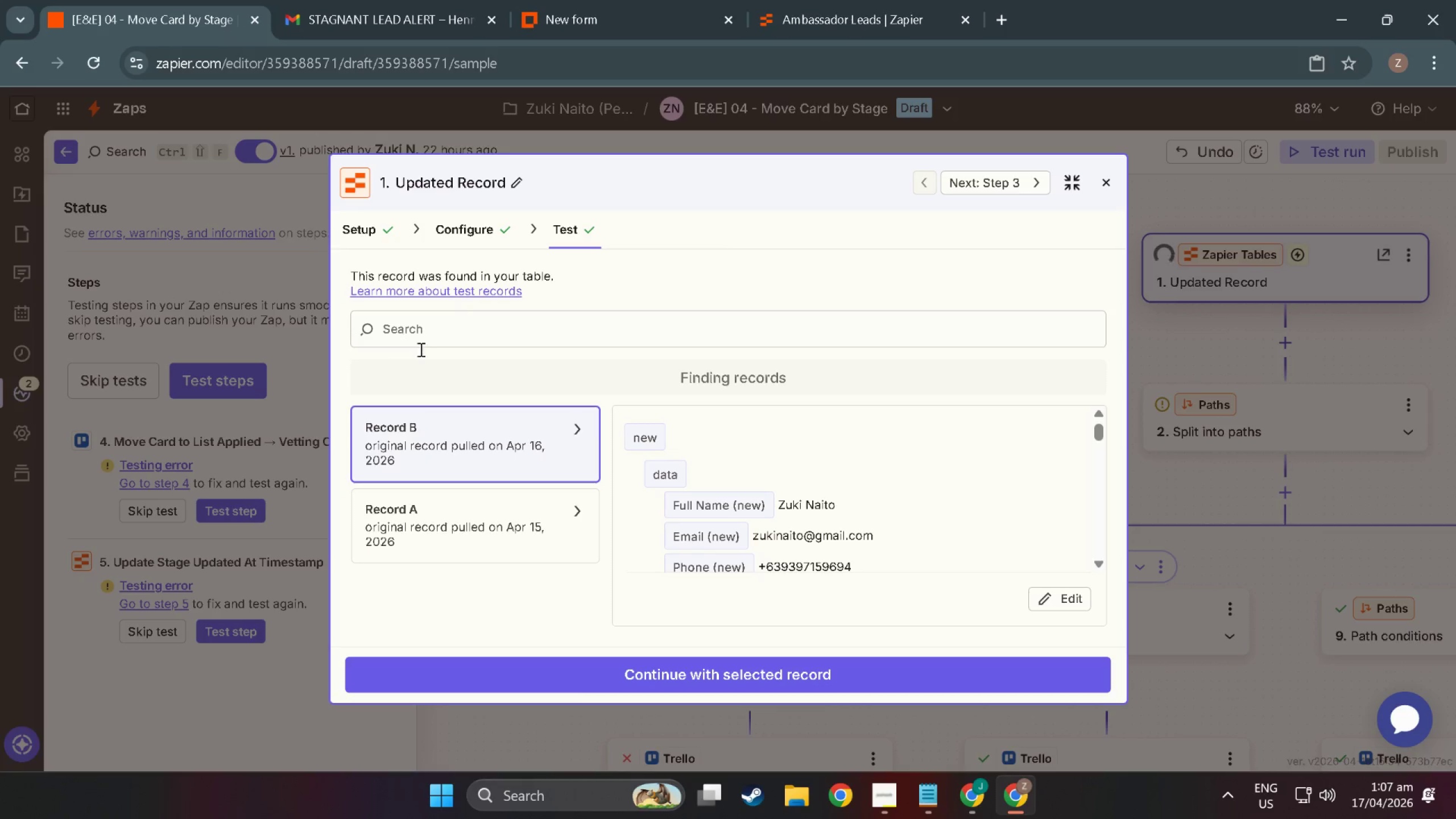 
wait(5.41)
 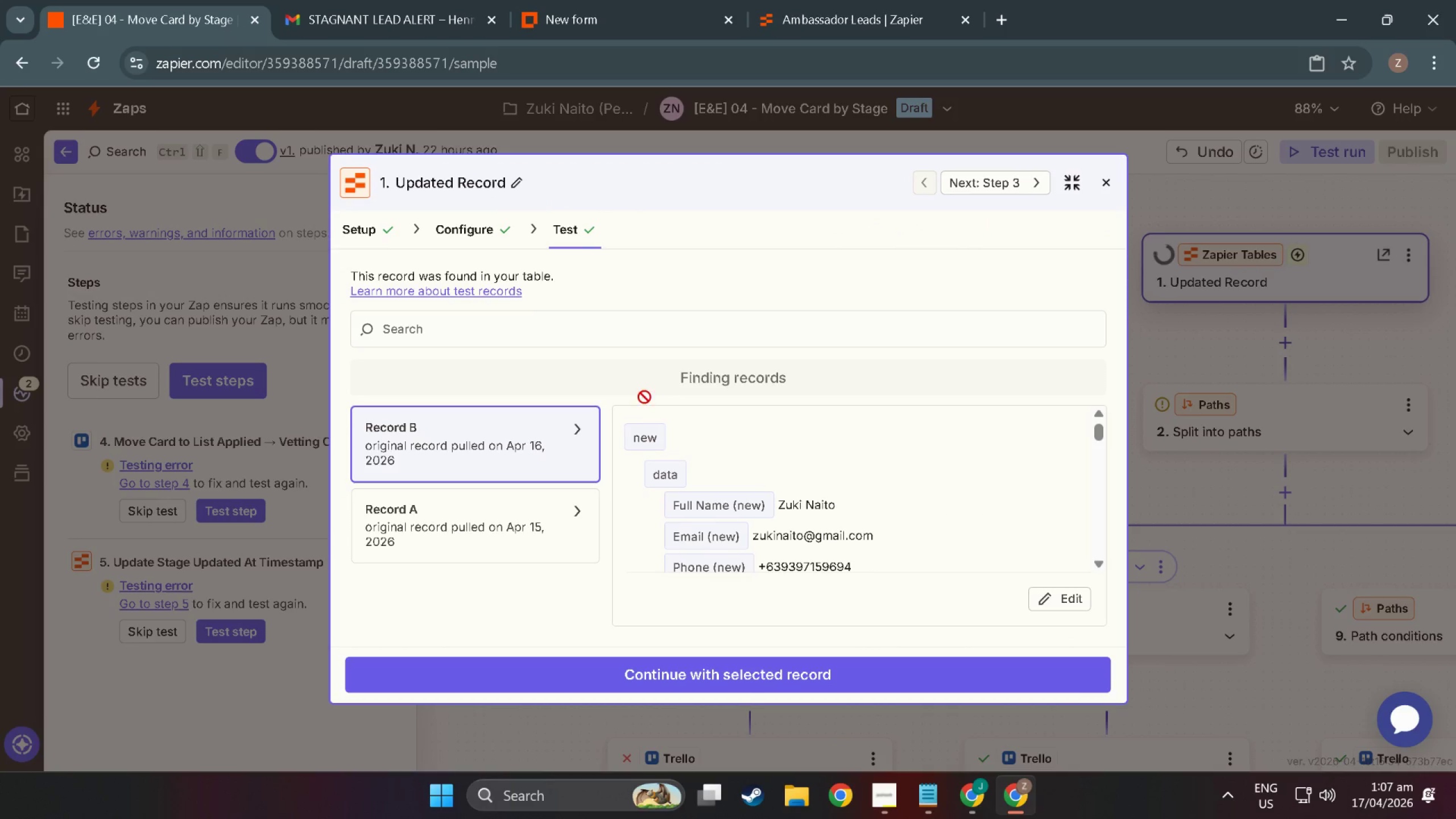 
left_click([482, 438])
 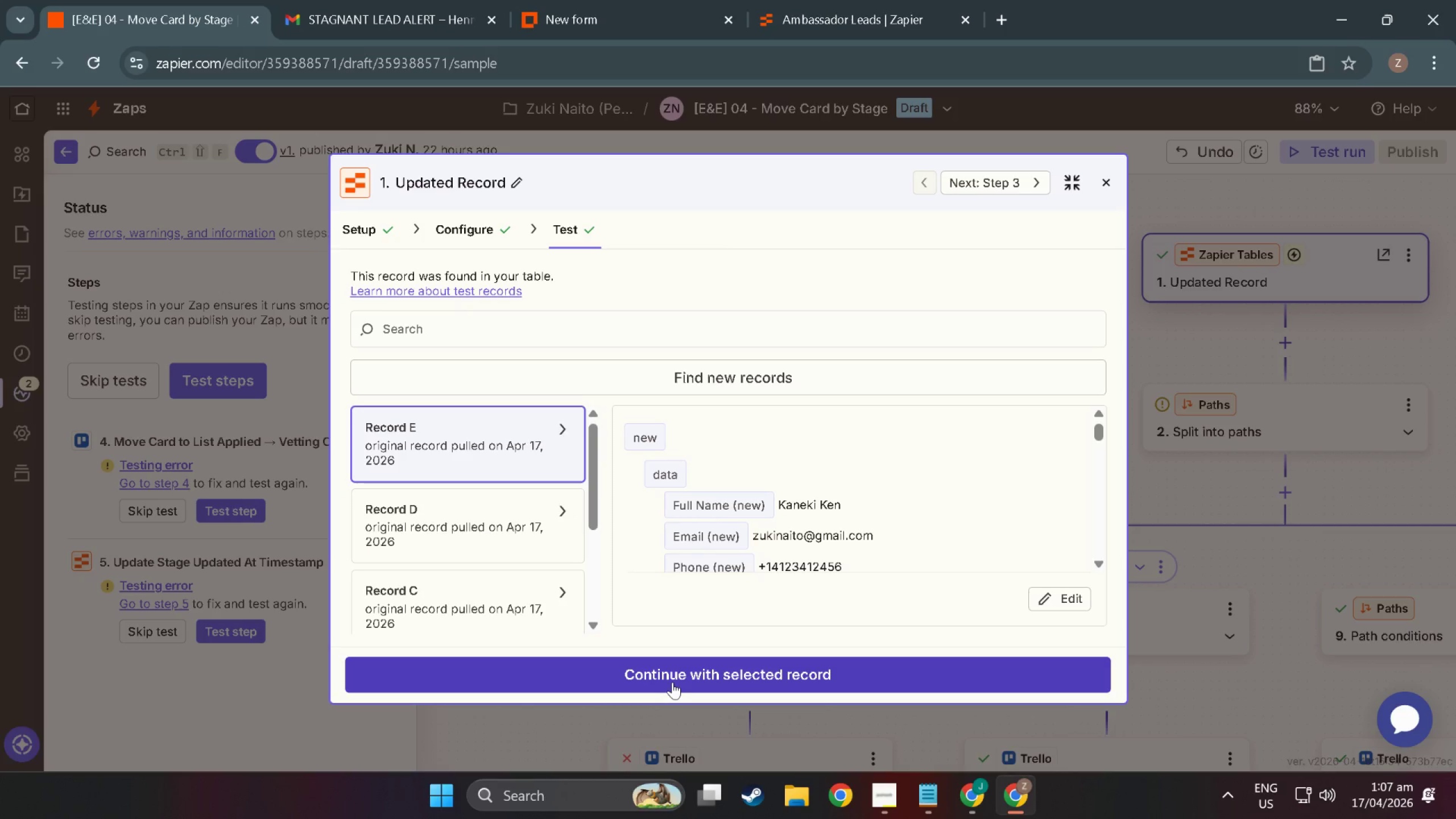 
left_click([672, 682])
 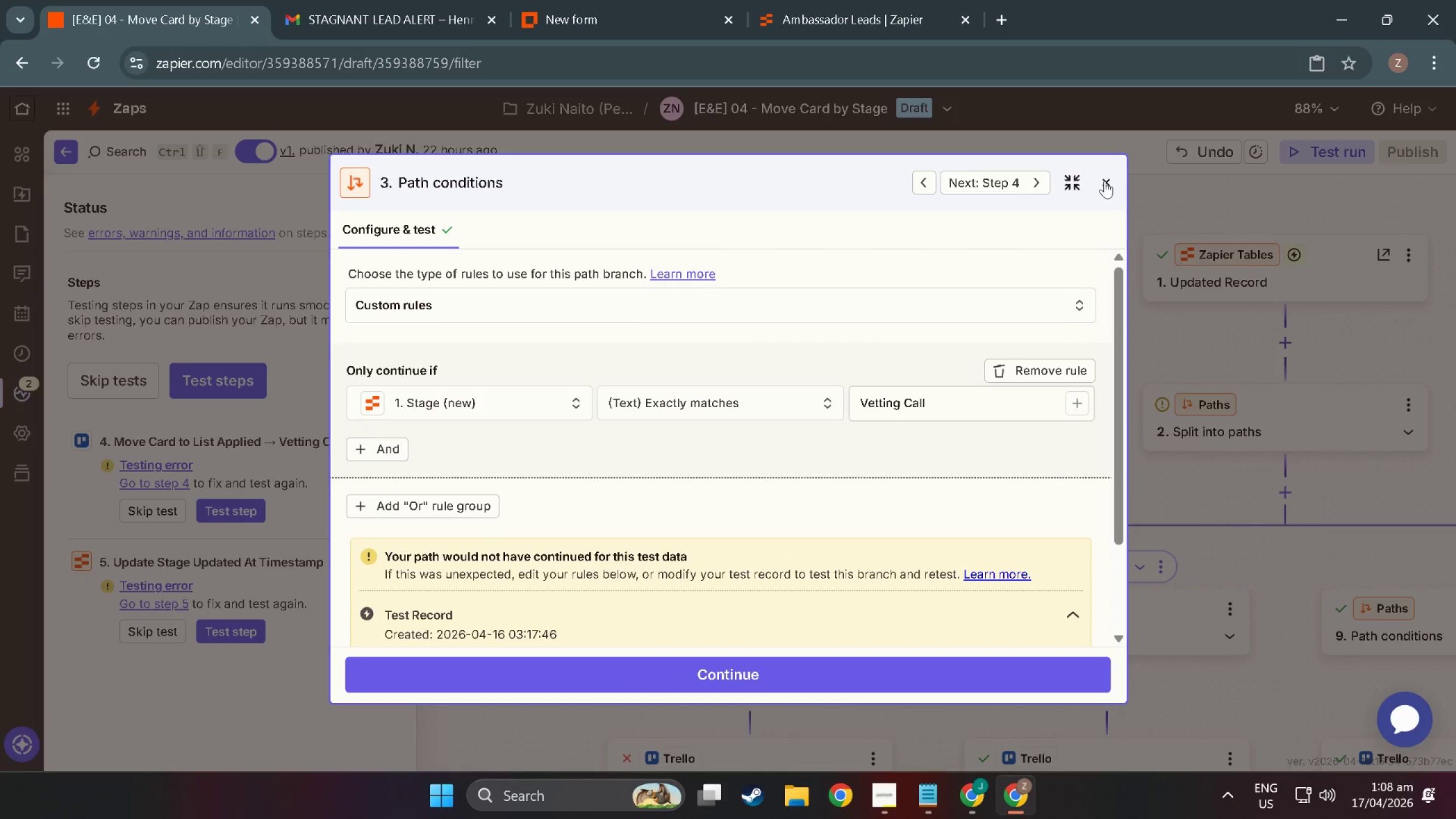 
wait(7.45)
 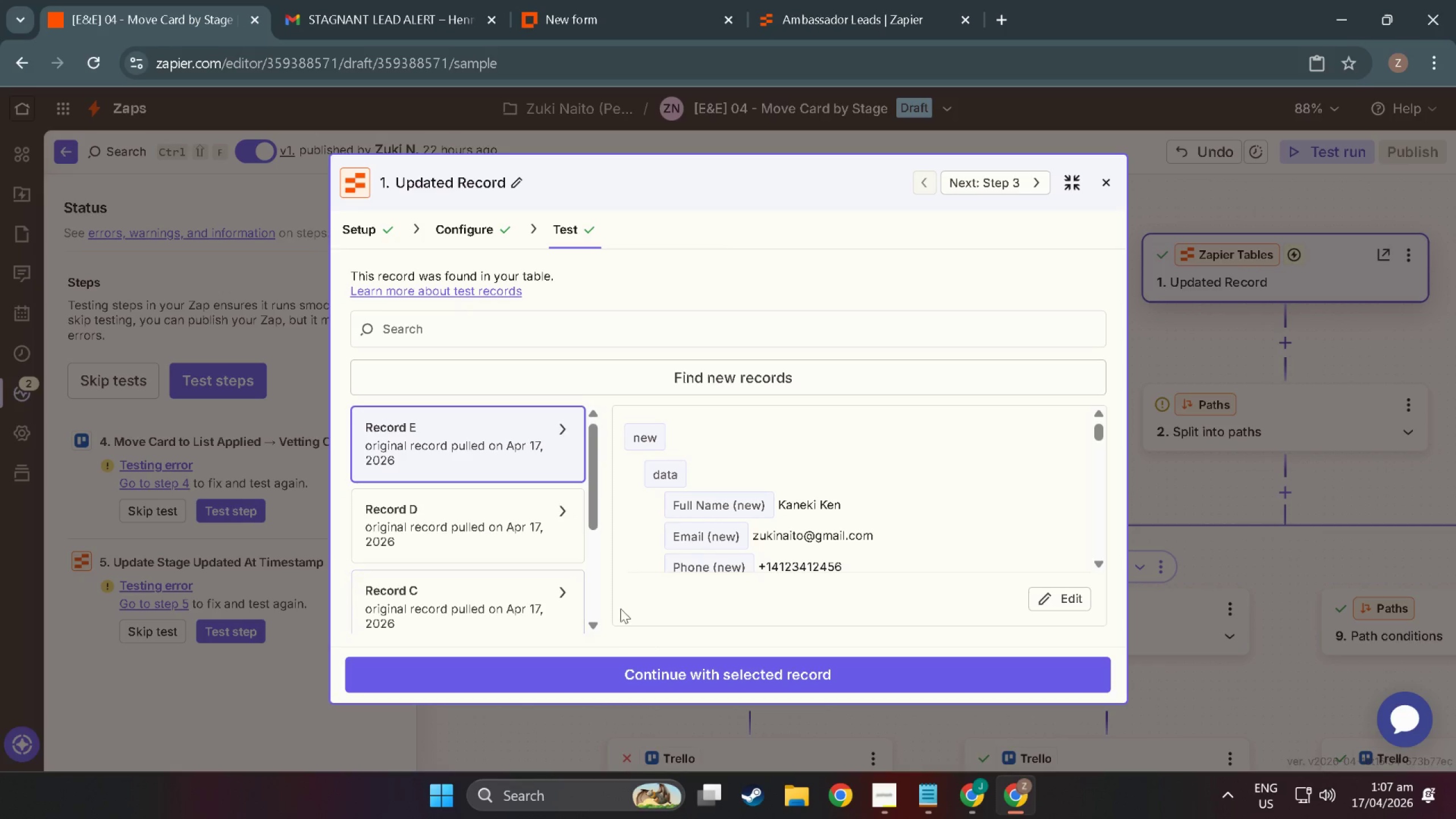 
left_click([1098, 180])
 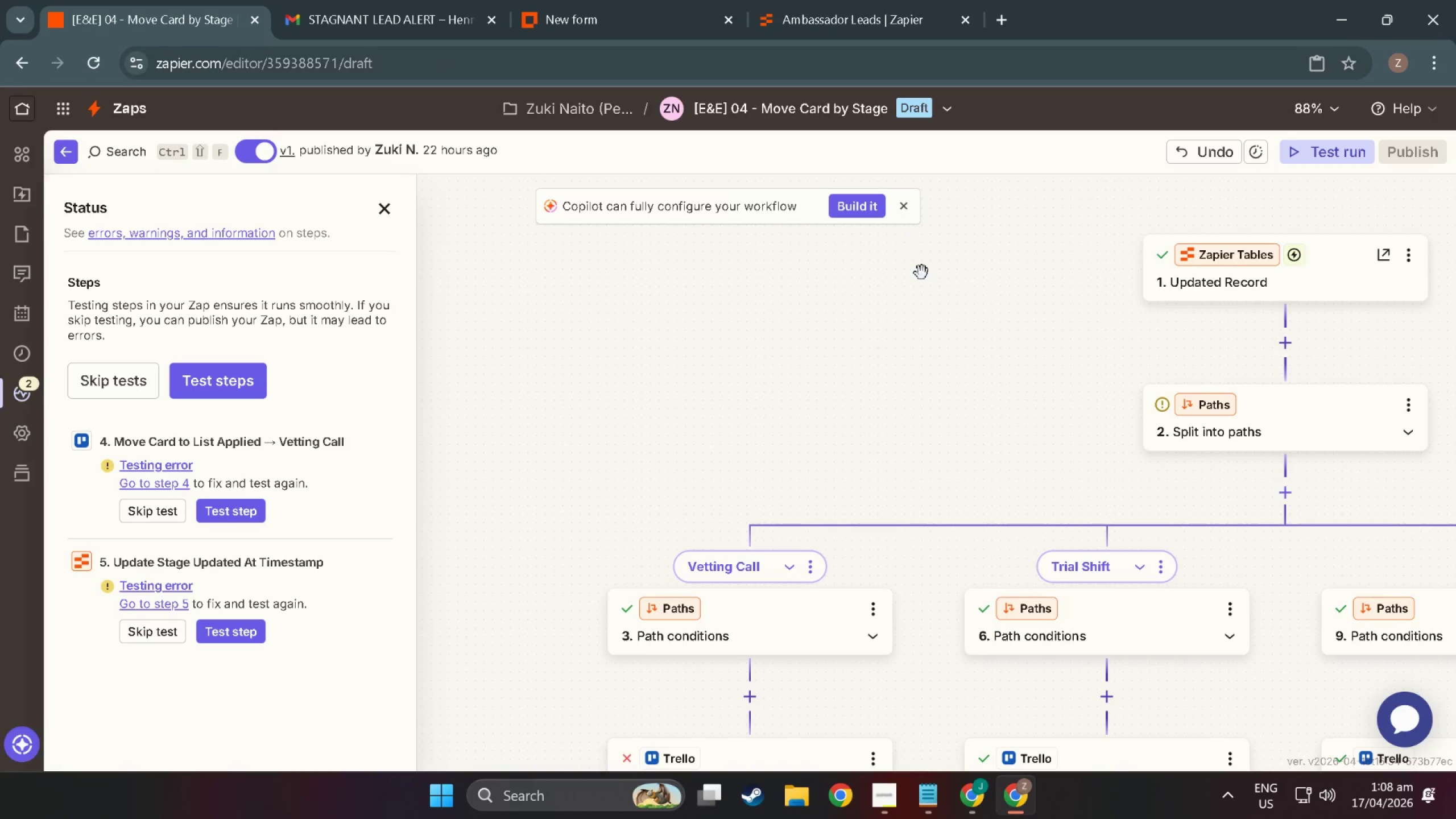 
left_click_drag(start_coordinate=[962, 297], to_coordinate=[696, 326])
 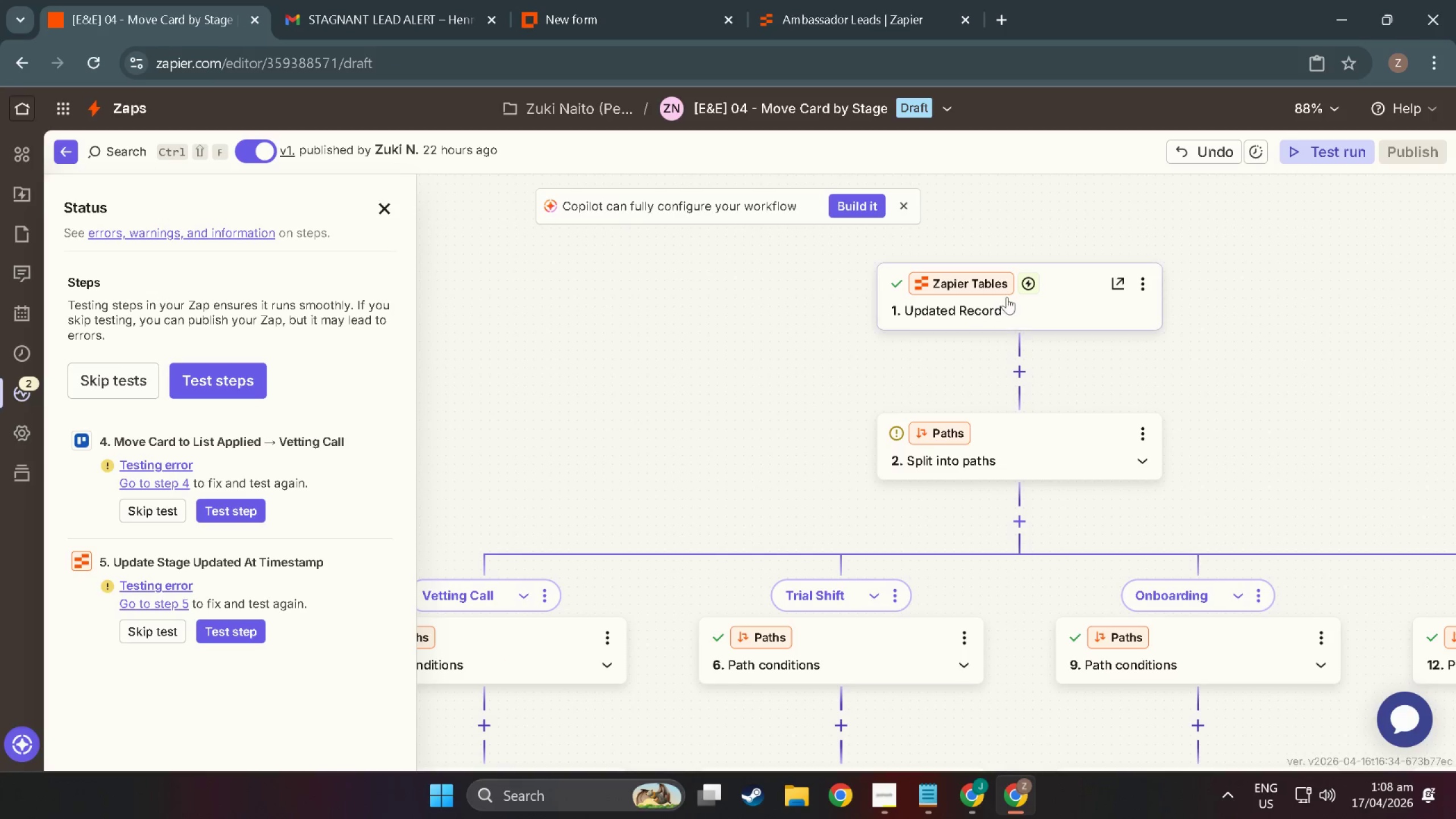 
left_click([1010, 297])
 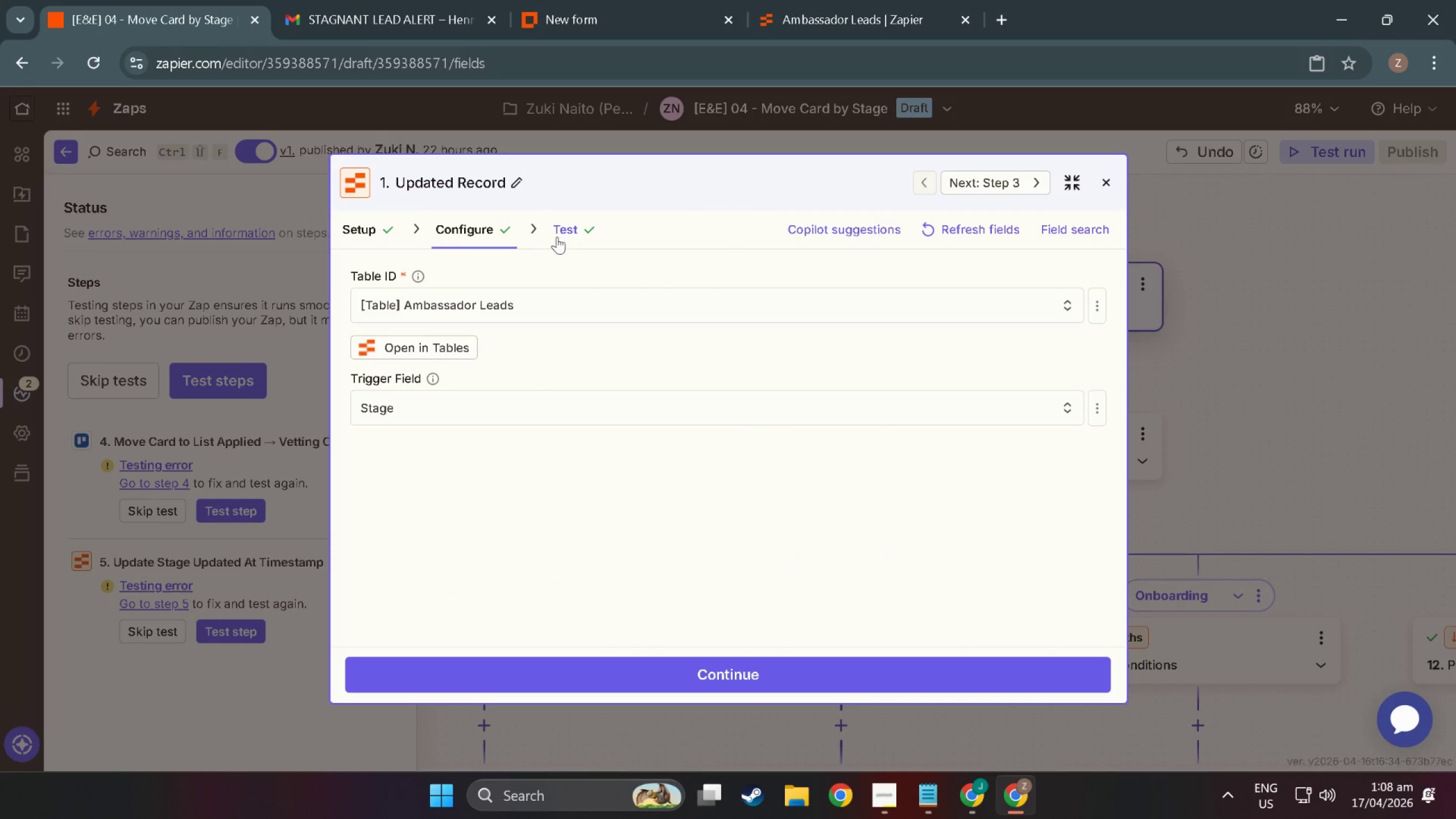 
wait(9.32)
 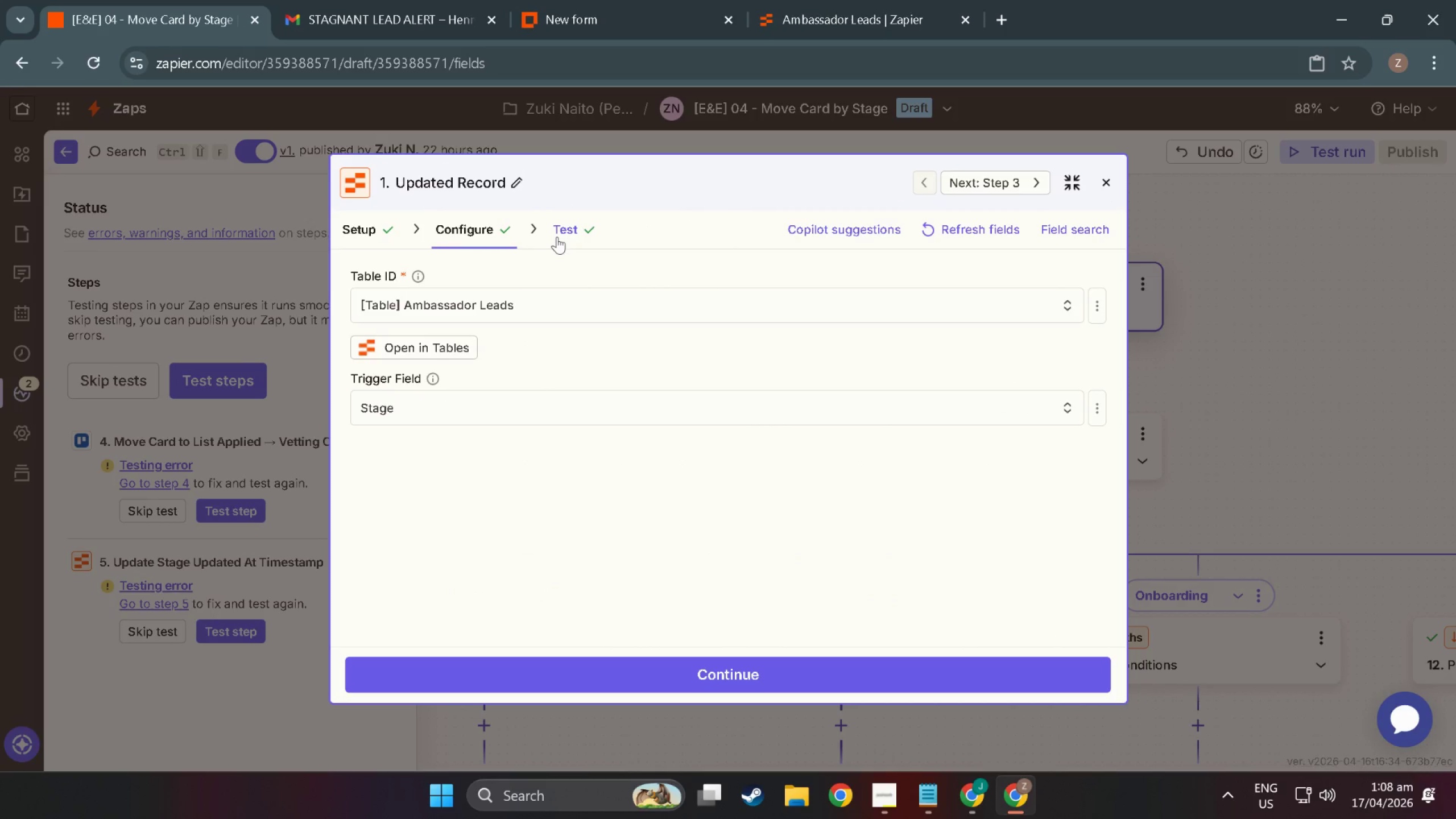 
left_click([585, 224])
 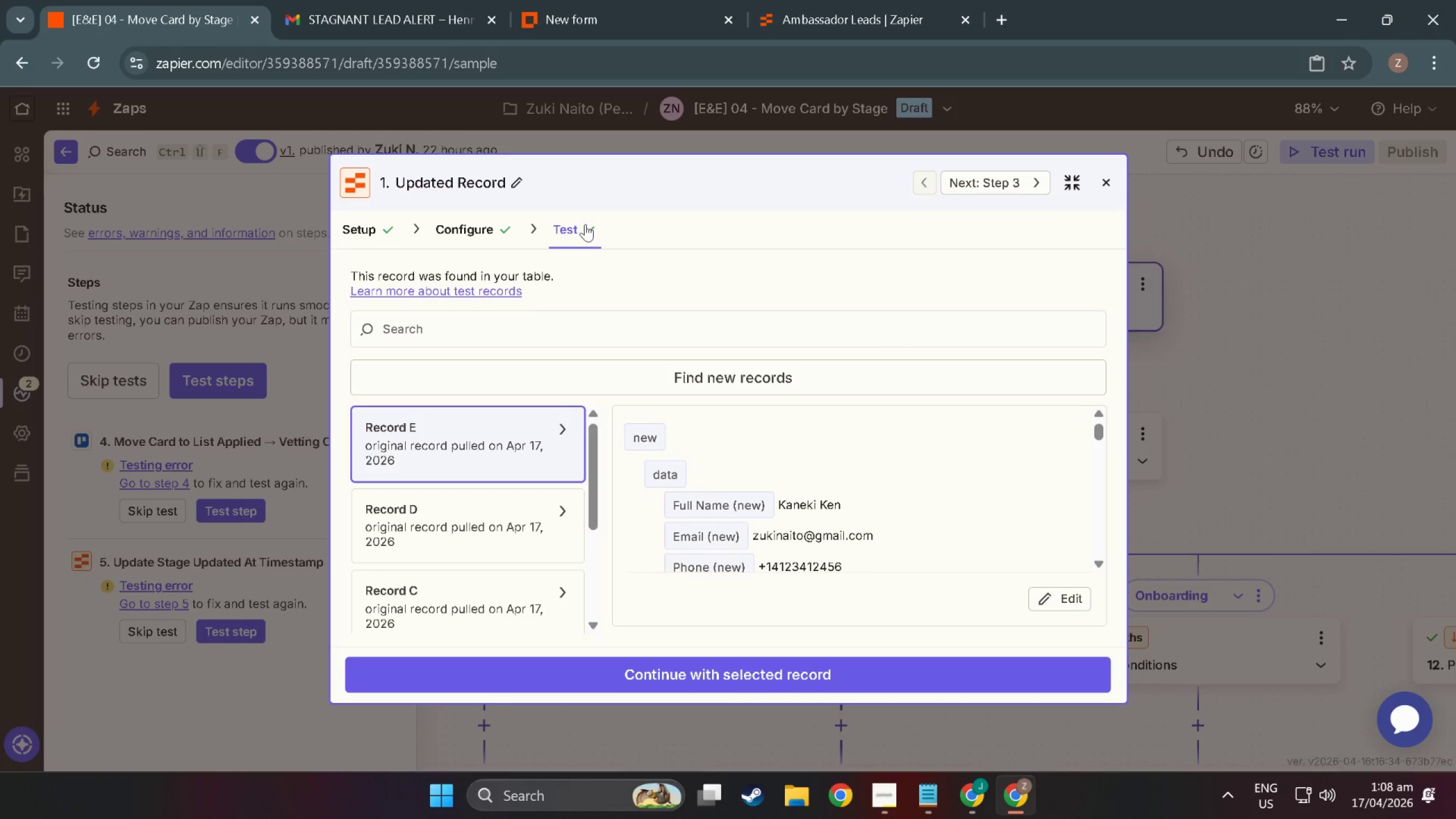 
left_click([427, 536])
 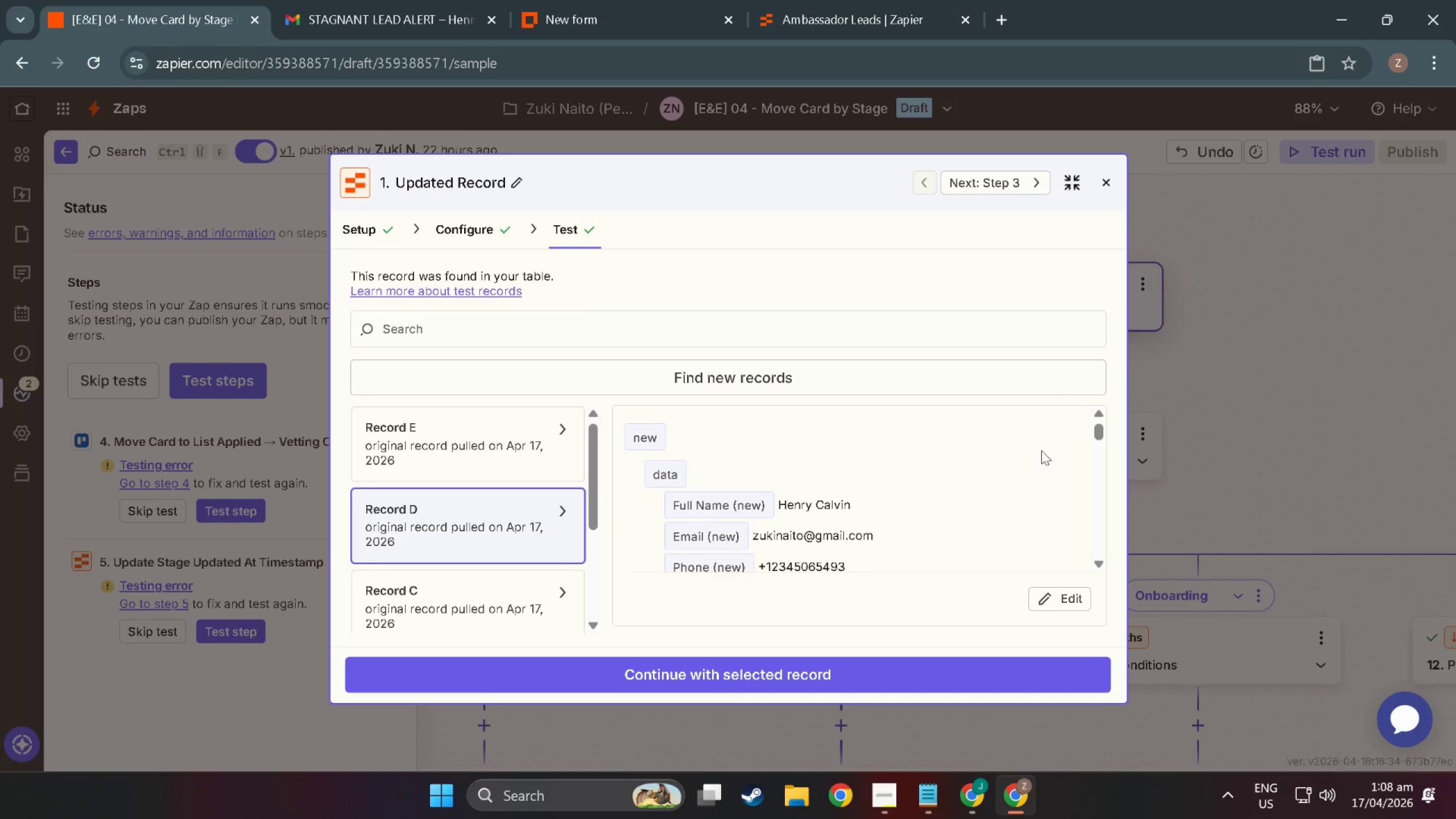 
left_click_drag(start_coordinate=[1096, 432], to_coordinate=[1102, 504])
 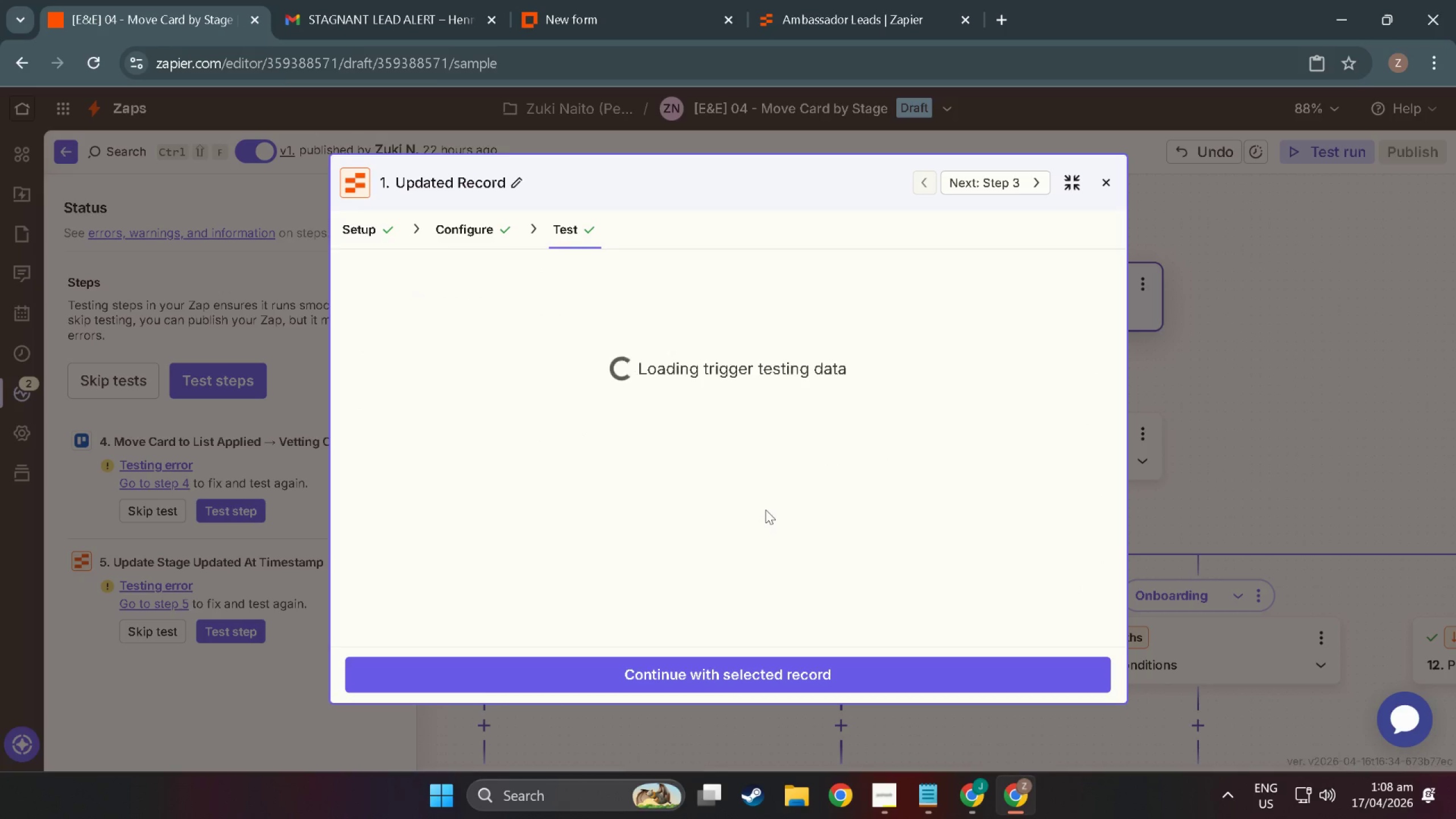 
wait(8.7)
 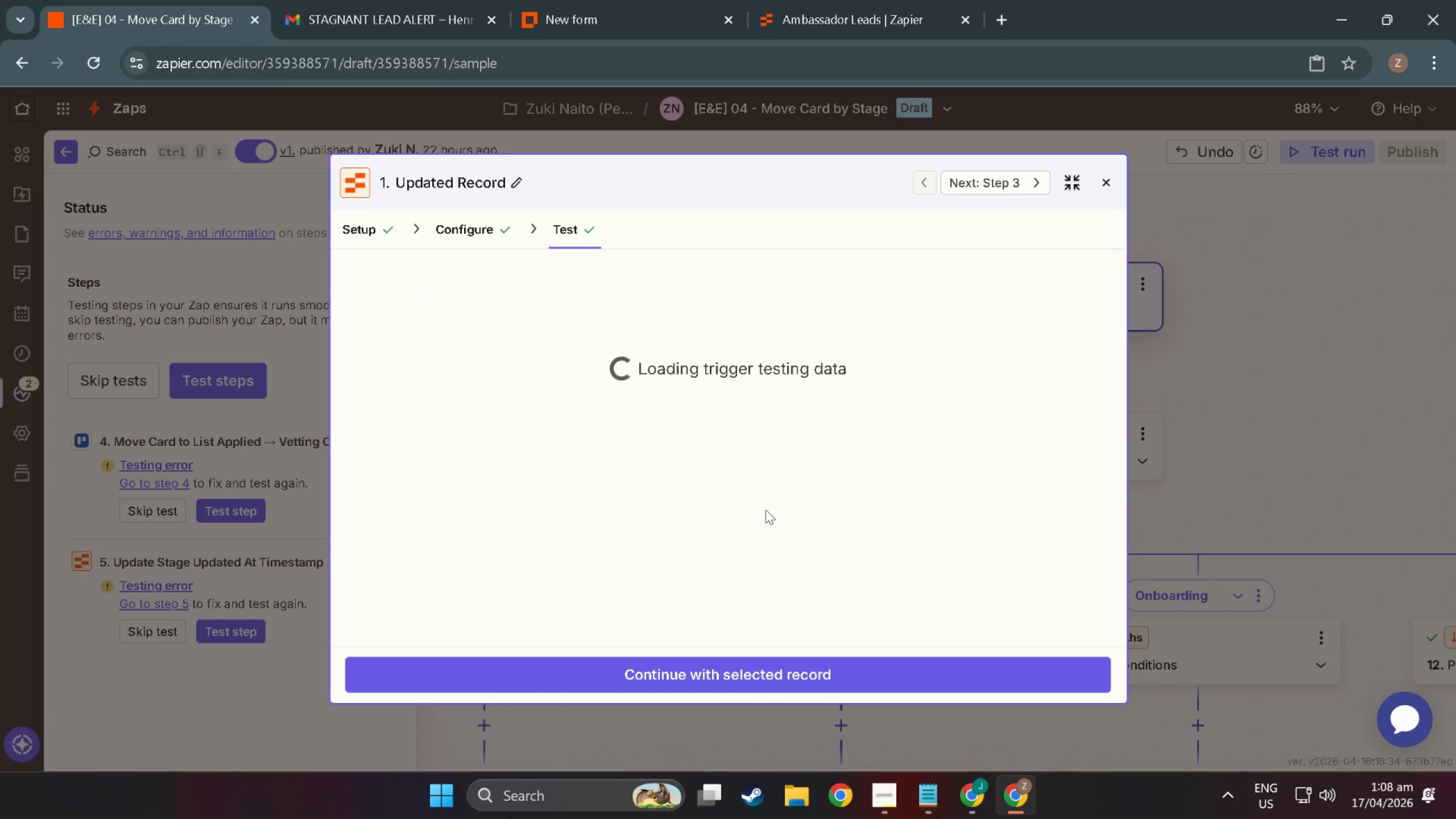 
scroll: coordinate [706, 459], scroll_direction: down, amount: 3.0
 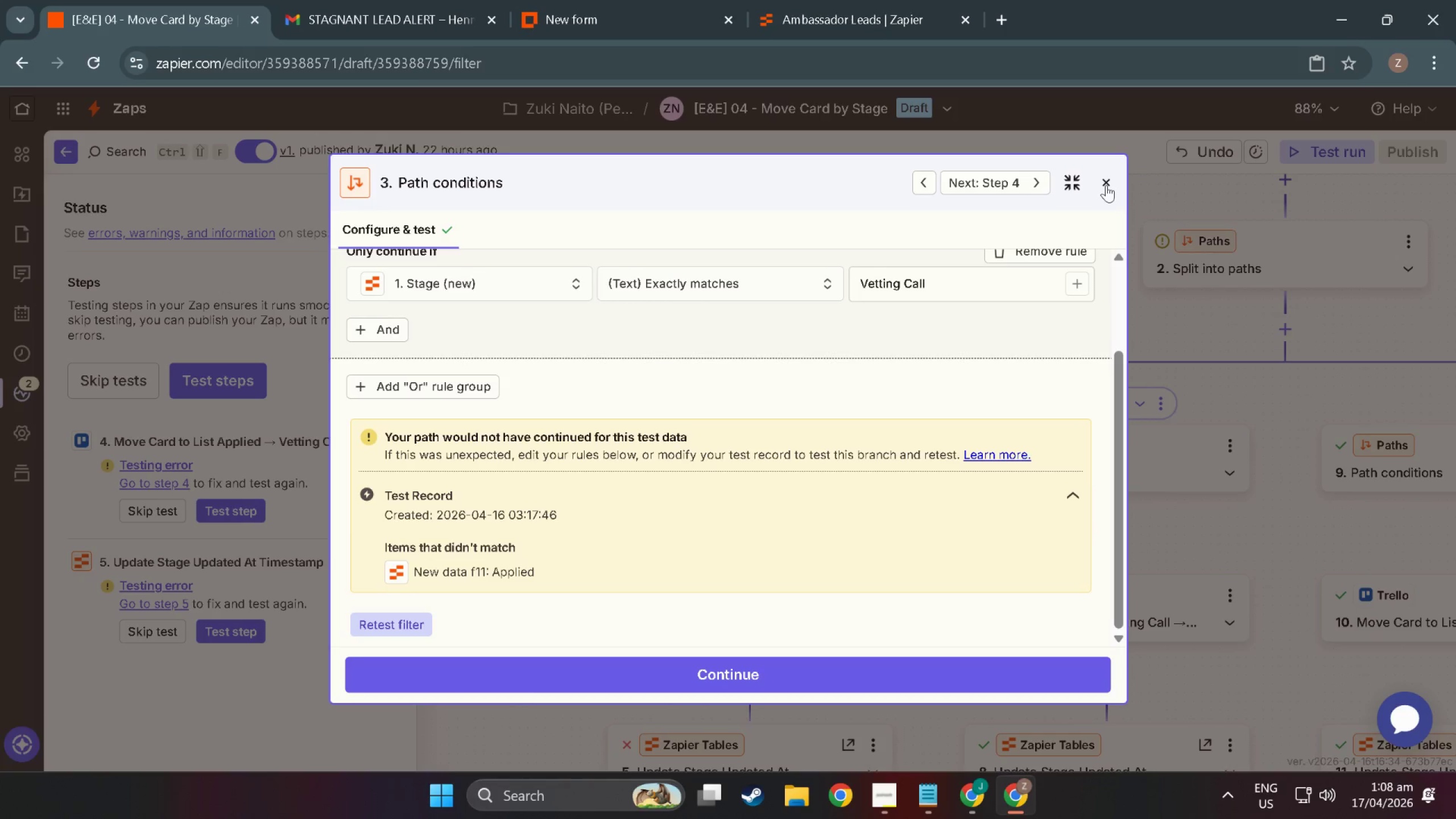 
left_click([751, 673])
 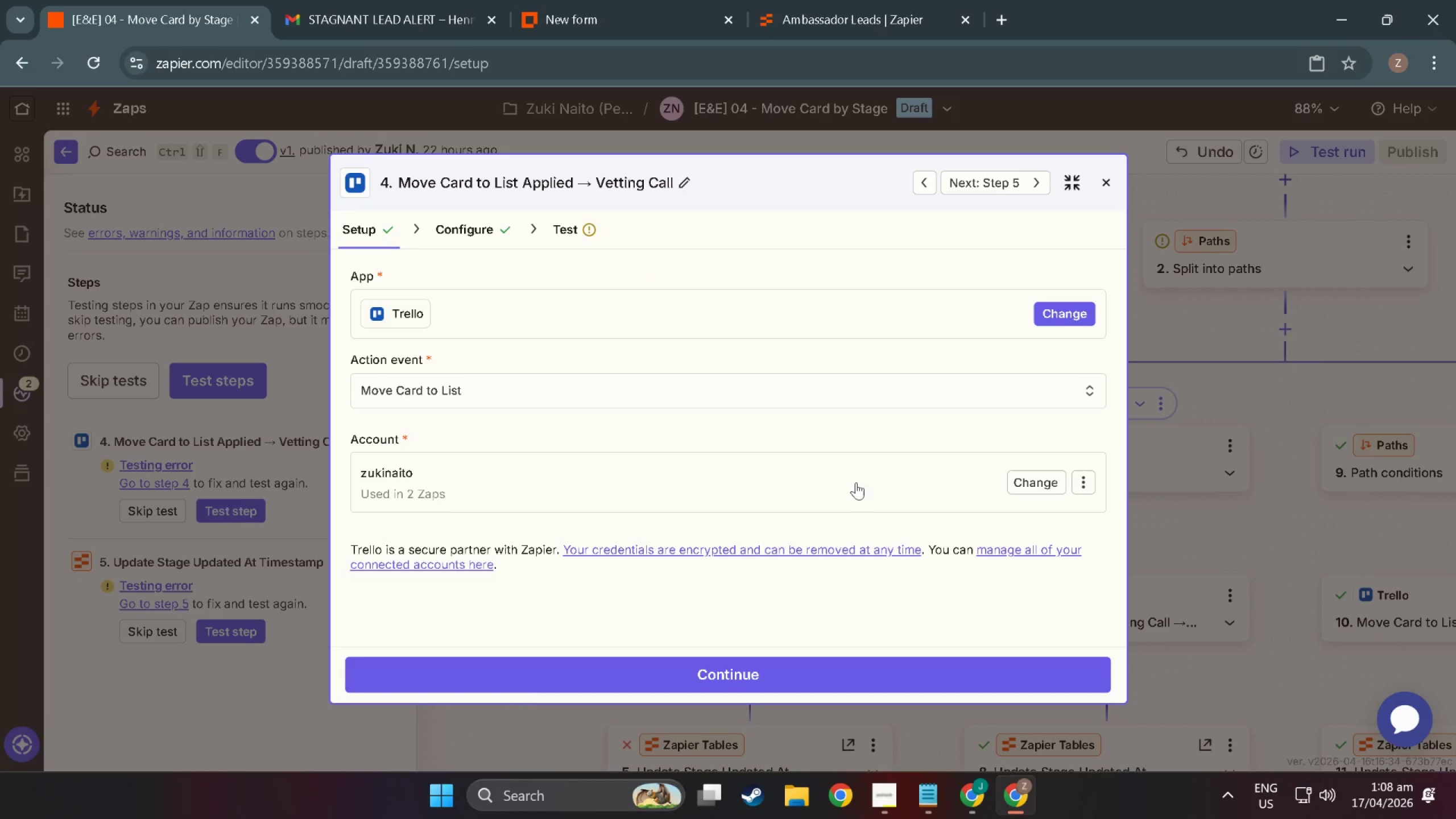 
scroll: coordinate [860, 475], scroll_direction: down, amount: 3.0
 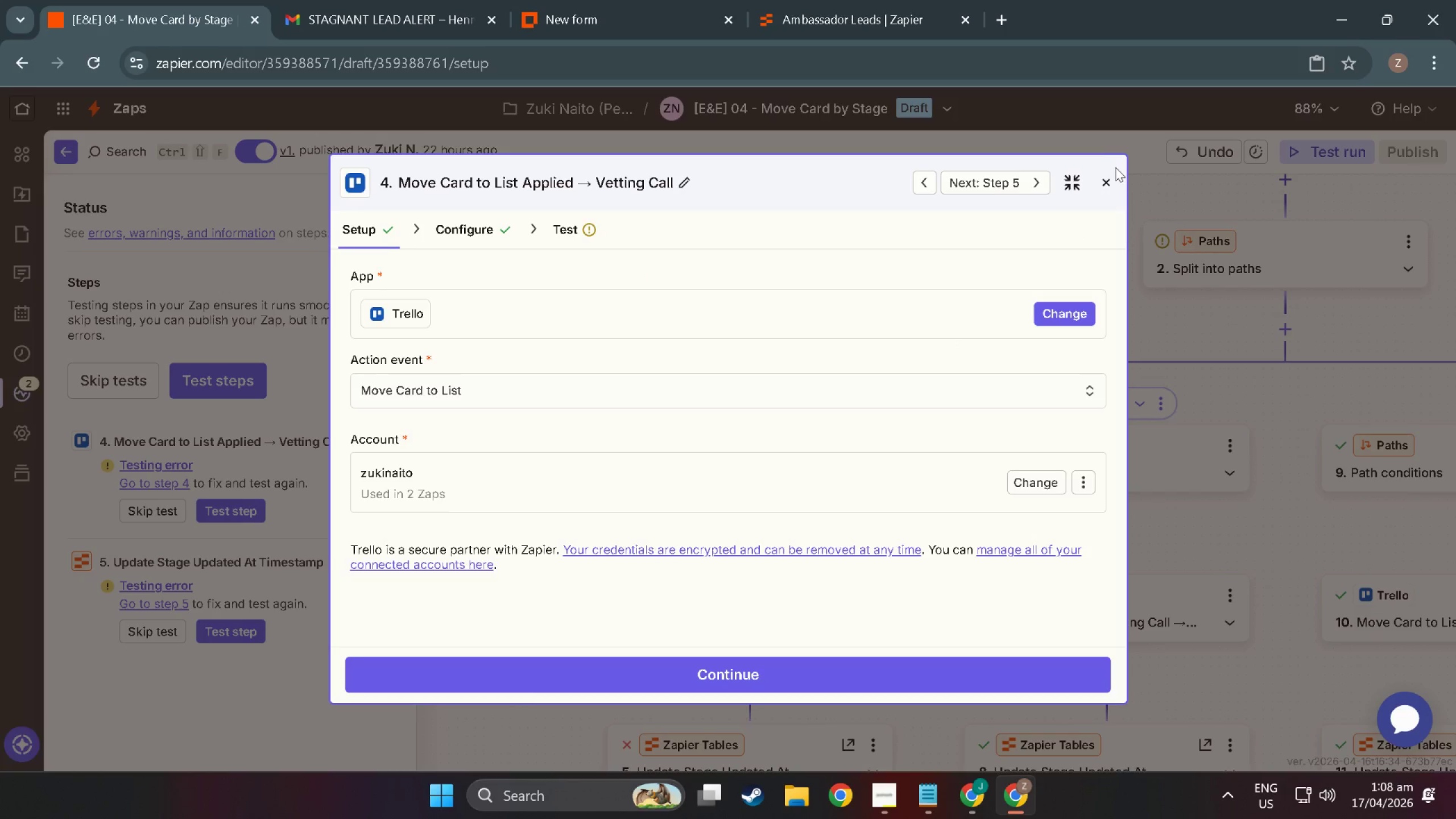 
left_click([1110, 179])
 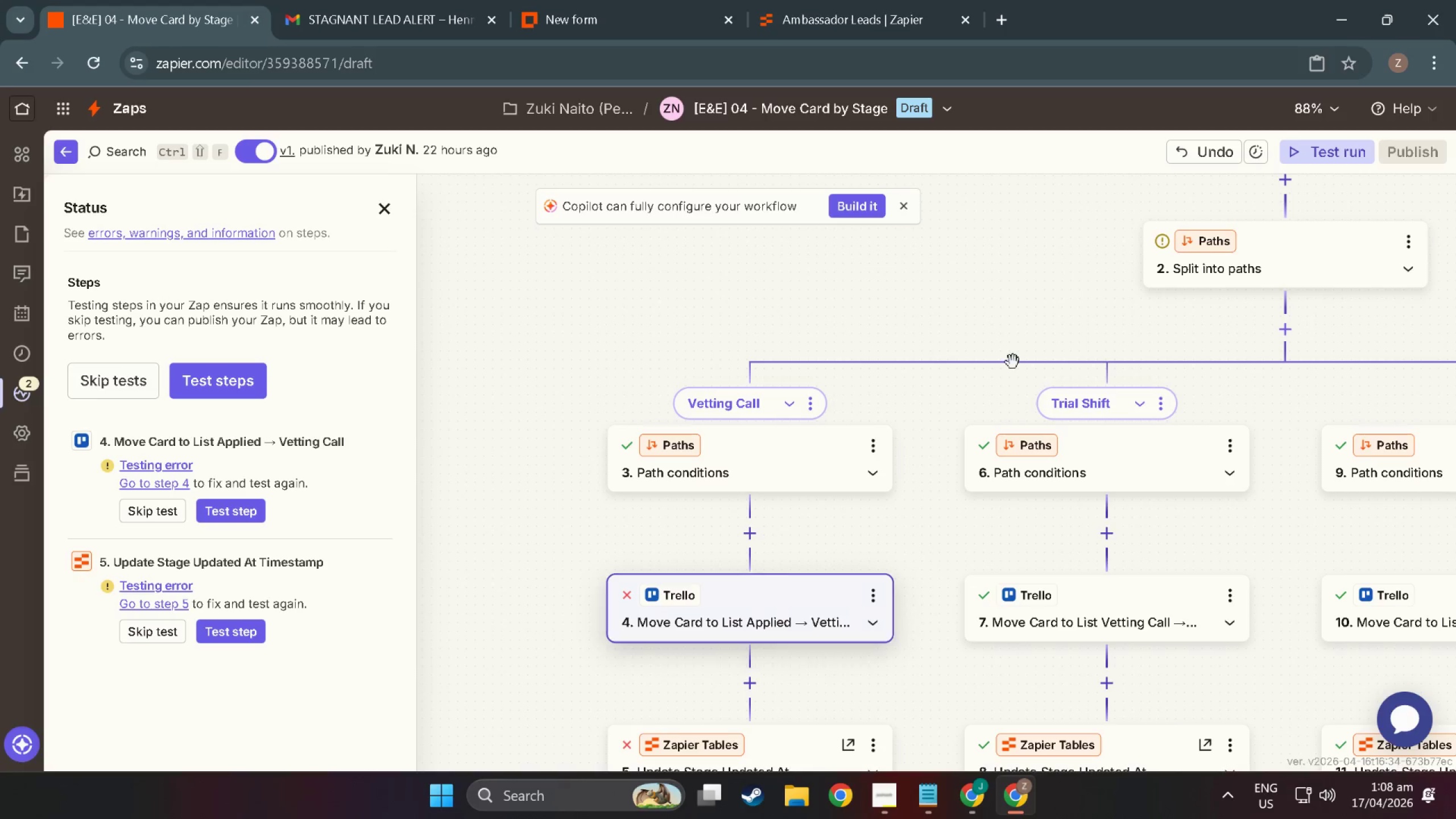 
left_click([786, 461])
 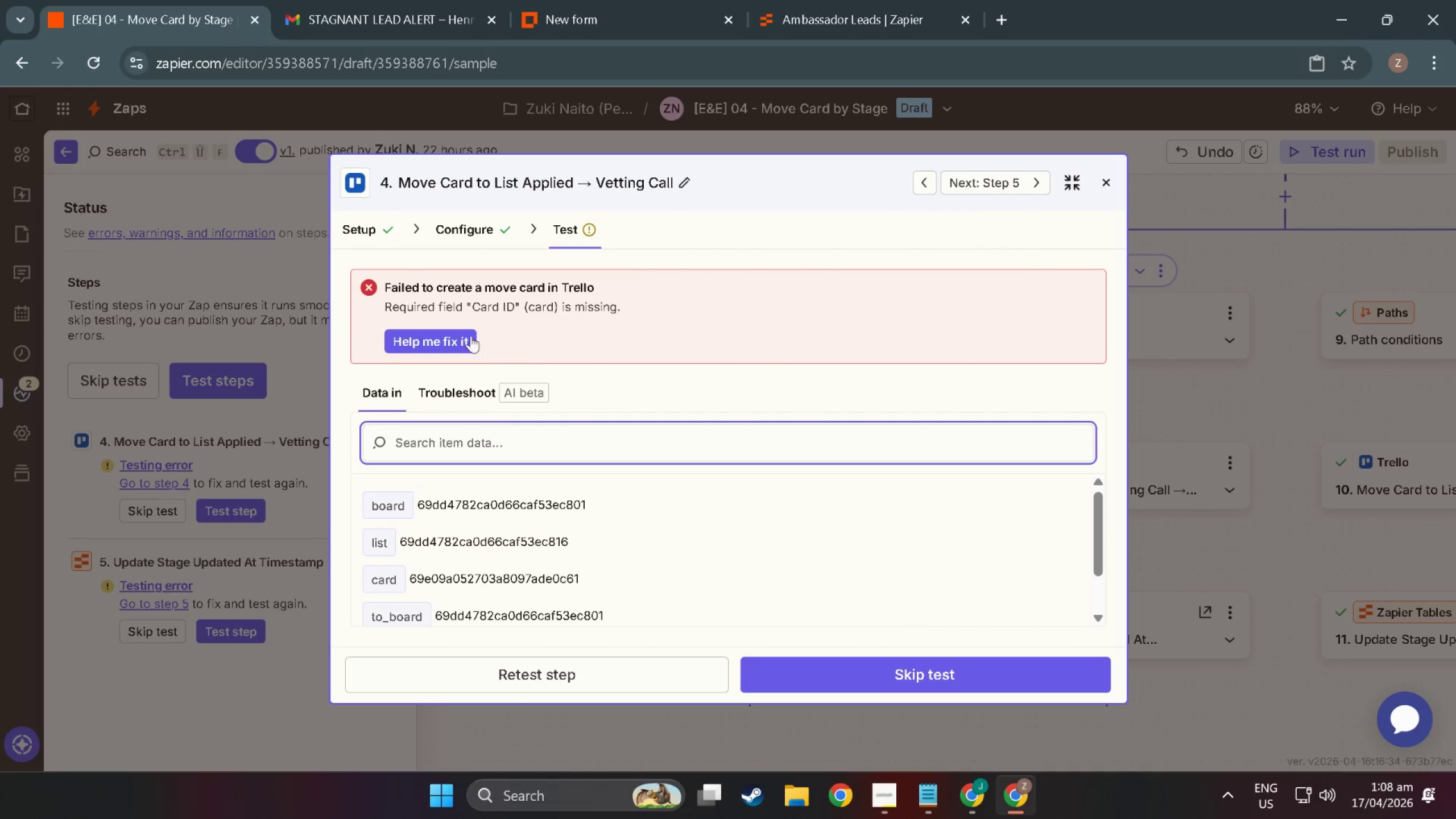 
scroll: coordinate [747, 558], scroll_direction: down, amount: 8.0
 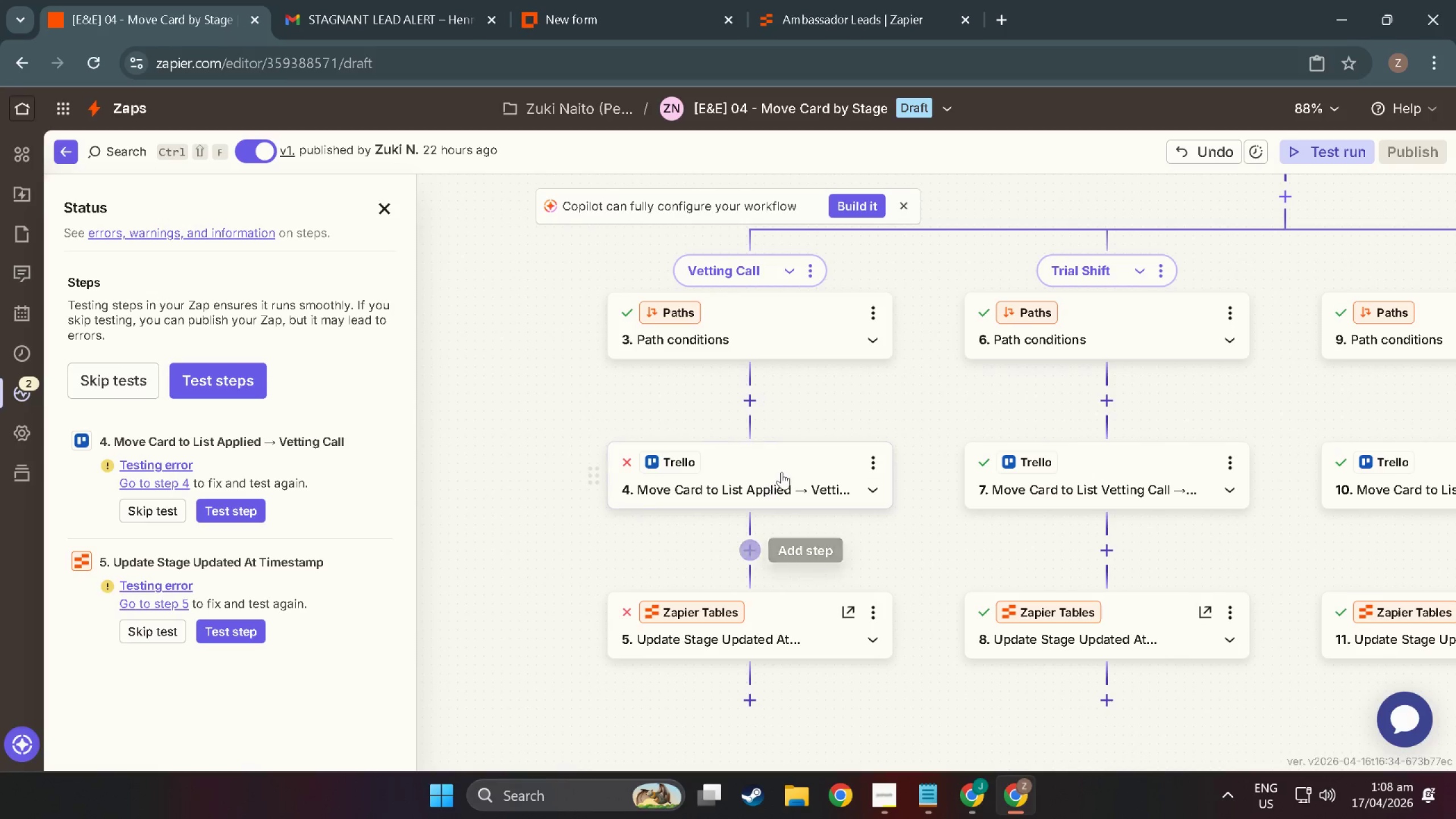 
mouse_move([483, 239])
 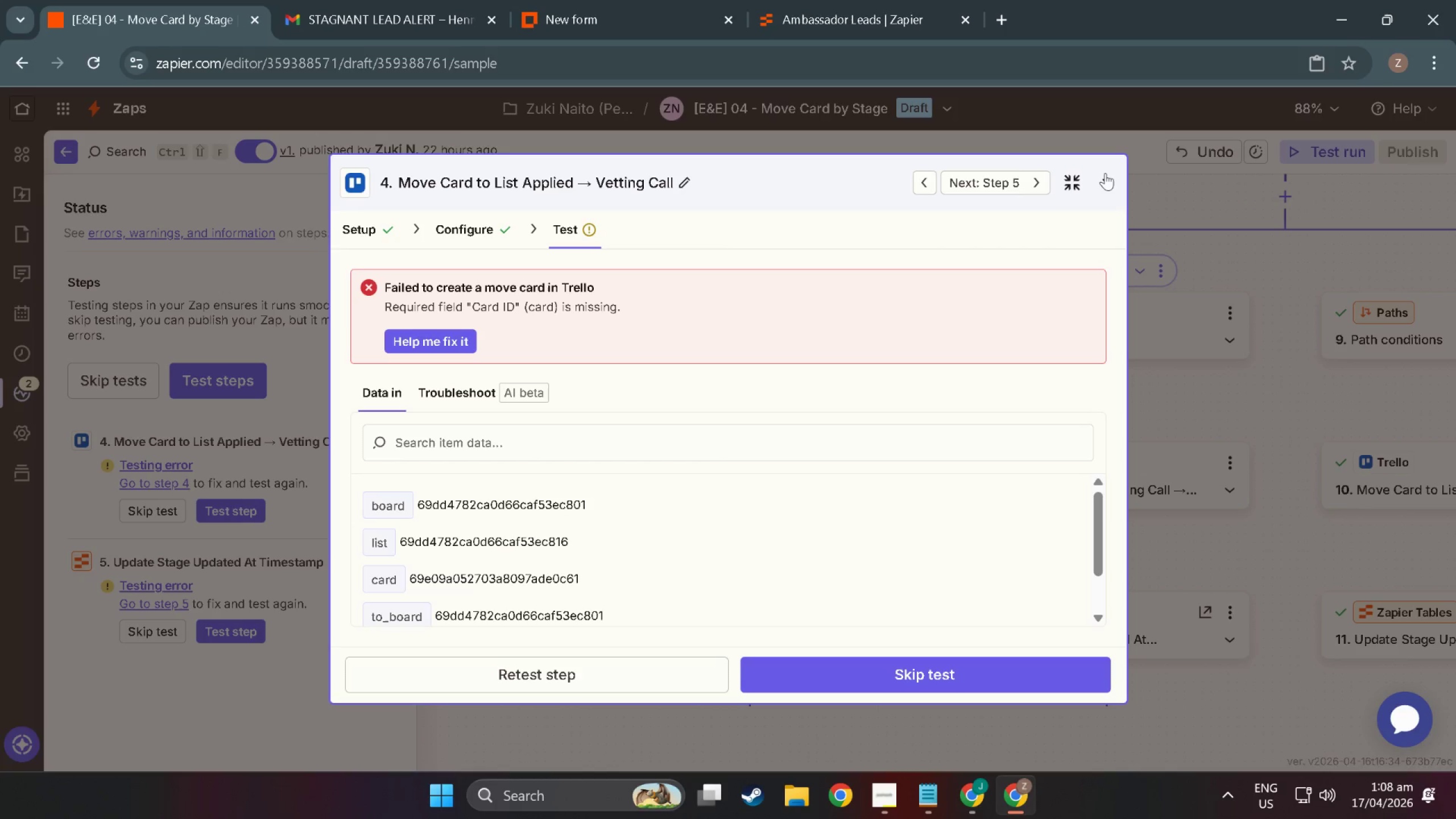 
left_click([1105, 176])
 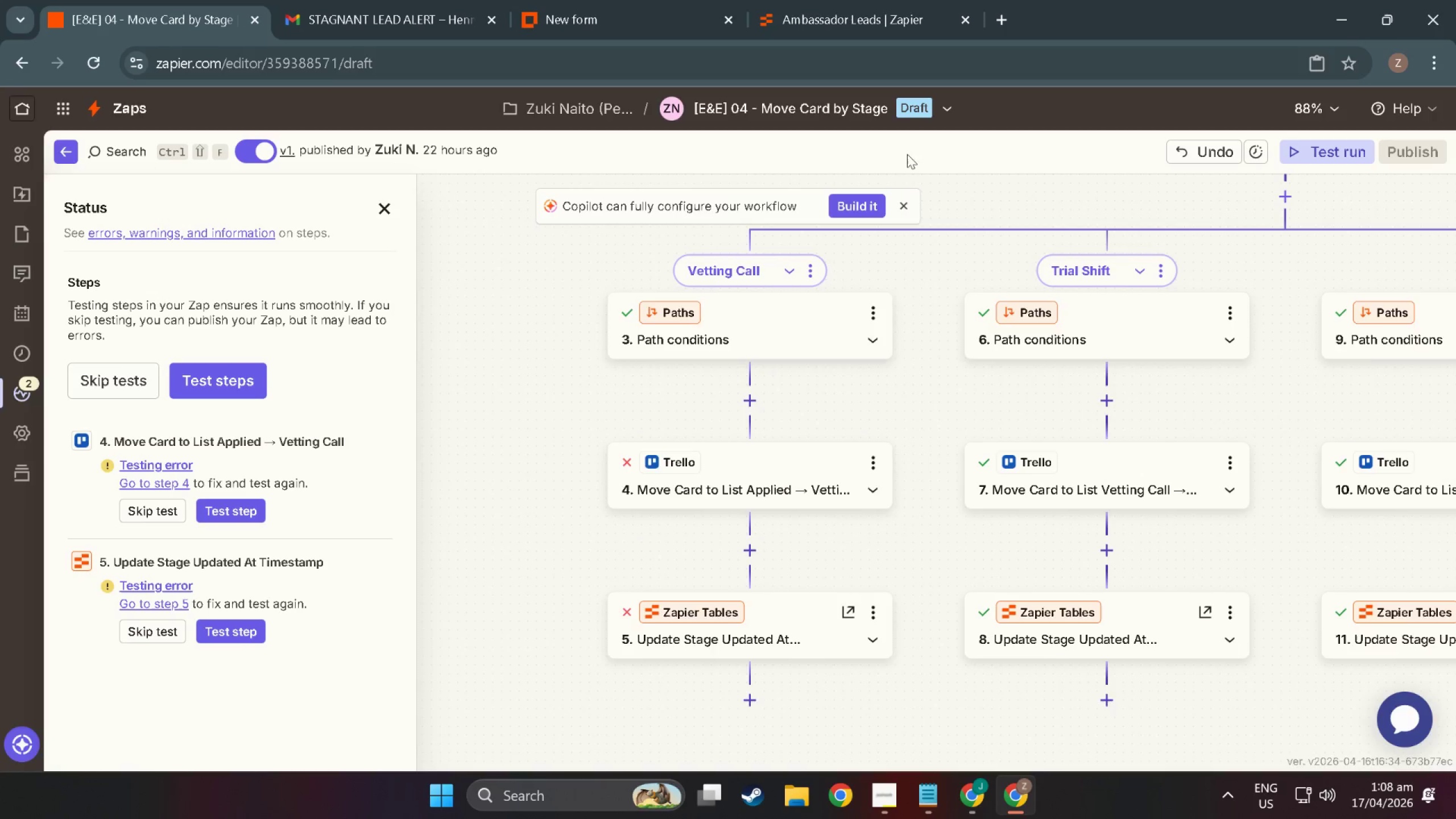 
scroll: coordinate [275, 327], scroll_direction: up, amount: 21.0
 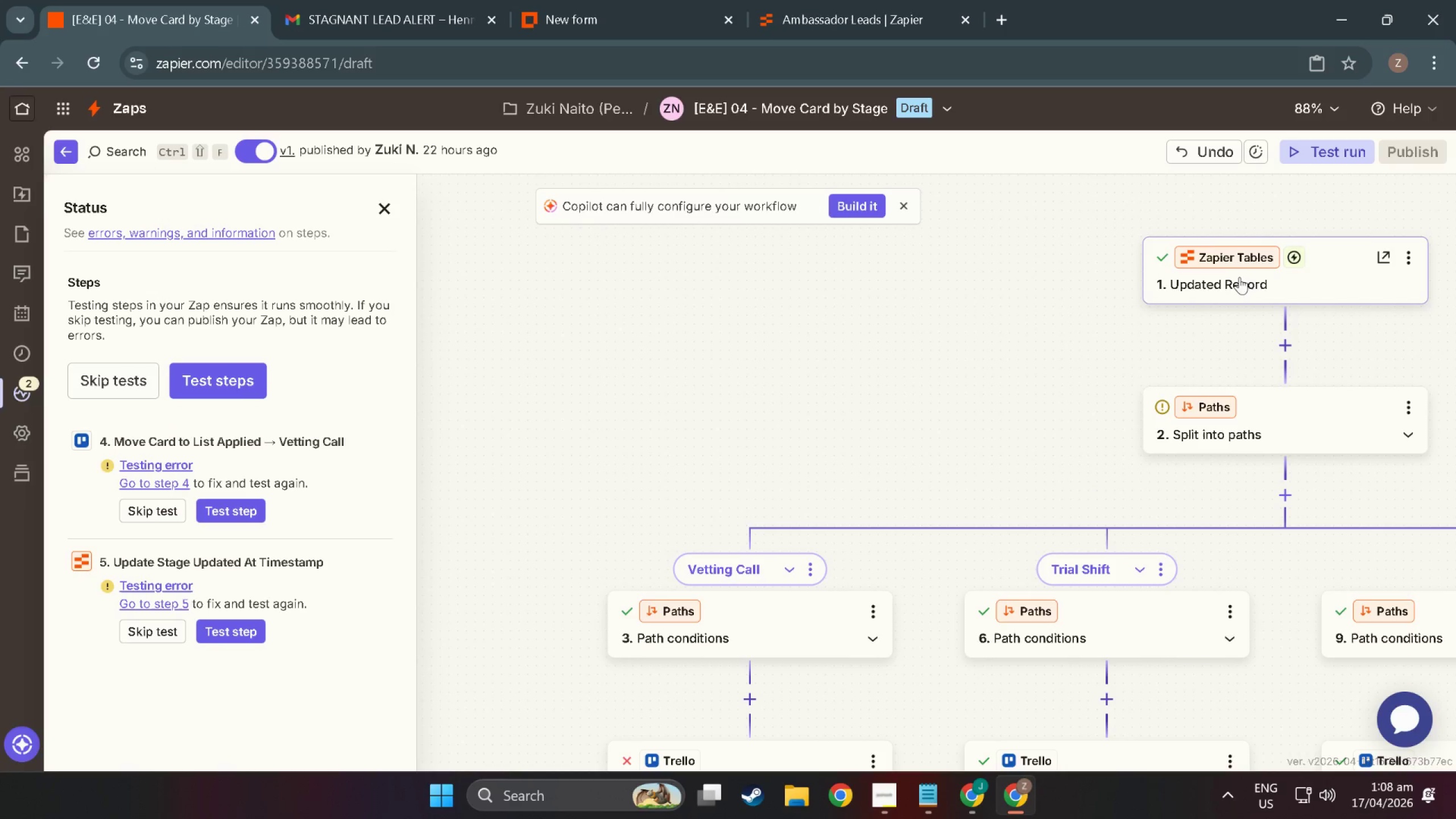 
left_click([826, 0])
 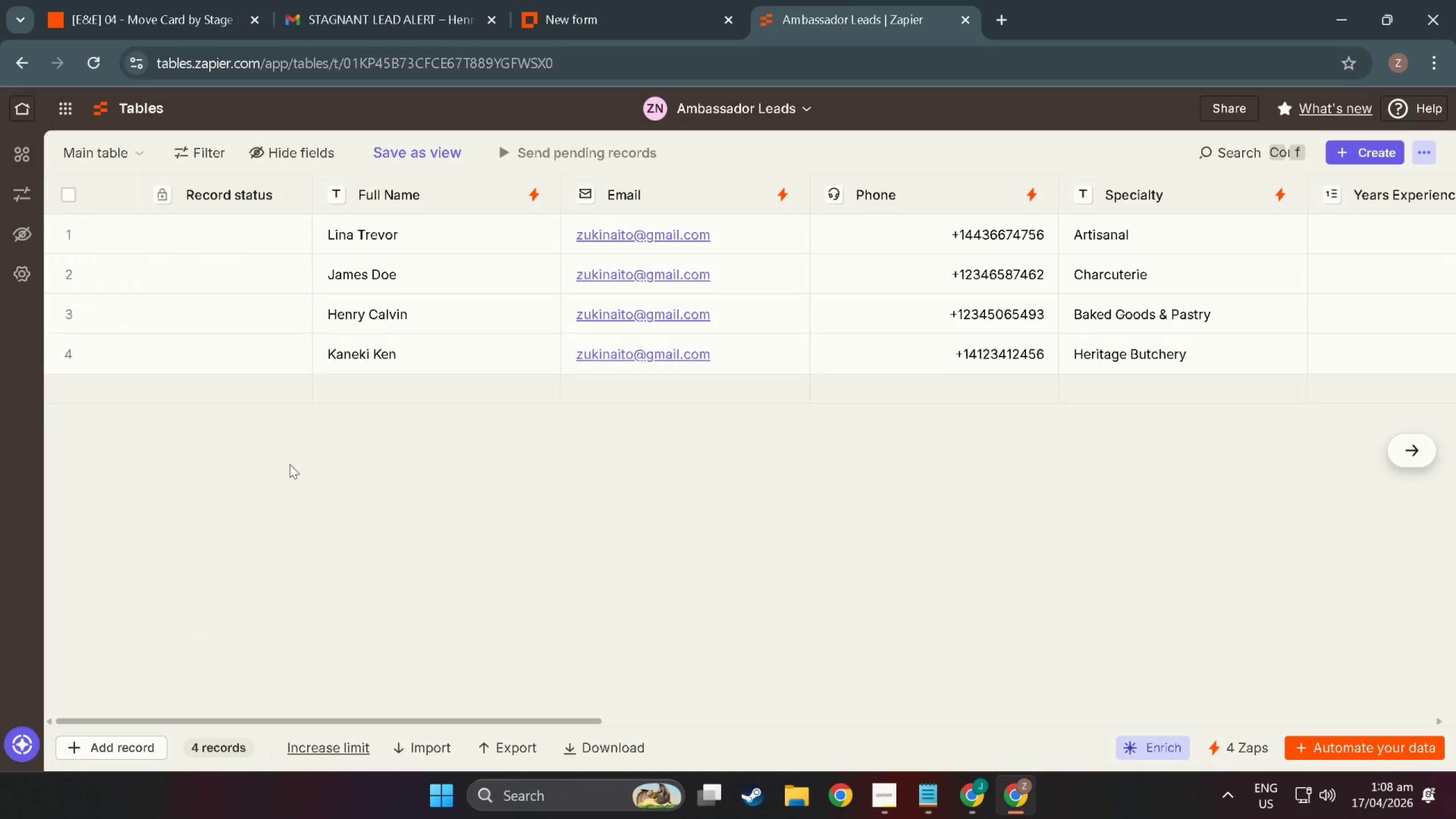 
left_click_drag(start_coordinate=[446, 431], to_coordinate=[220, 430])
 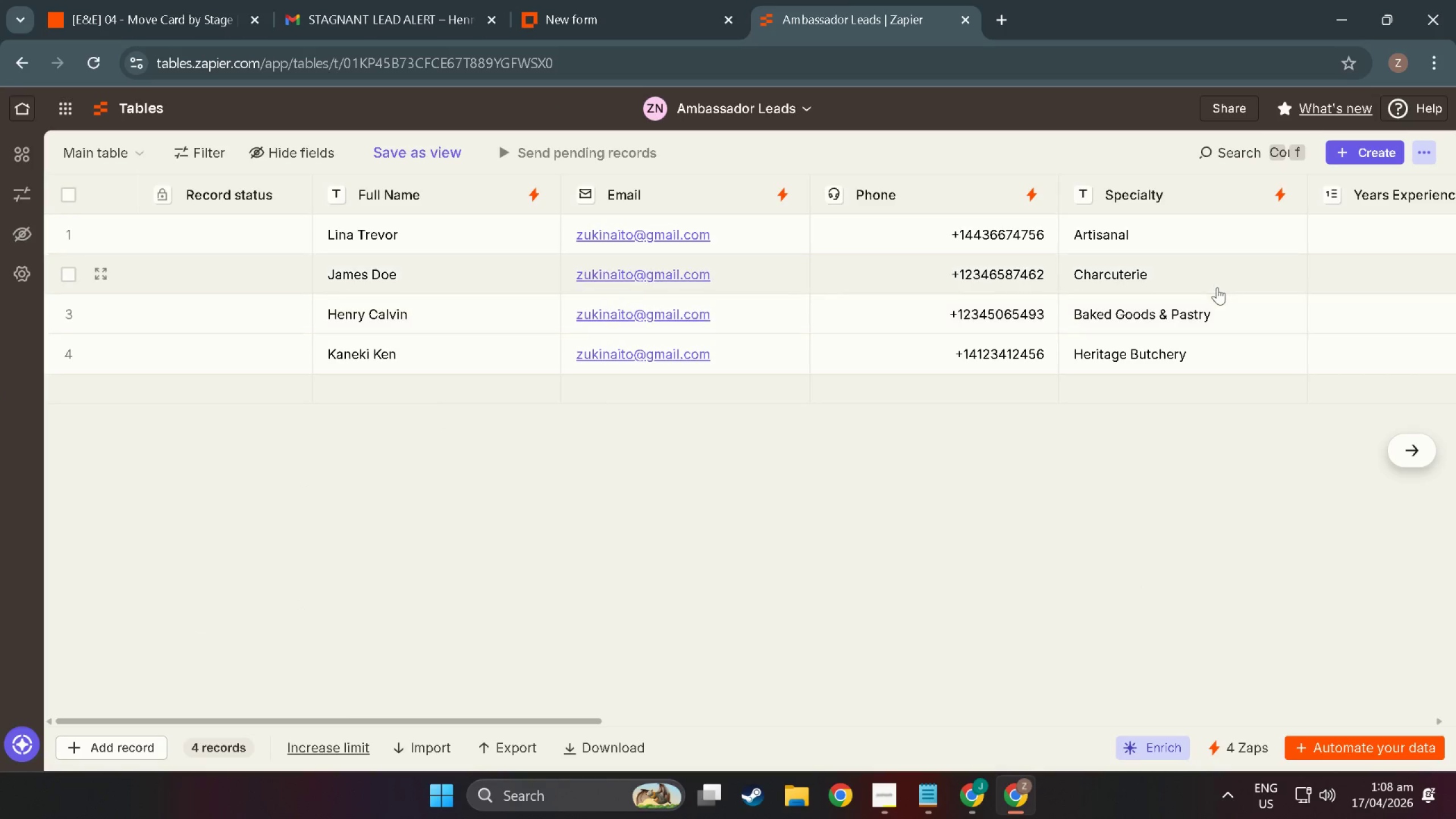 
left_click_drag(start_coordinate=[1217, 287], to_coordinate=[1157, 287])
 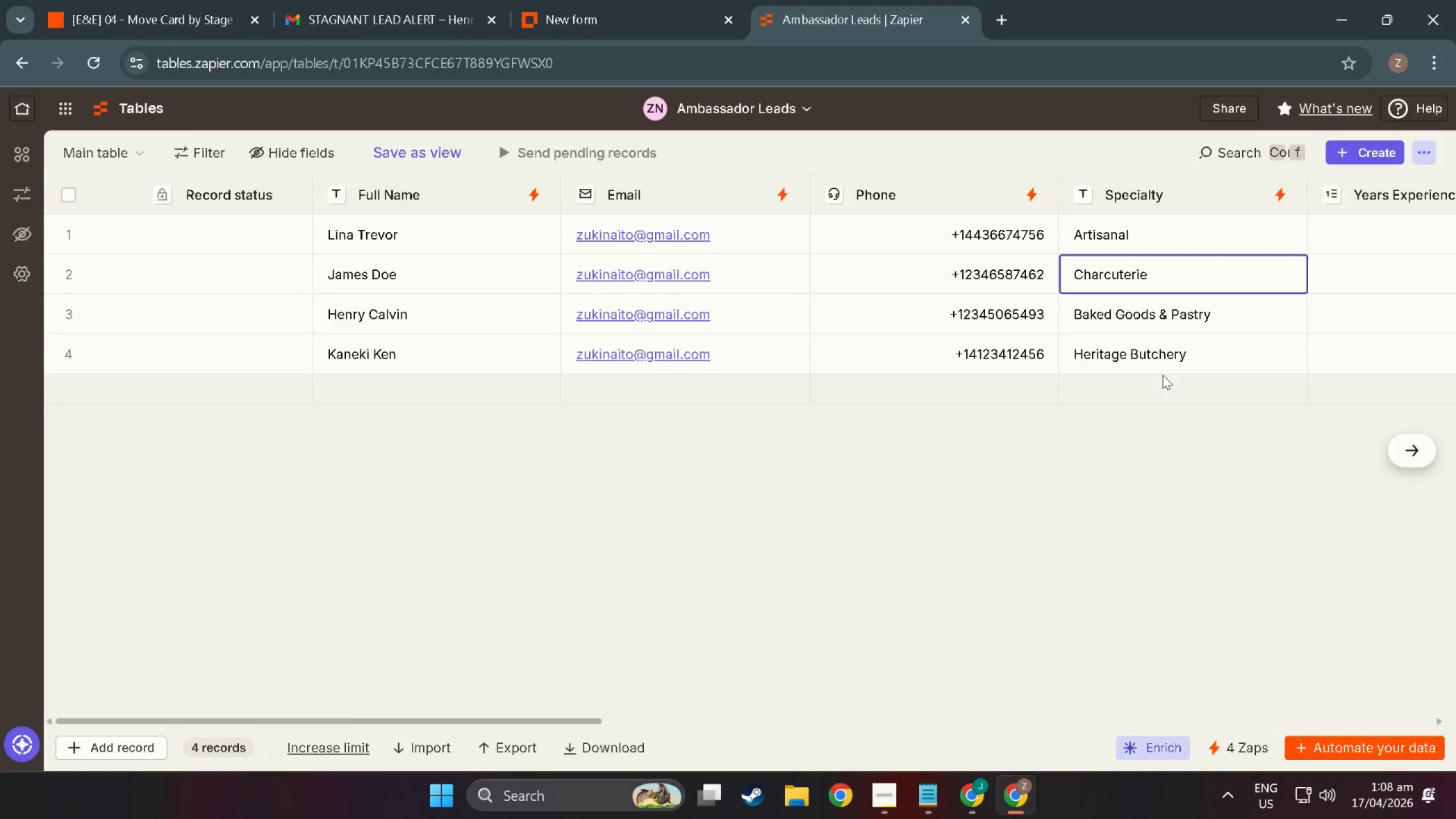 
left_click_drag(start_coordinate=[1162, 369], to_coordinate=[1130, 375])
 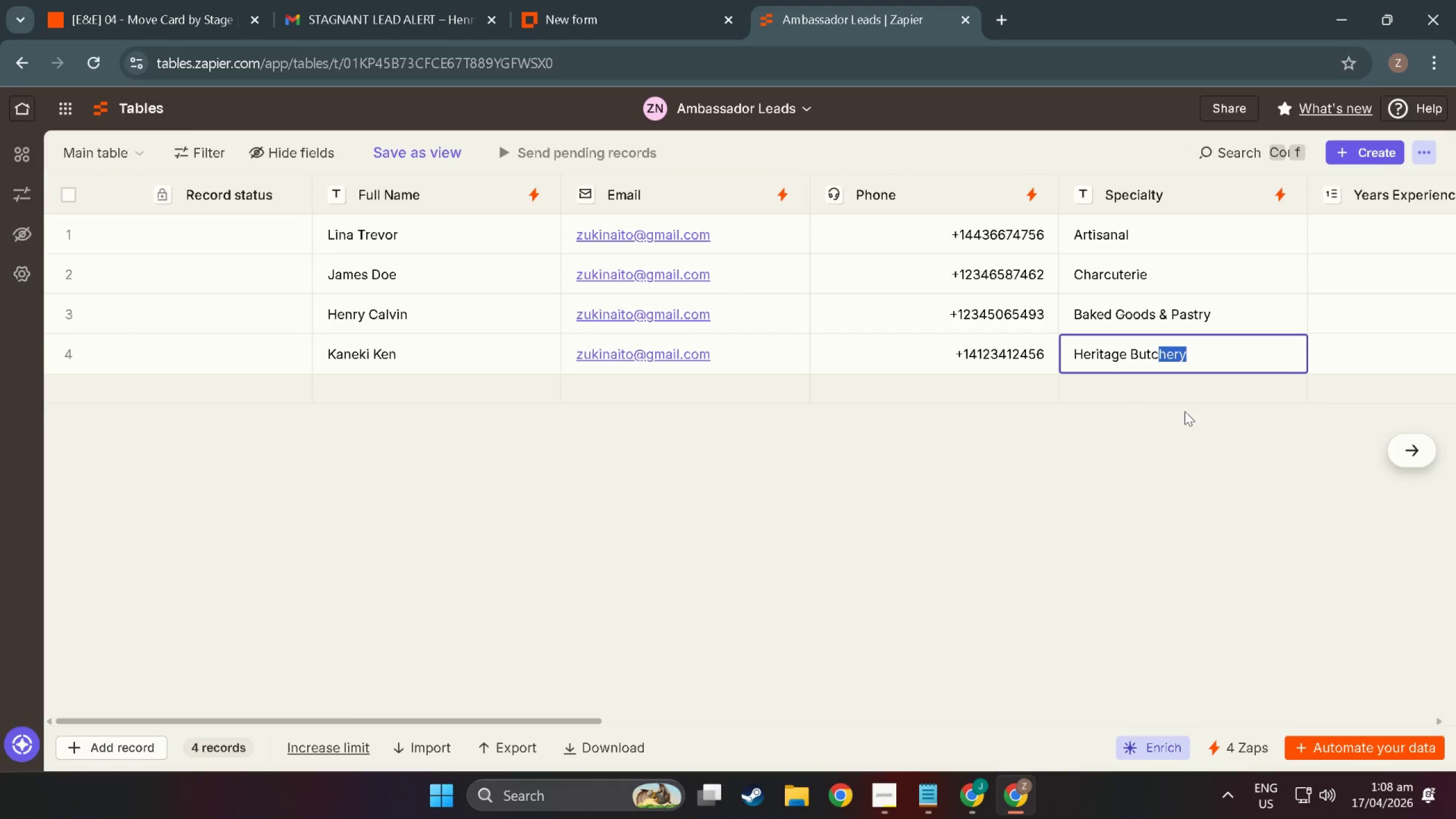 
left_click([1185, 412])
 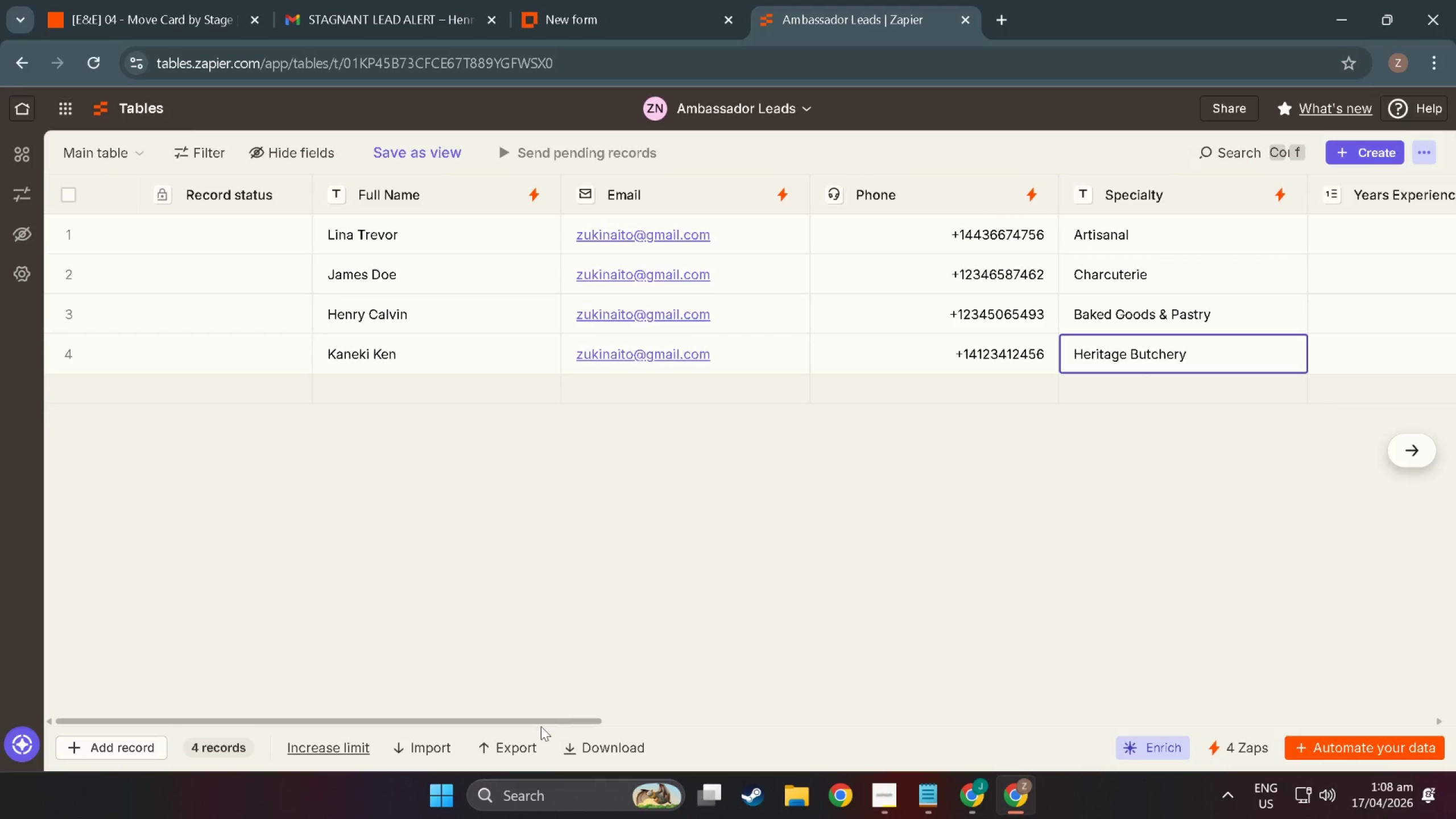 
left_click_drag(start_coordinate=[540, 721], to_coordinate=[454, 712])
 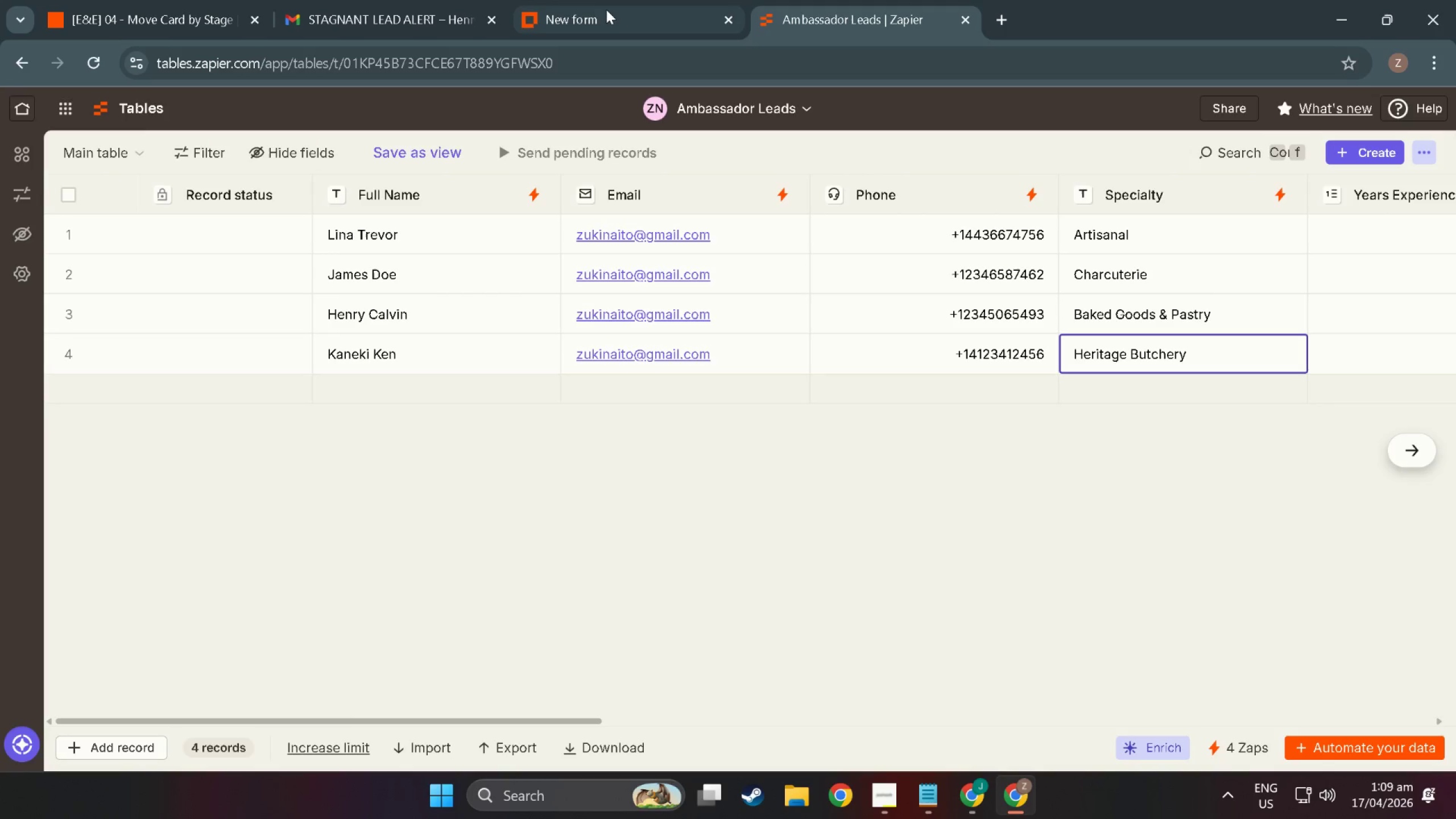 
left_click([606, 10])
 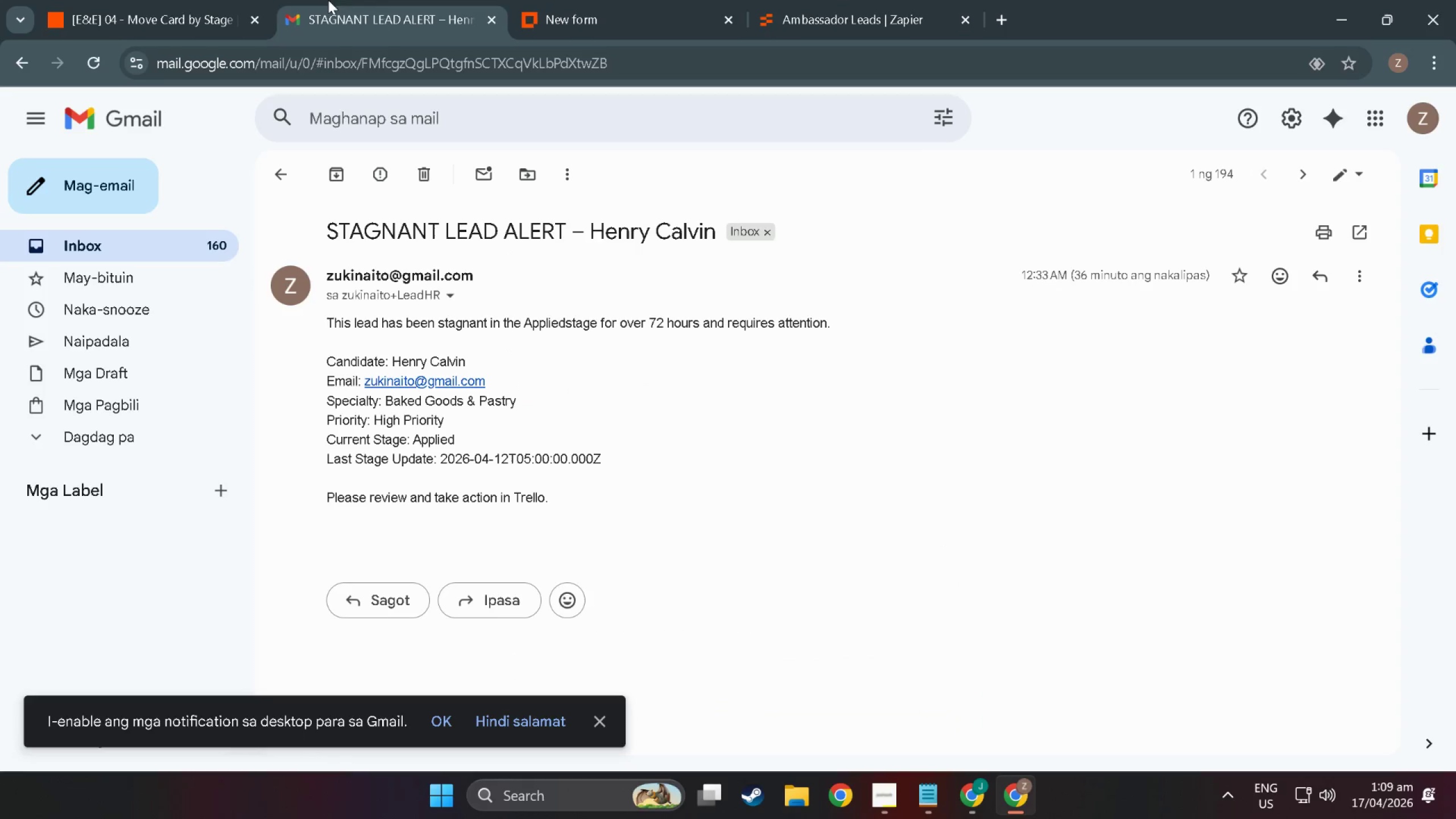 
double_click([136, 0])
 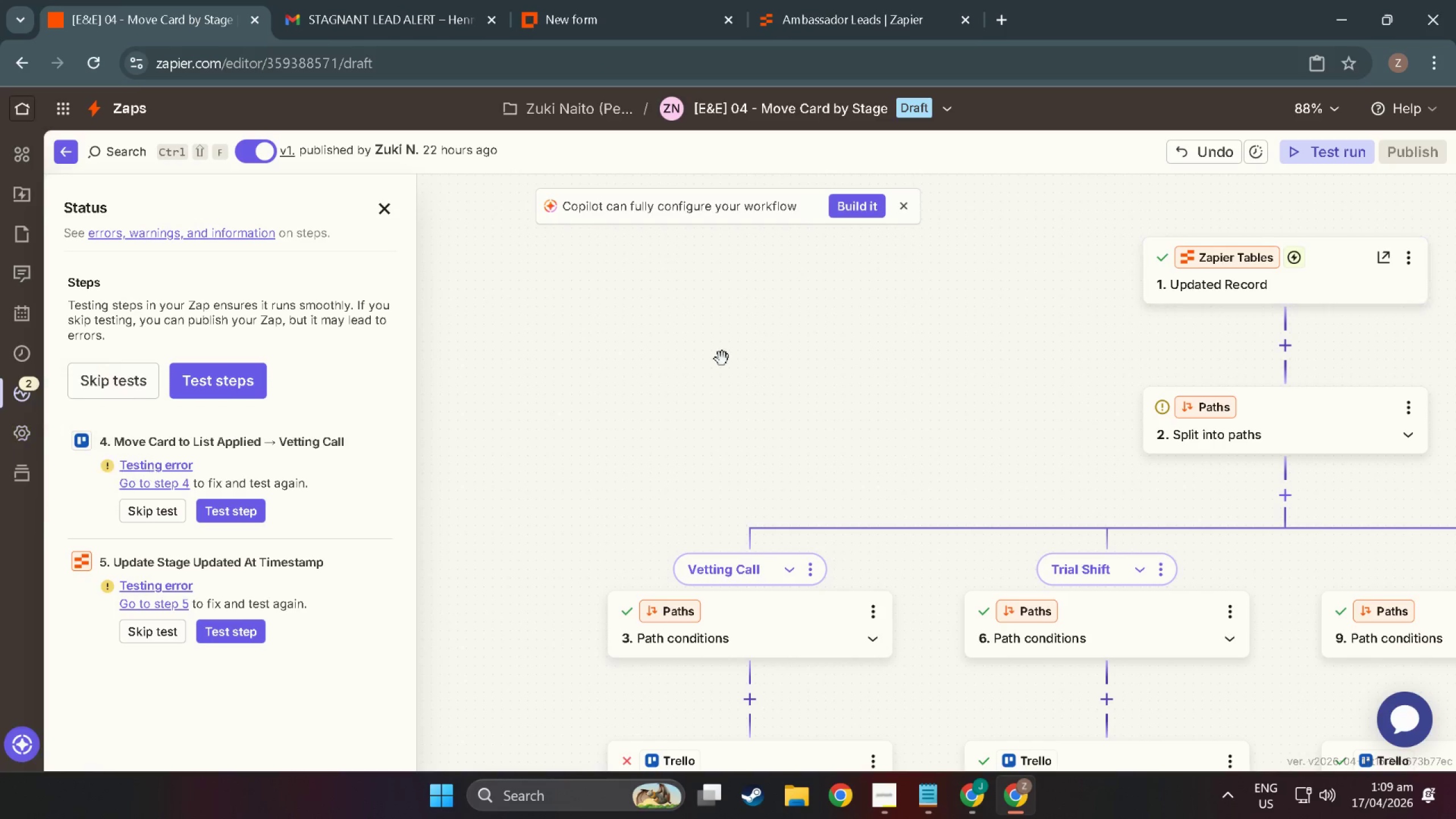 
left_click([1196, 286])
 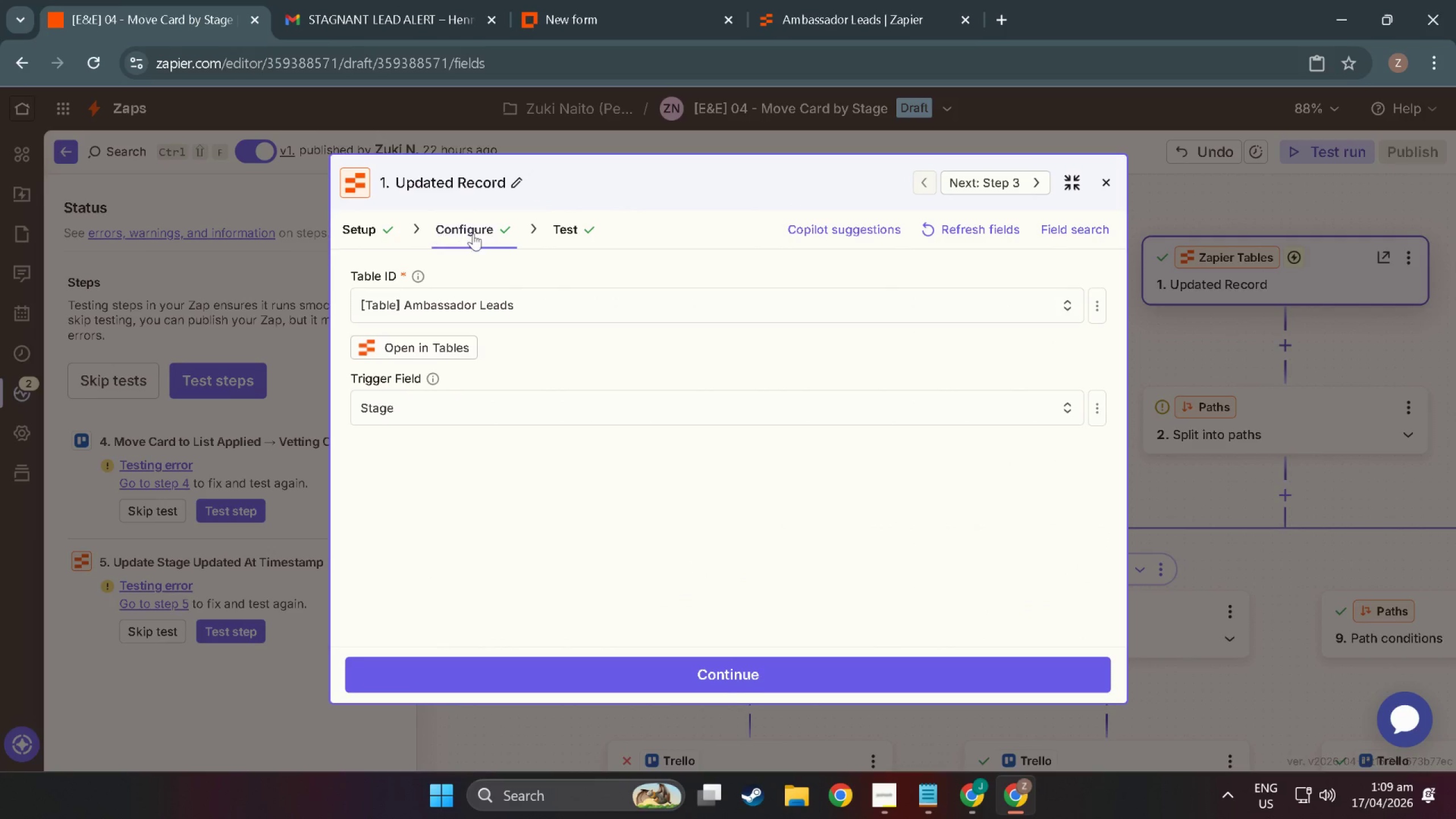 
left_click([565, 222])
 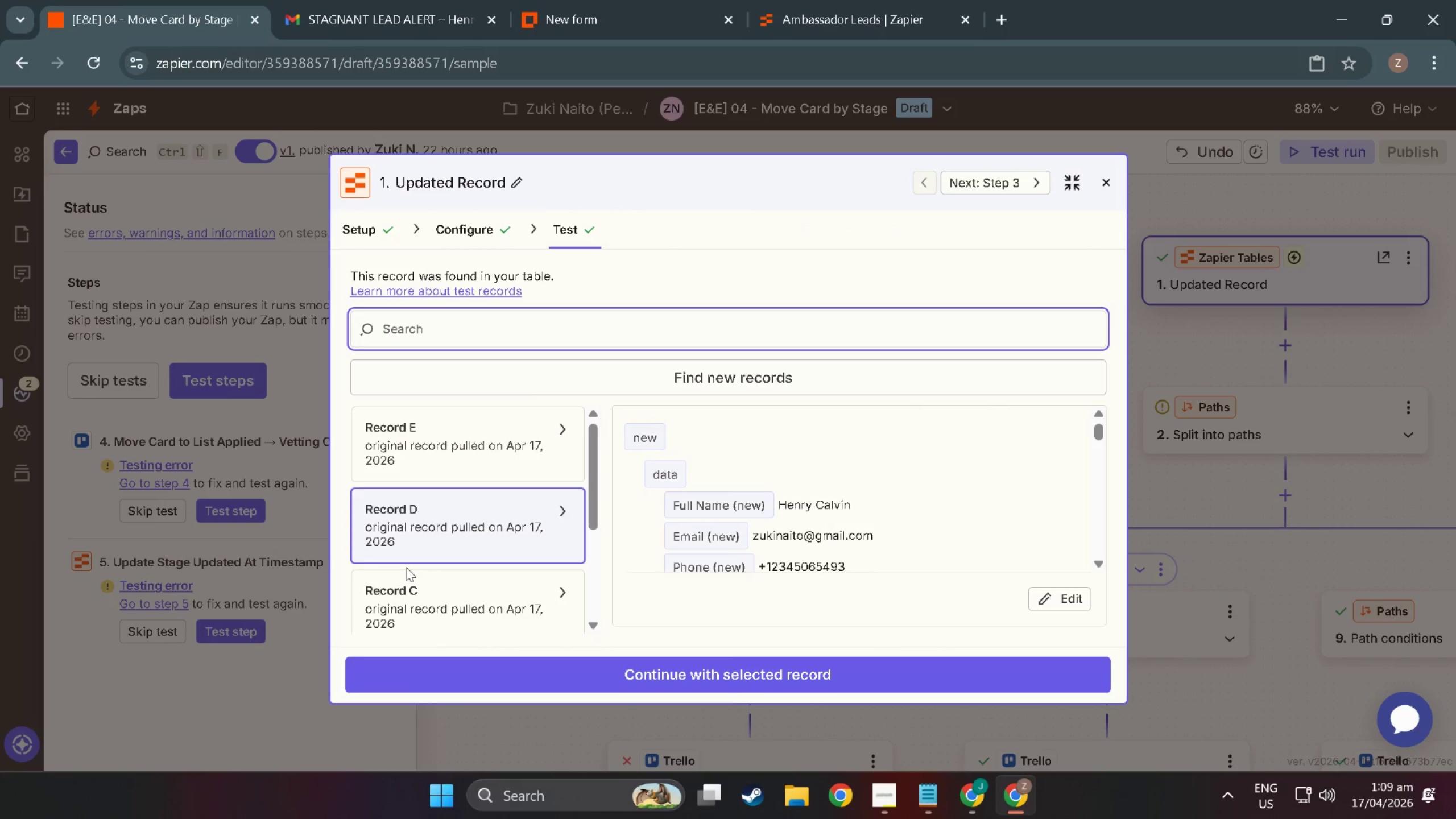 
left_click([467, 601])
 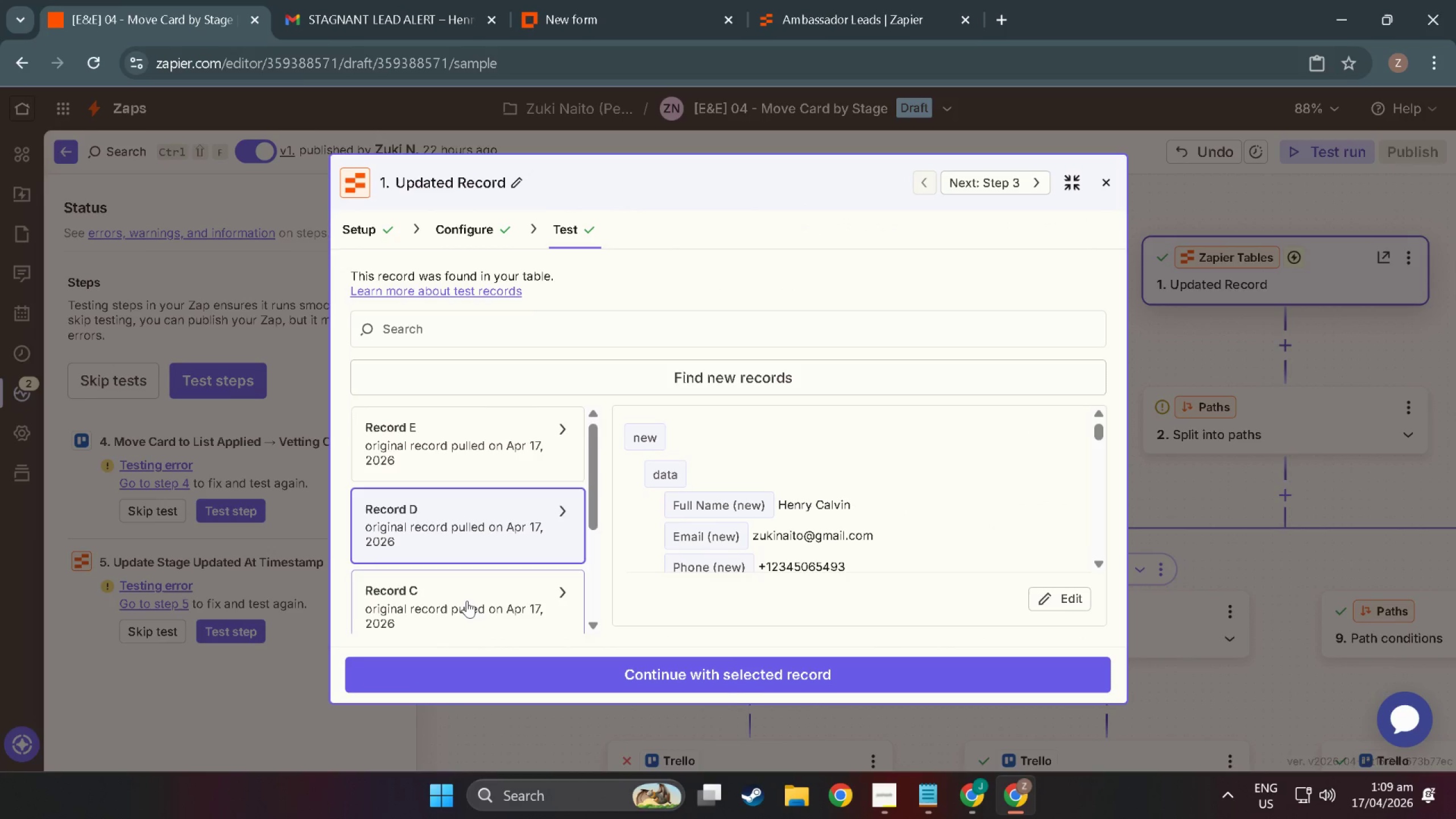 
left_click([467, 601])
 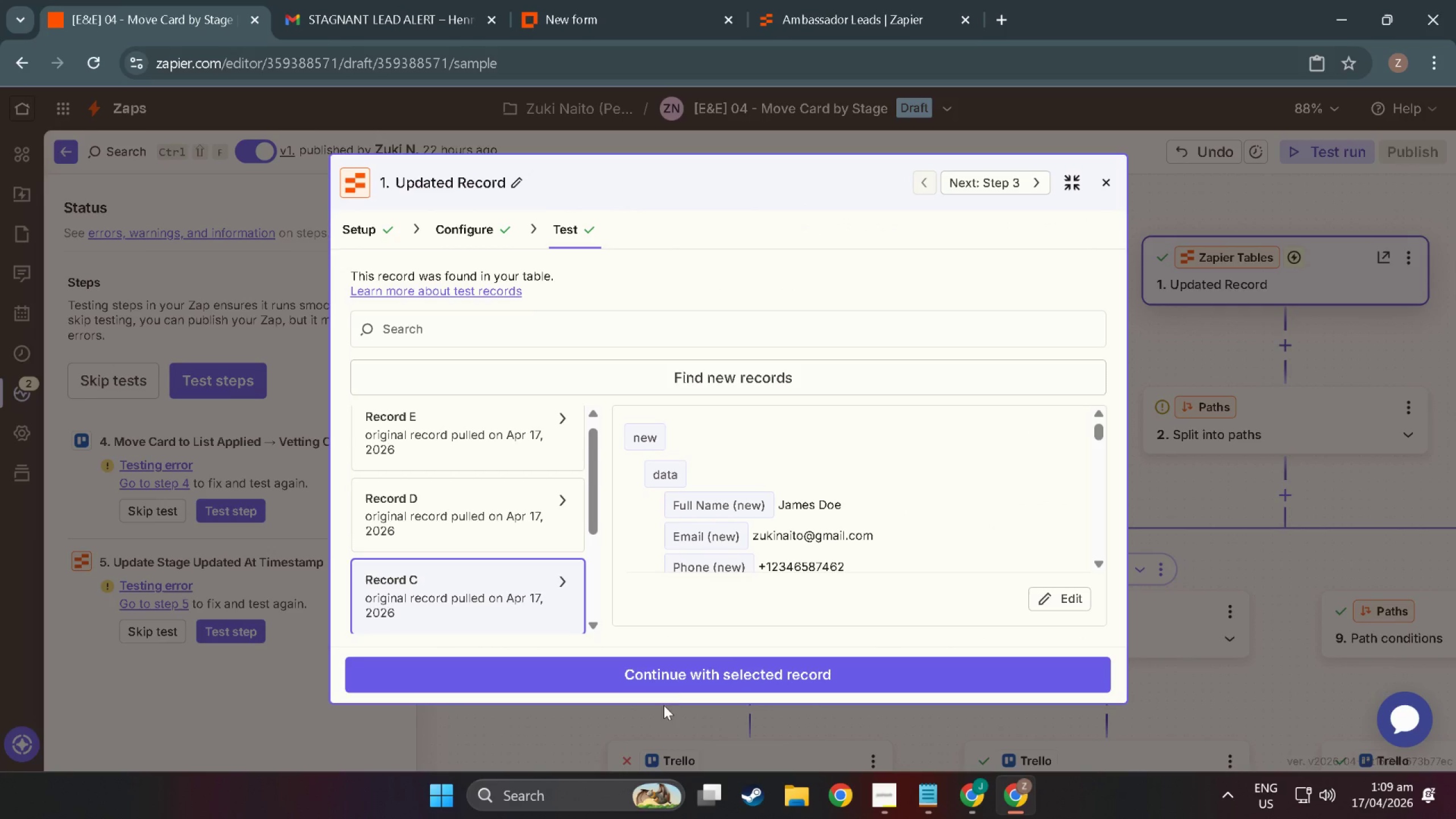 
left_click([684, 680])
 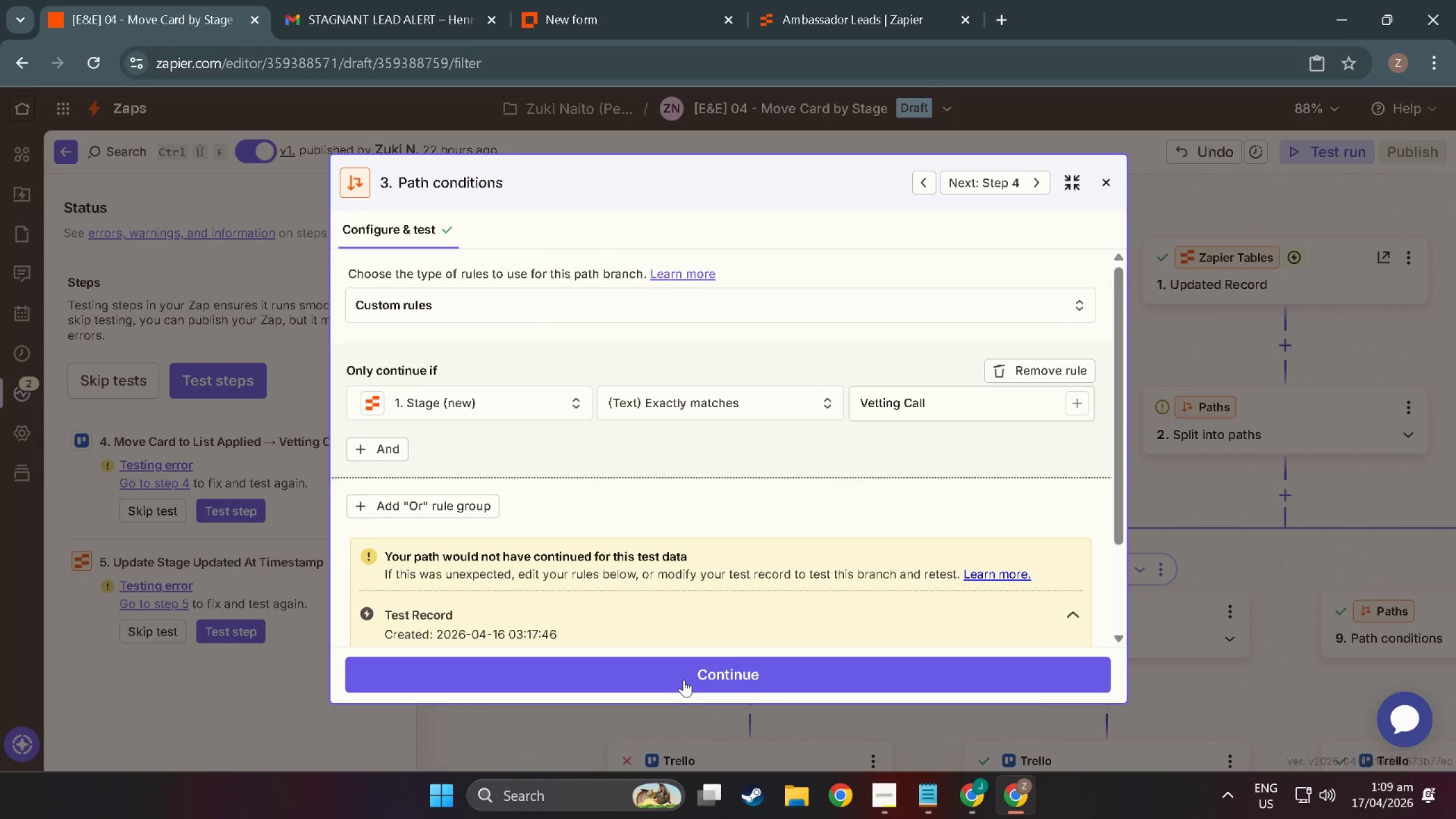 
wait(15.13)
 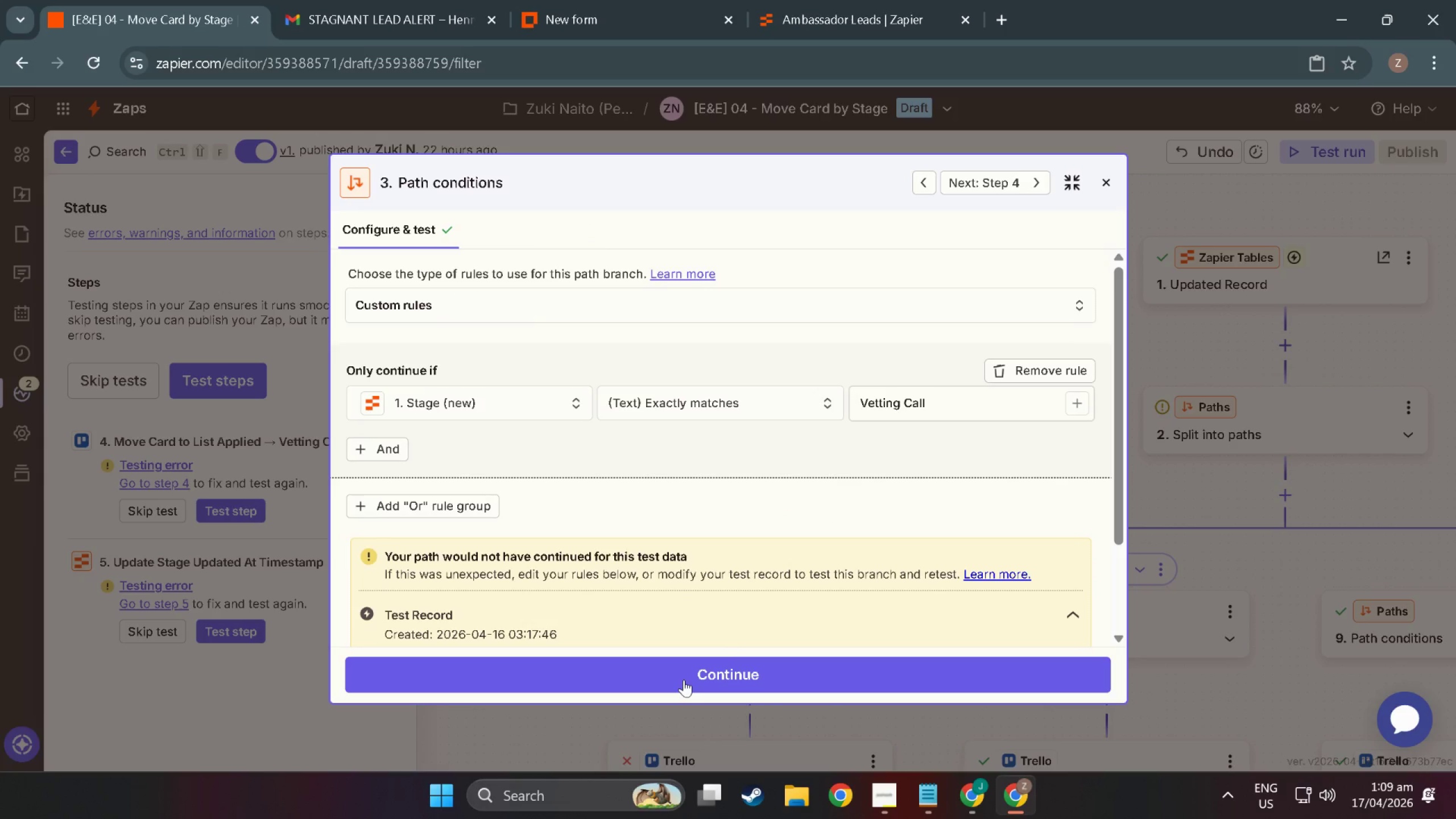 
left_click([684, 680])
 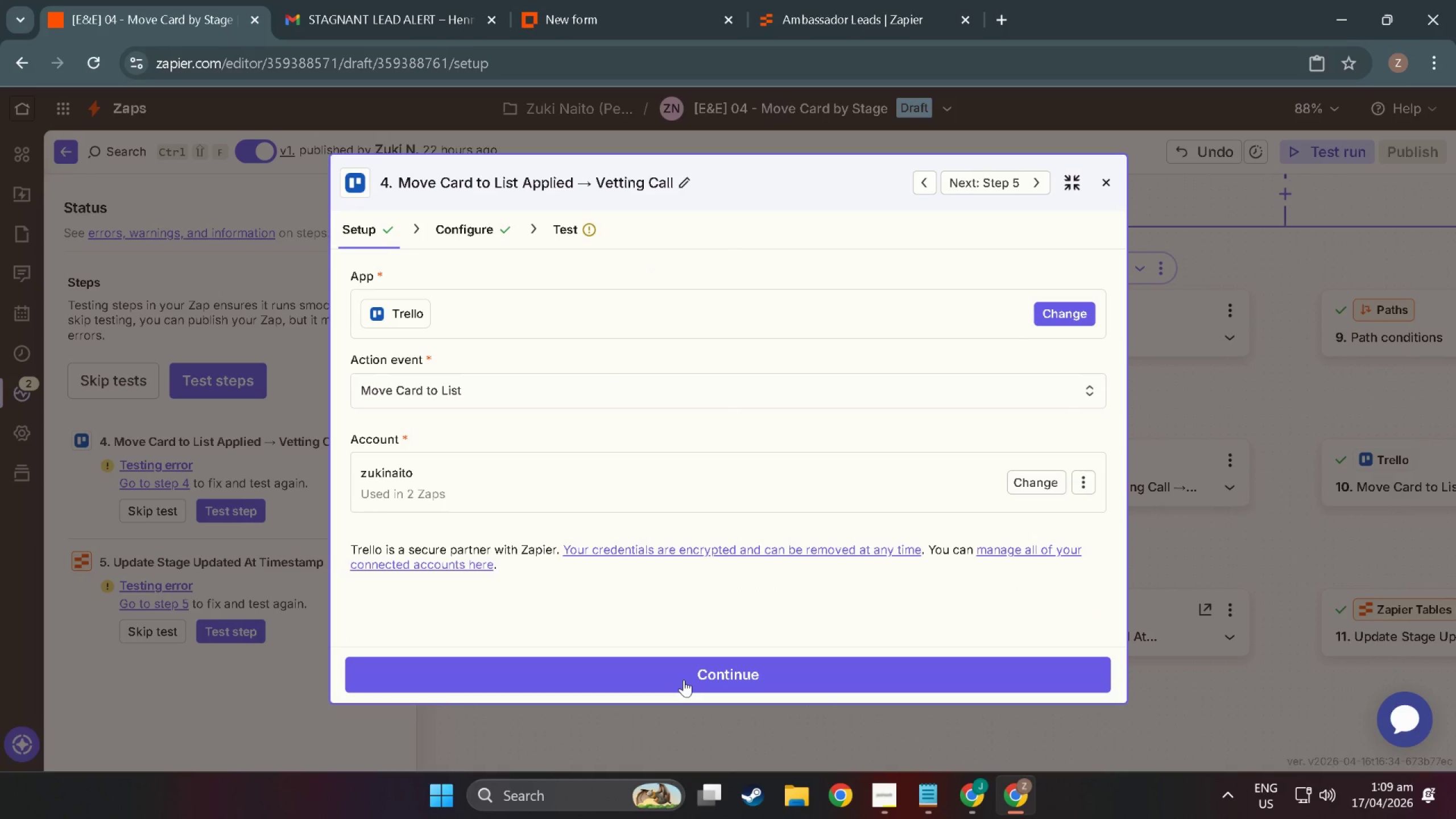 
left_click([684, 679])
 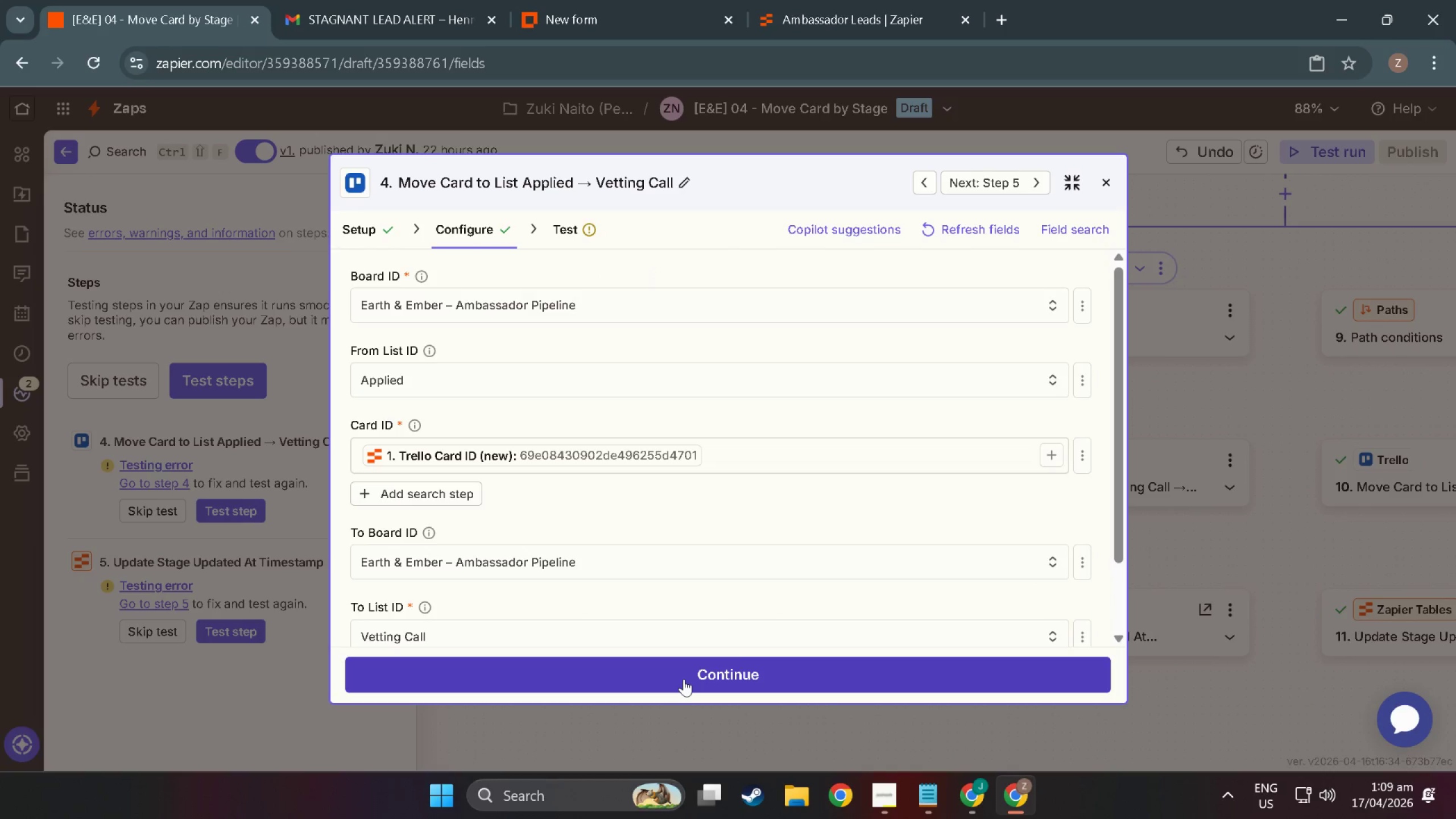 
left_click([684, 679])
 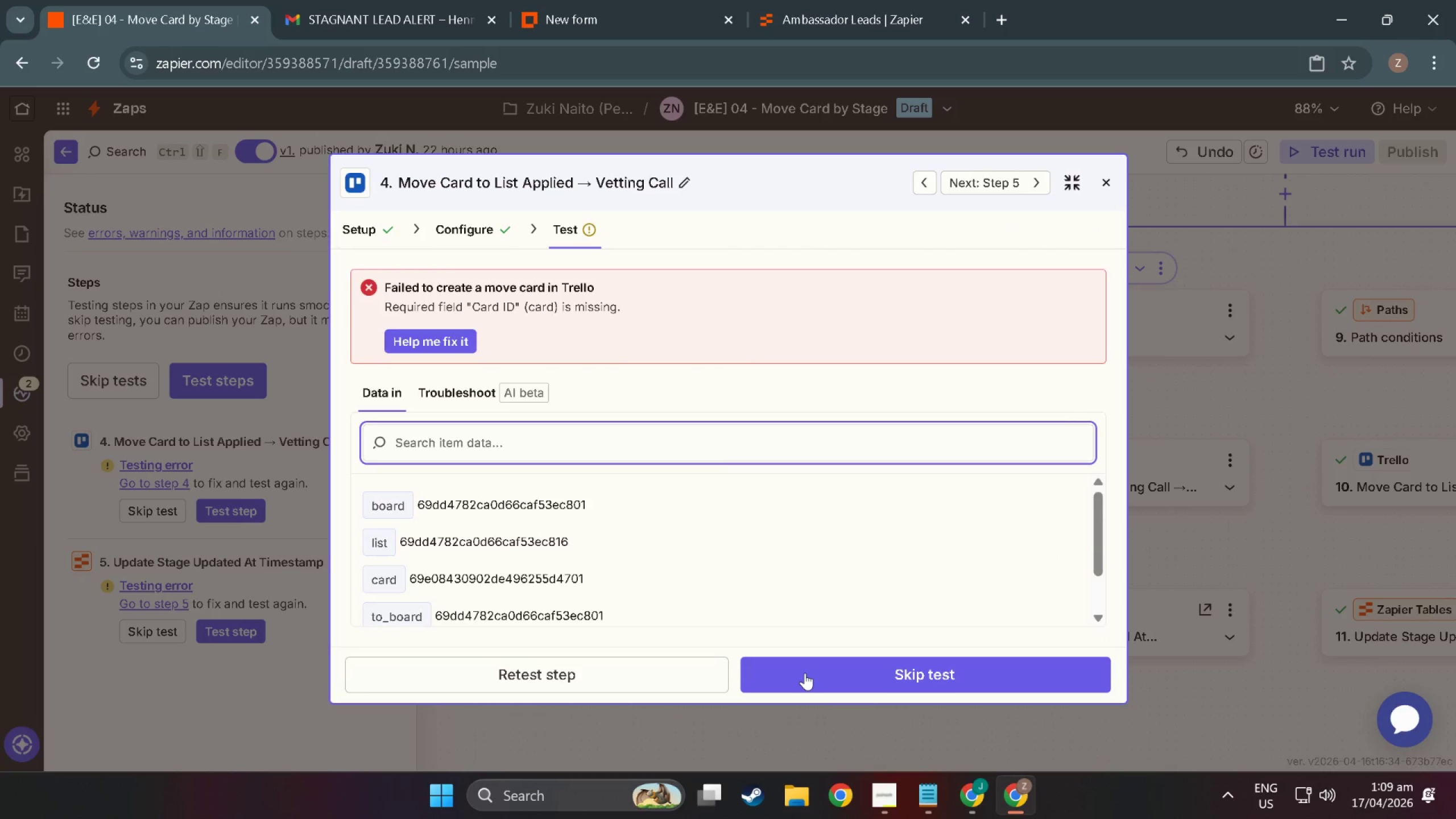 
left_click([805, 673])
 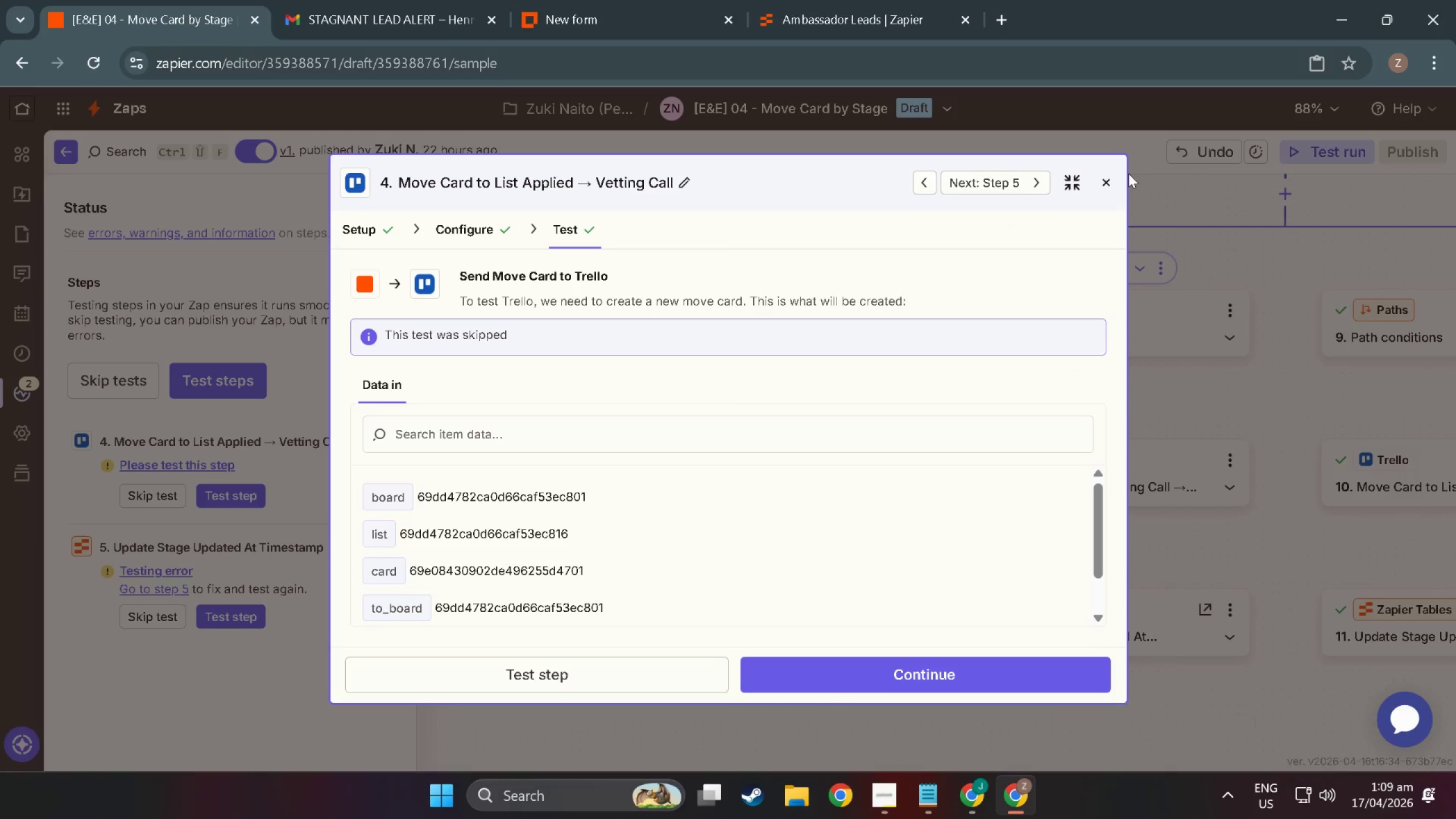 
left_click([1108, 180])
 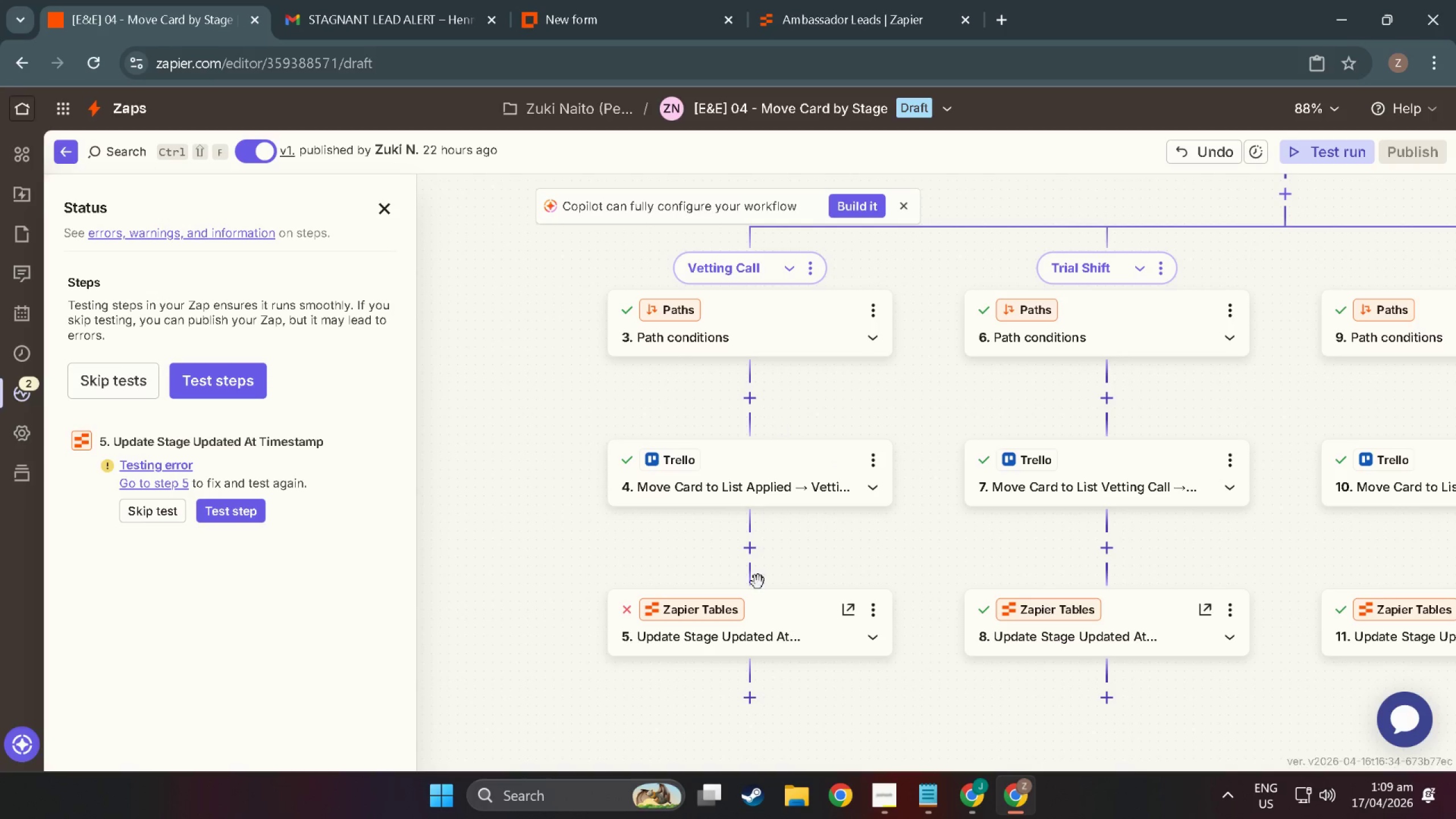 
left_click([761, 606])
 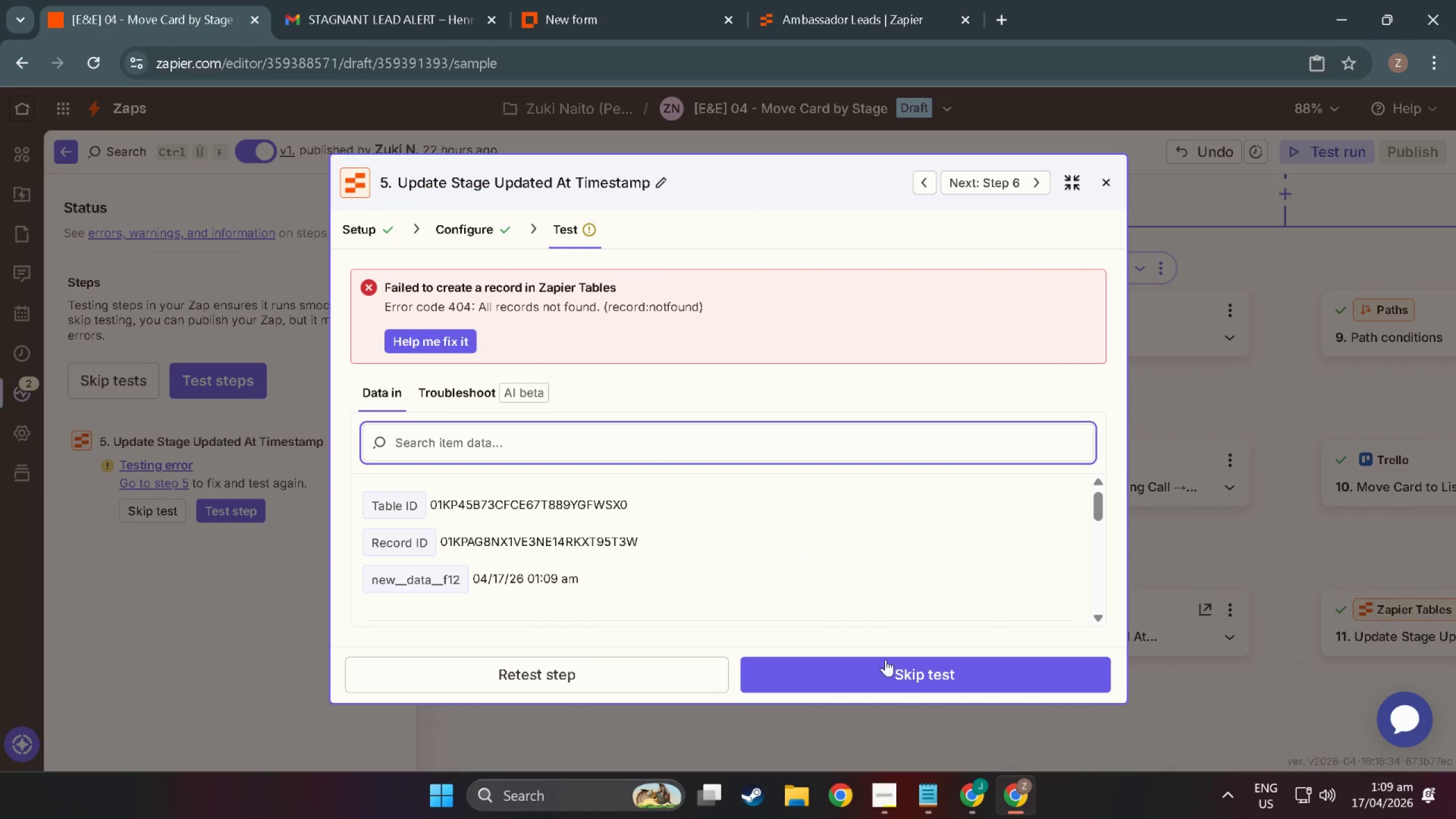 
left_click([886, 659])
 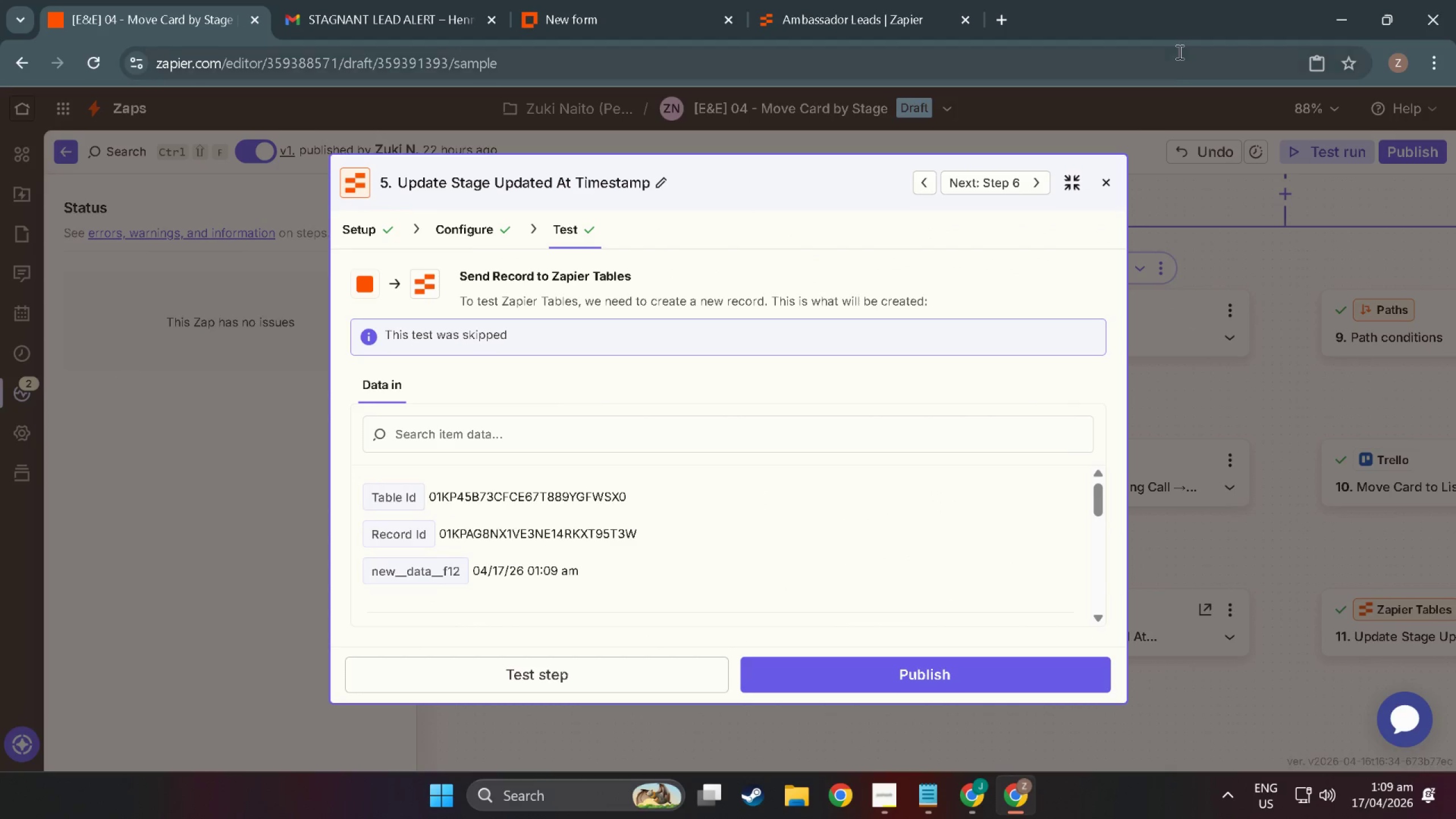 
left_click([1107, 177])
 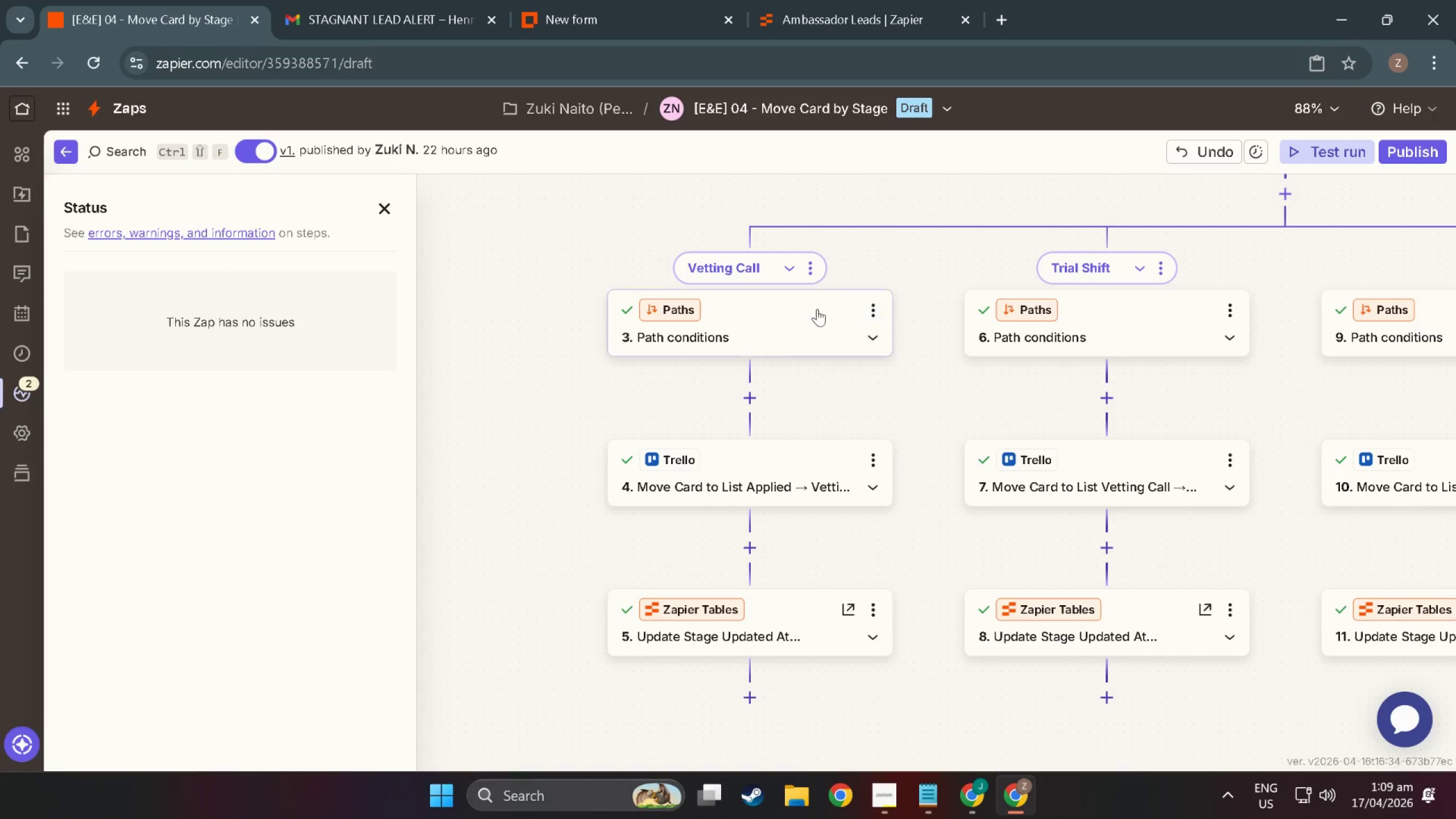 
left_click_drag(start_coordinate=[940, 261], to_coordinate=[559, 356])
 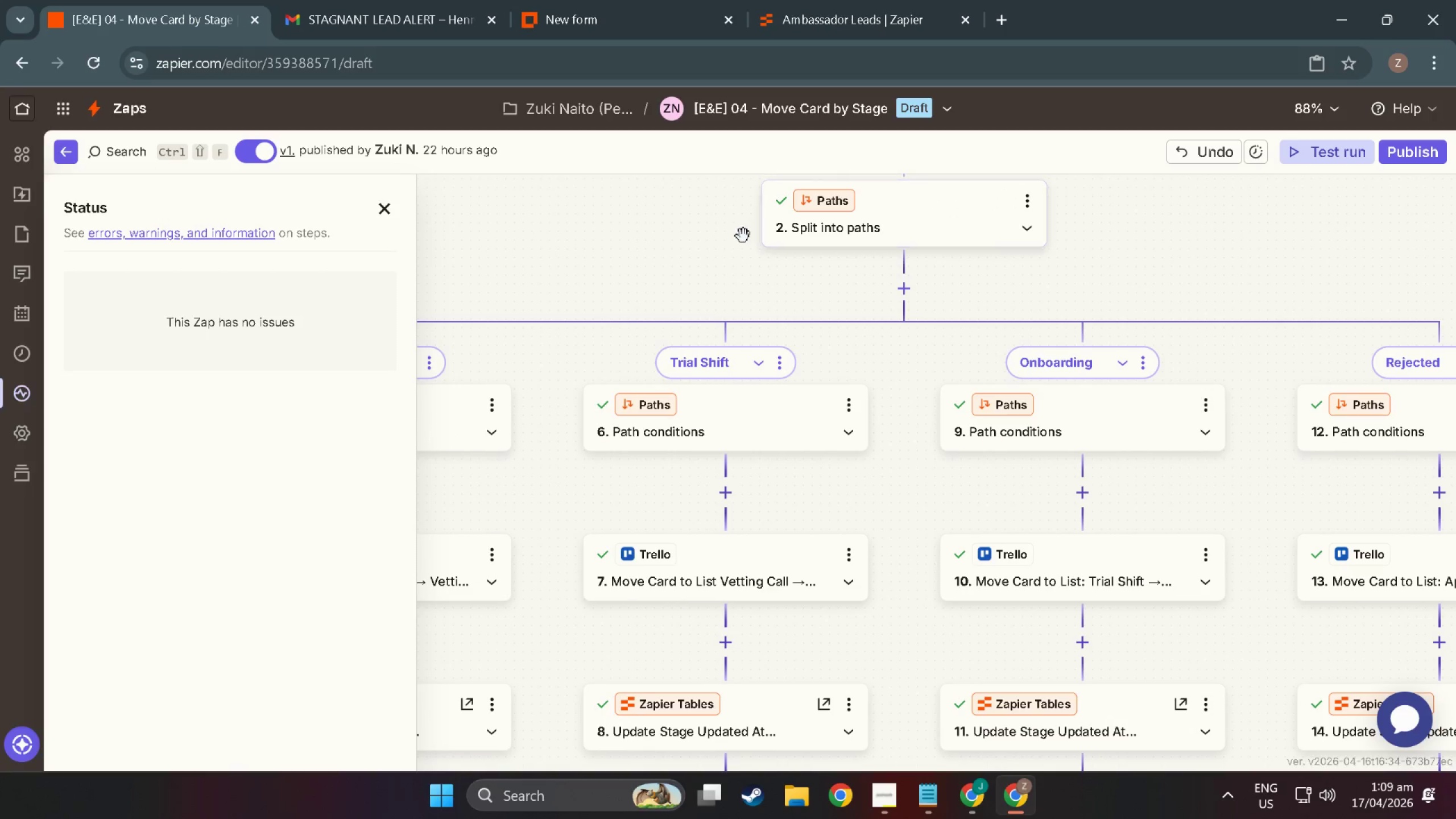 
left_click_drag(start_coordinate=[673, 261], to_coordinate=[928, 235])
 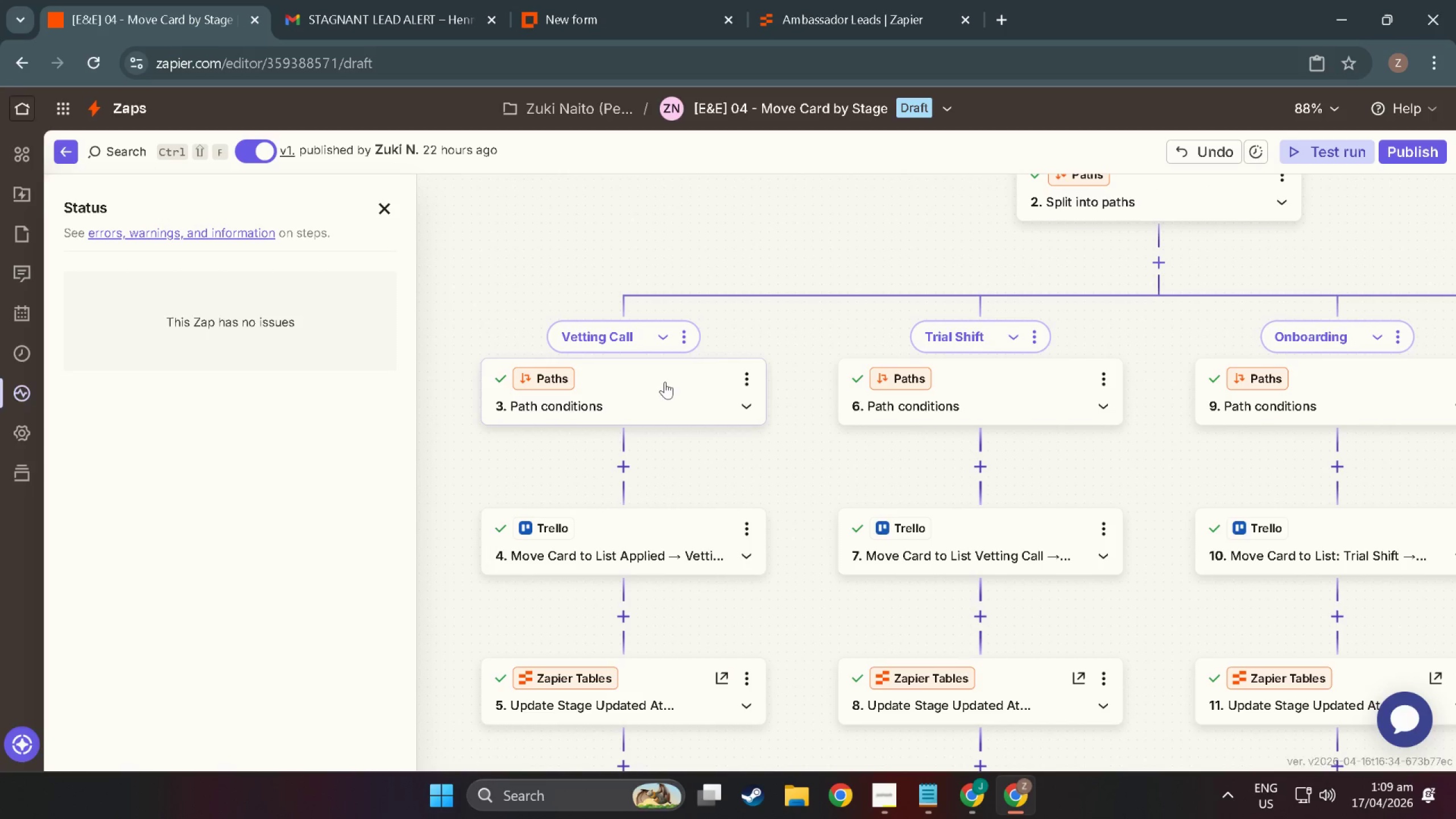 
left_click([651, 386])
 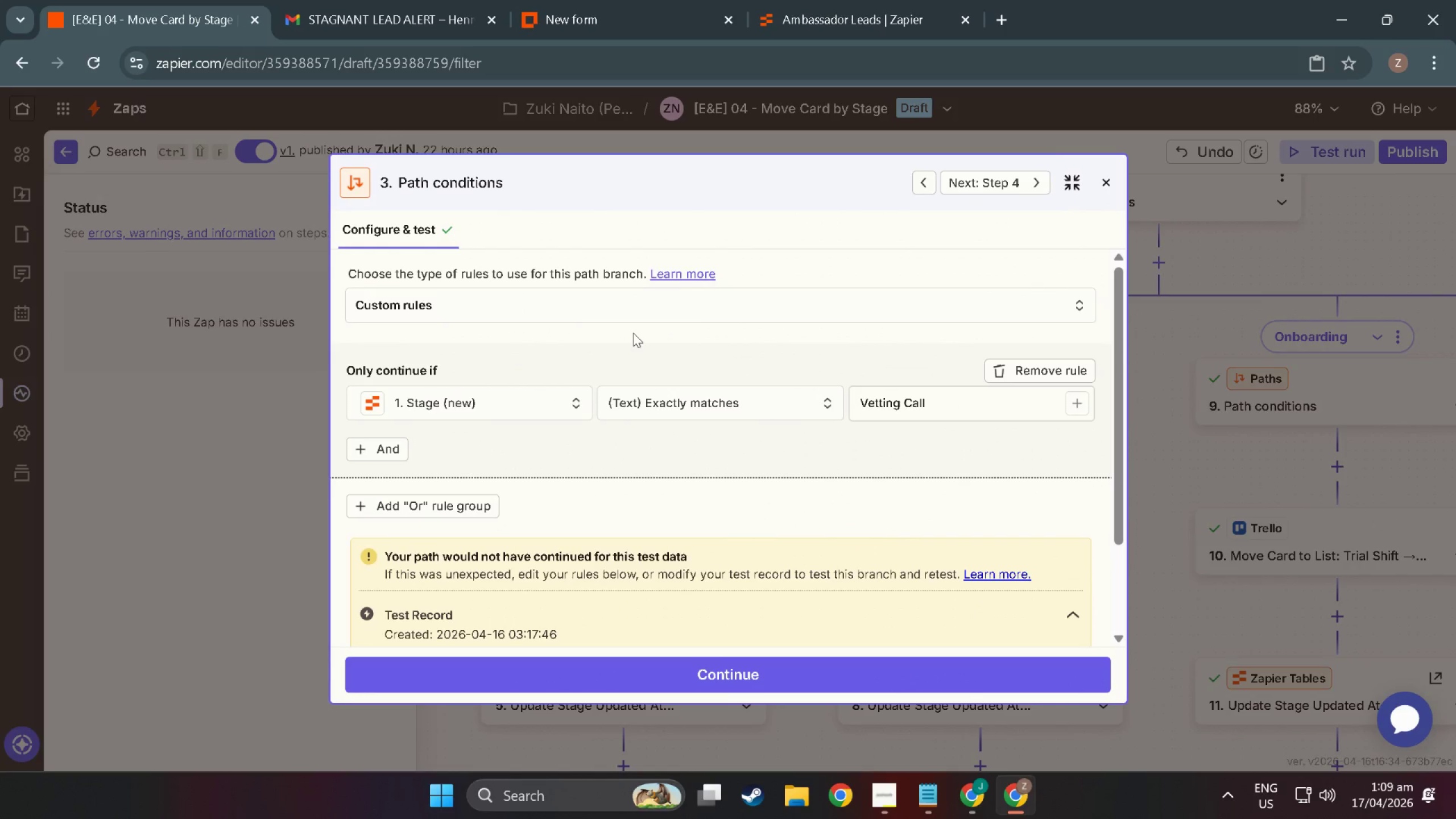 
wait(8.74)
 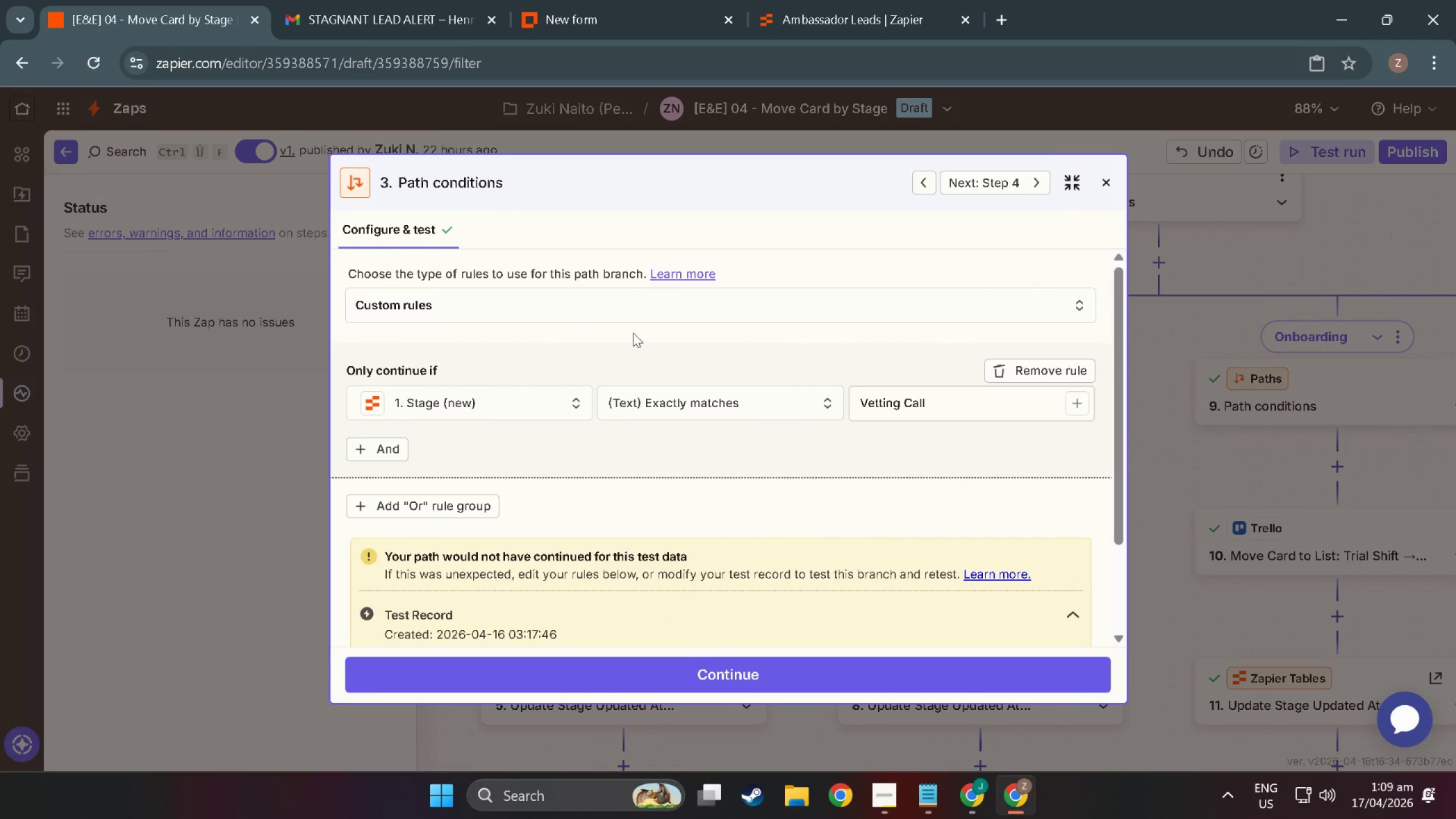 
left_click([504, 410])
 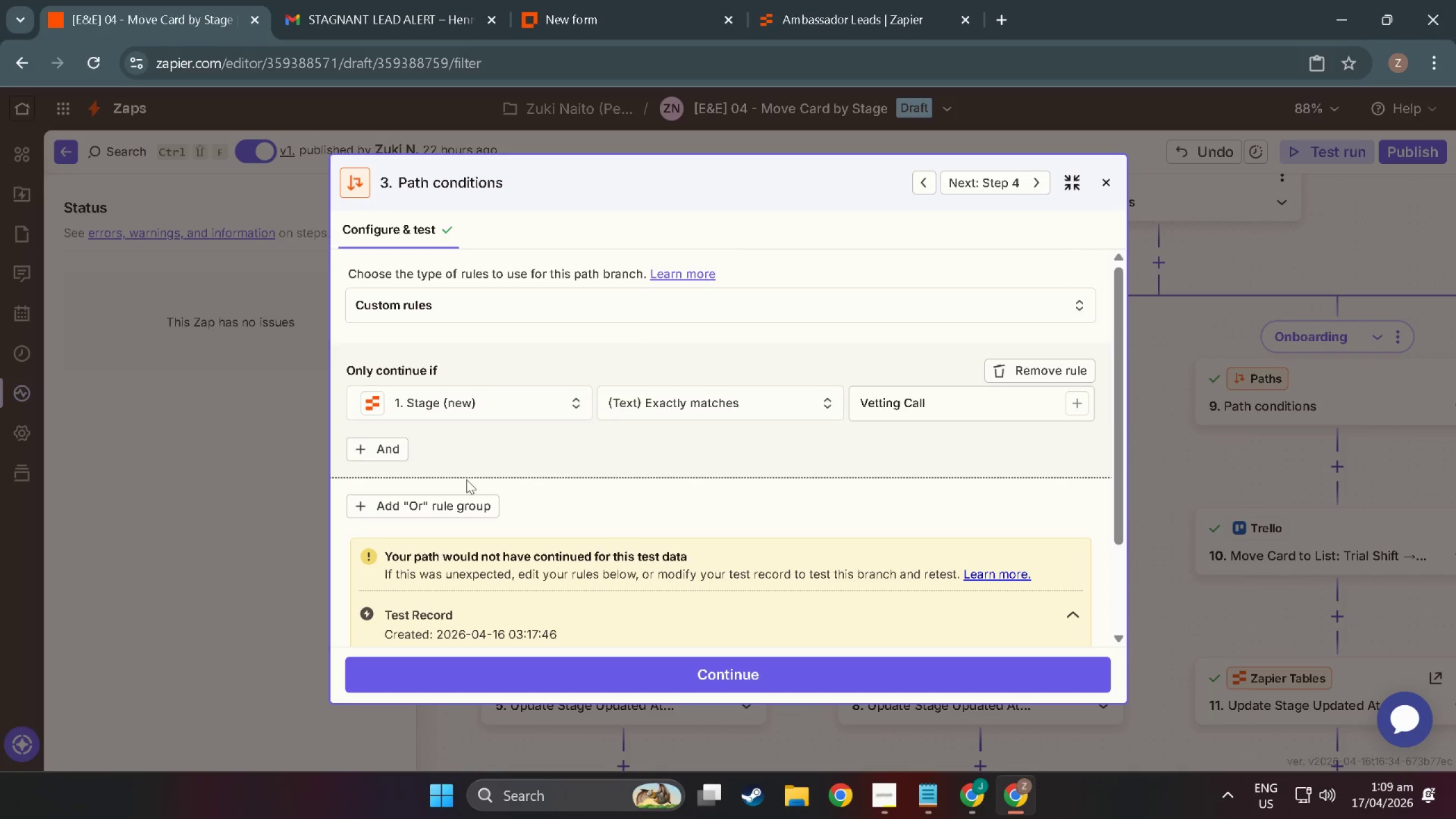 
scroll: coordinate [465, 502], scroll_direction: down, amount: 3.0
 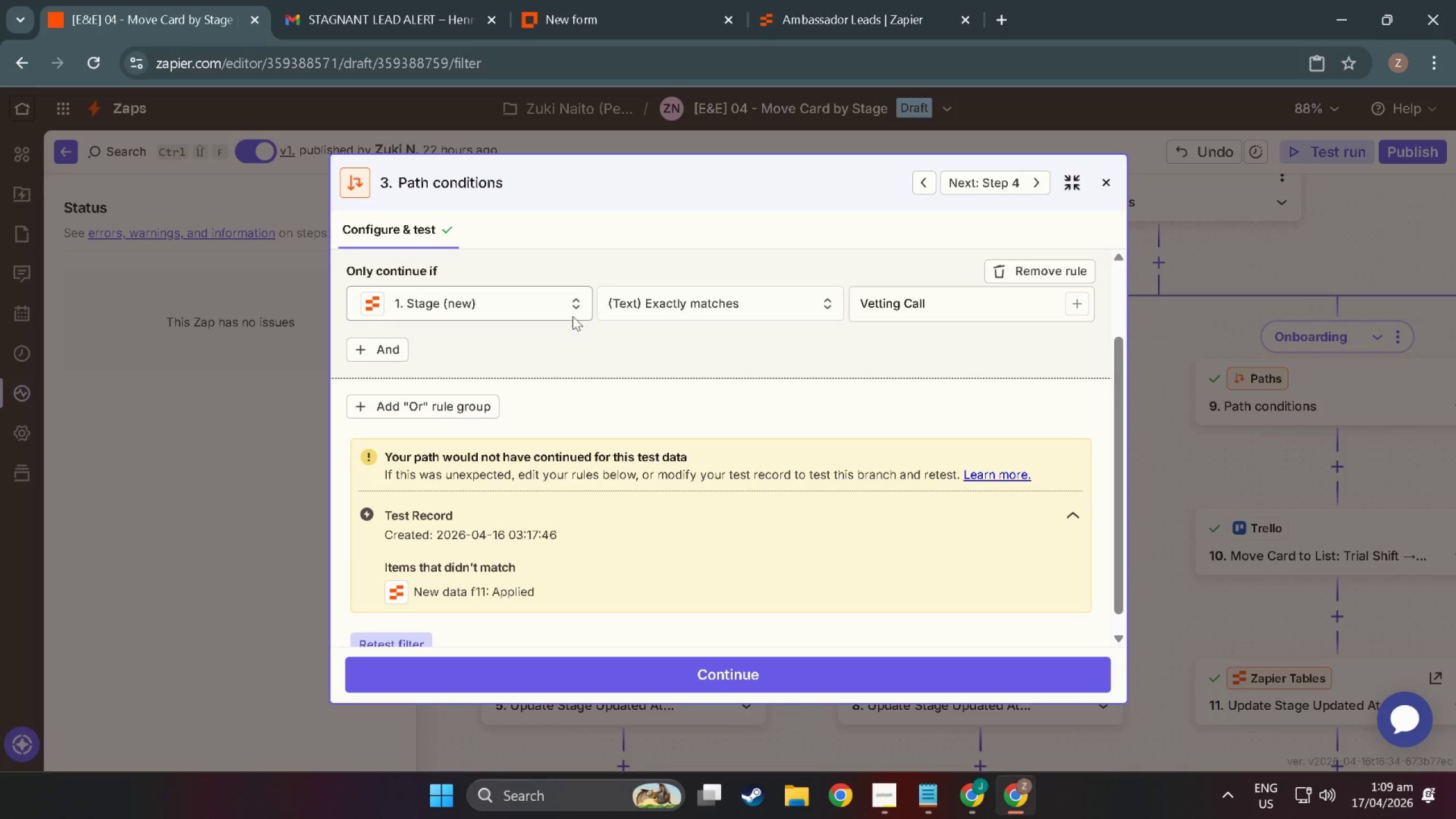 
left_click([579, 308])
 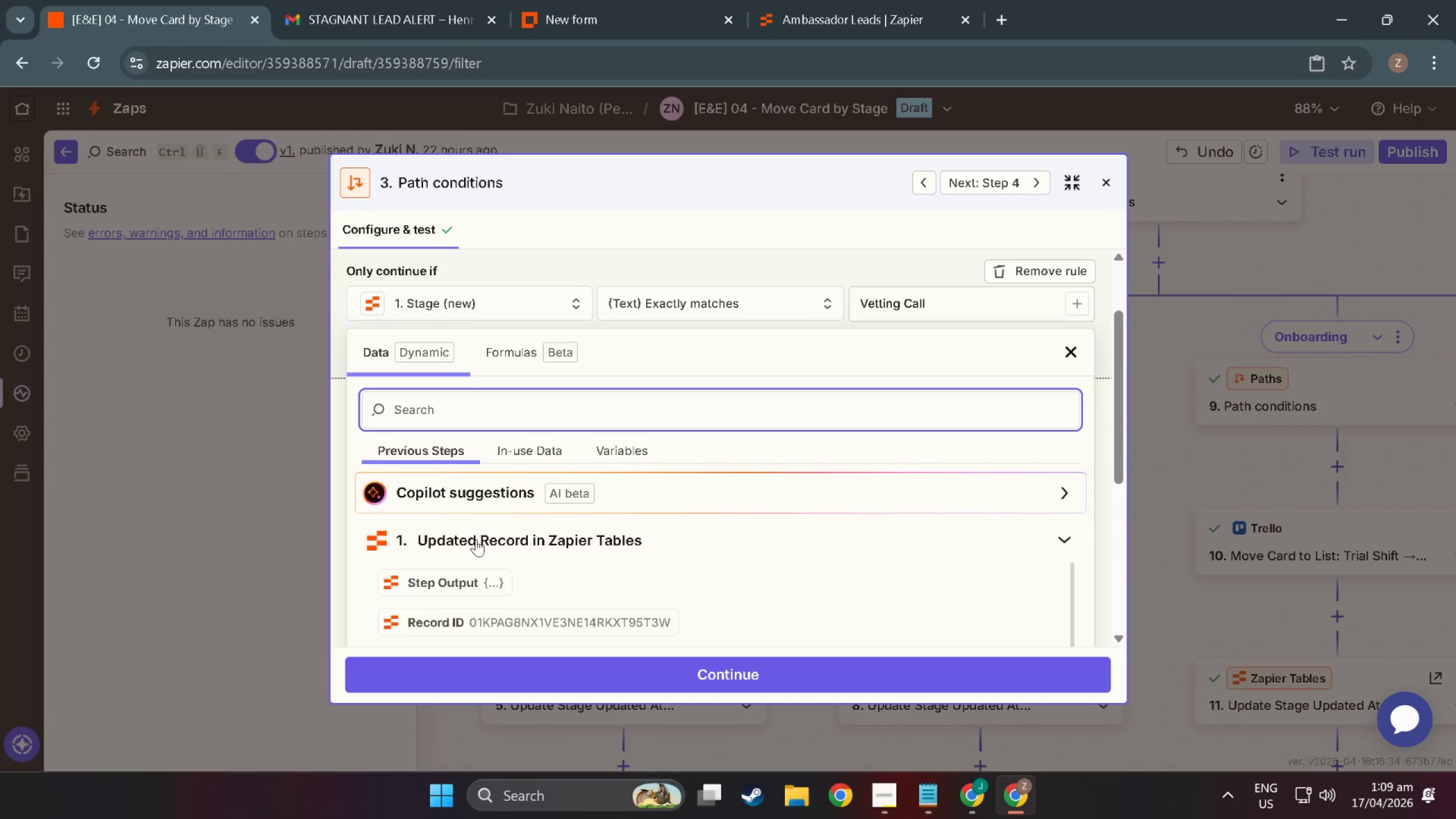 
scroll: coordinate [494, 546], scroll_direction: down, amount: 6.0
 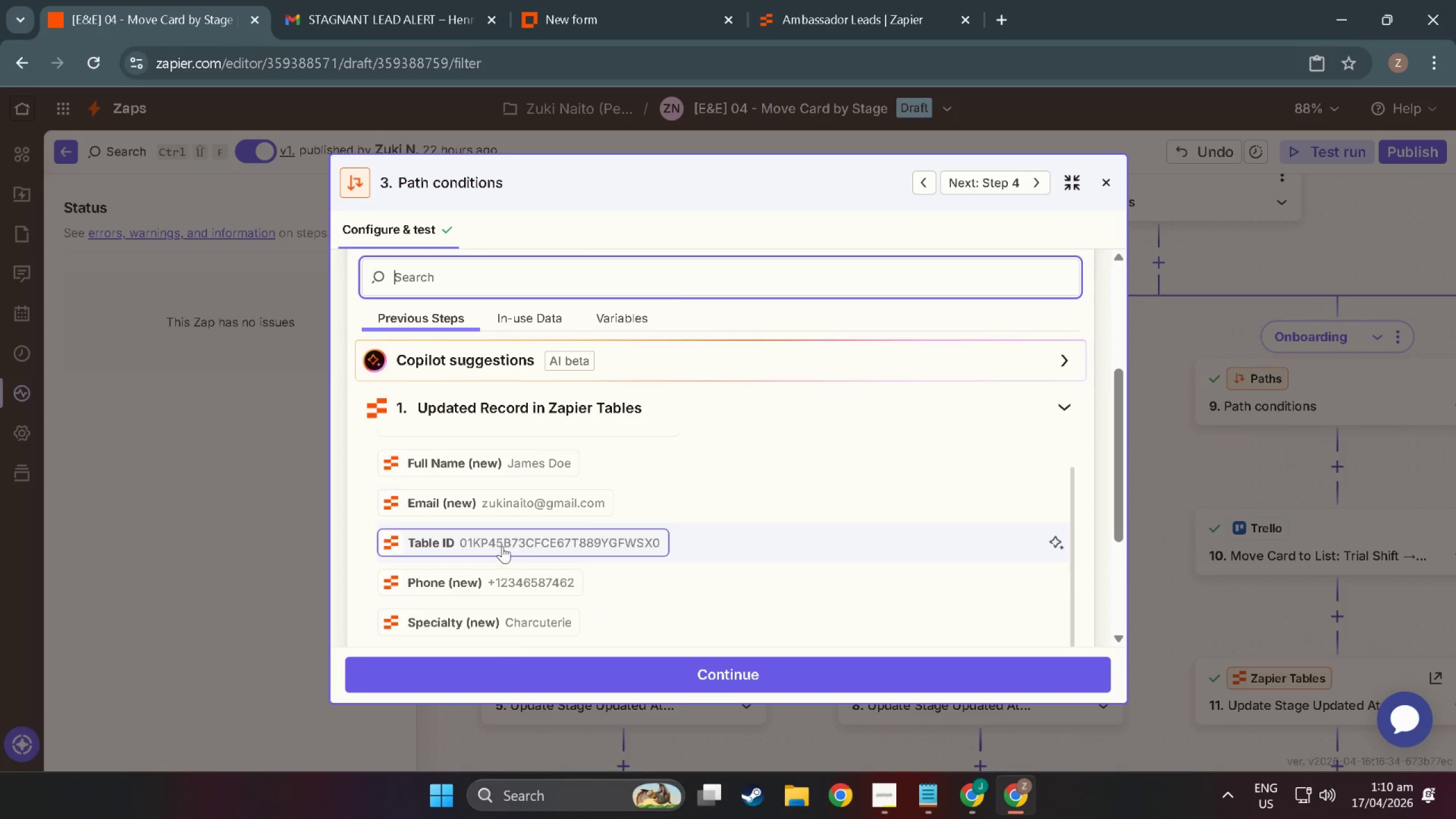 
scroll: coordinate [502, 546], scroll_direction: none, amount: 0.0
 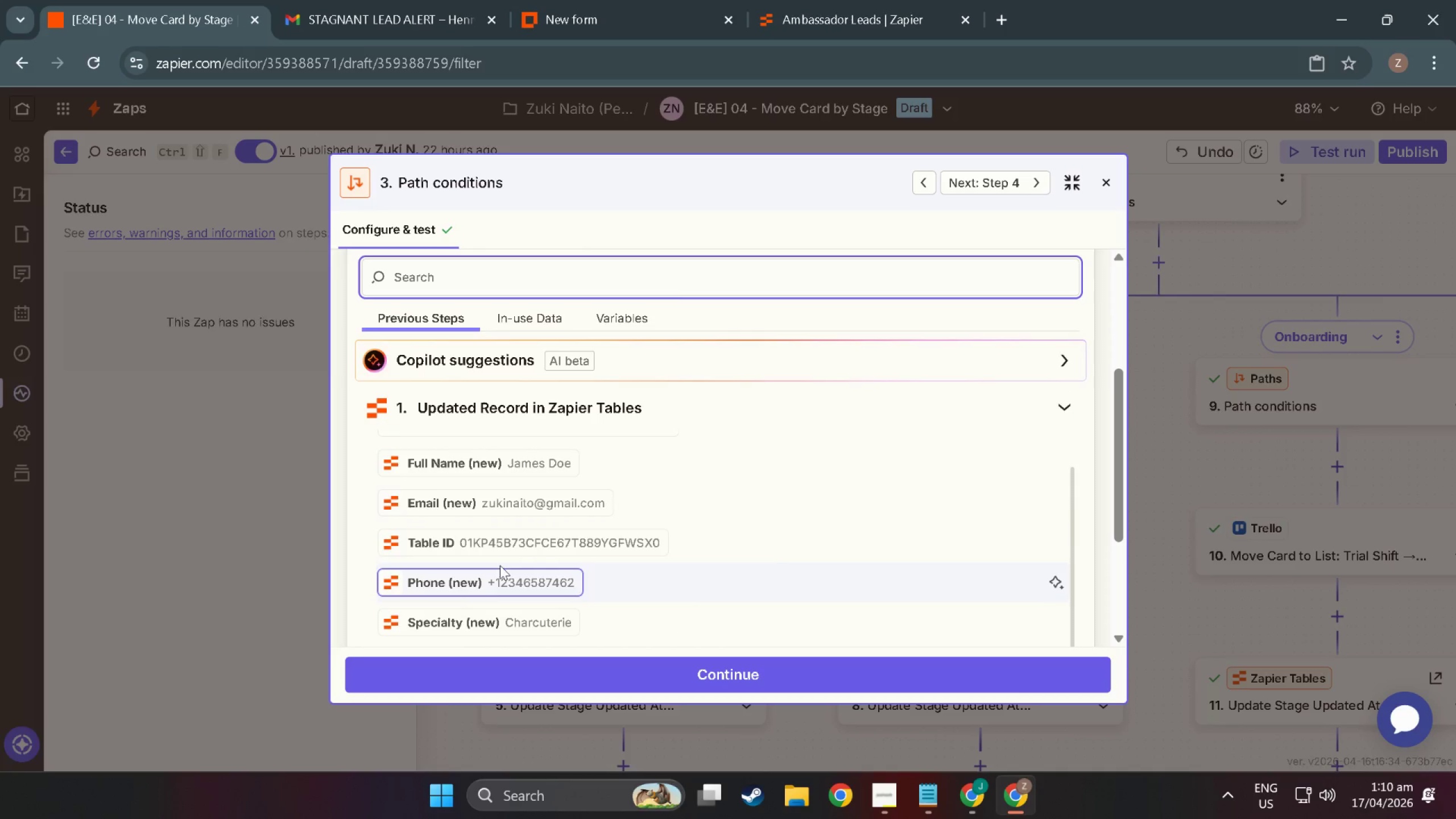 
scroll: coordinate [500, 580], scroll_direction: down, amount: 8.0
 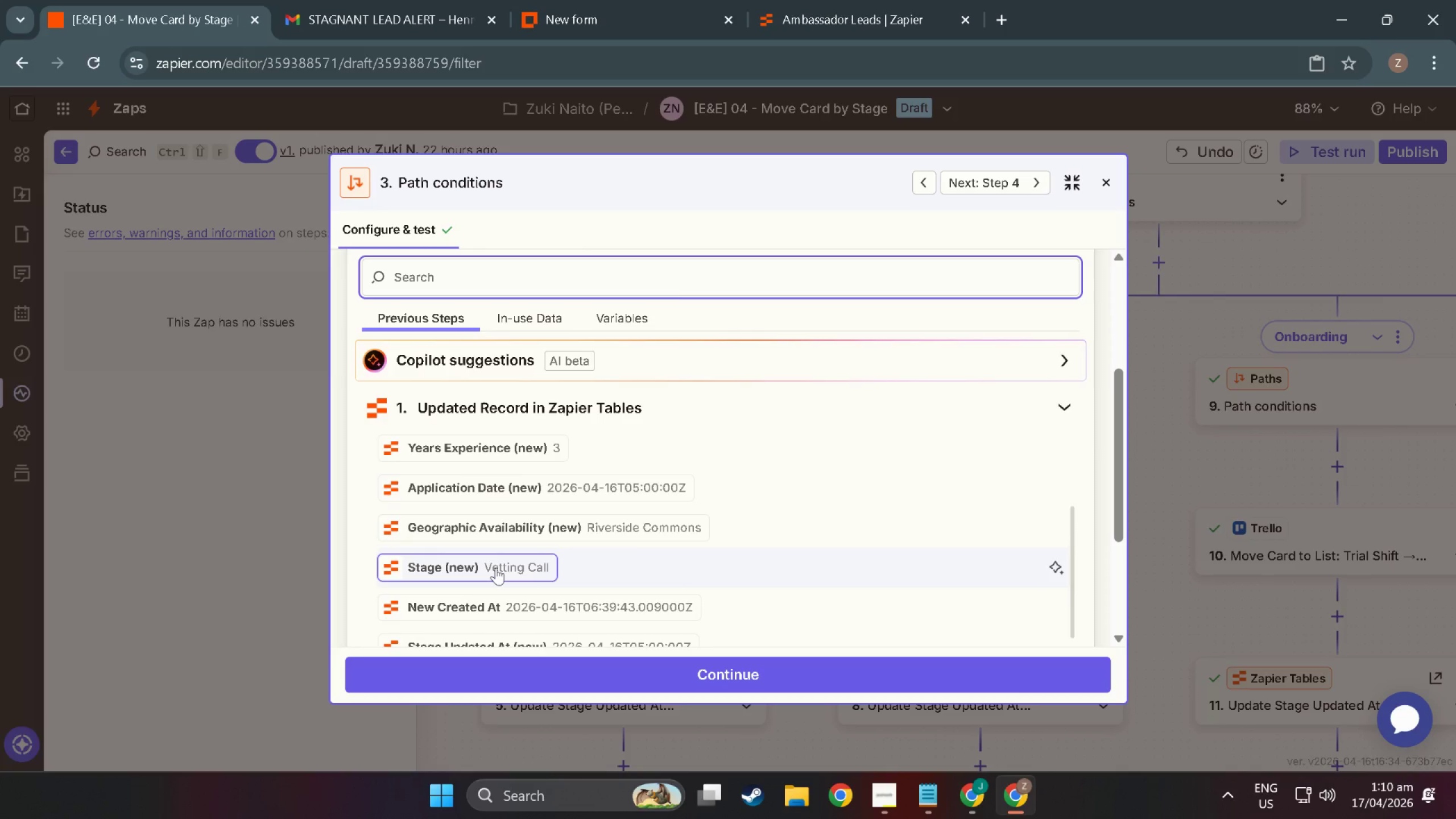 
left_click([496, 568])
 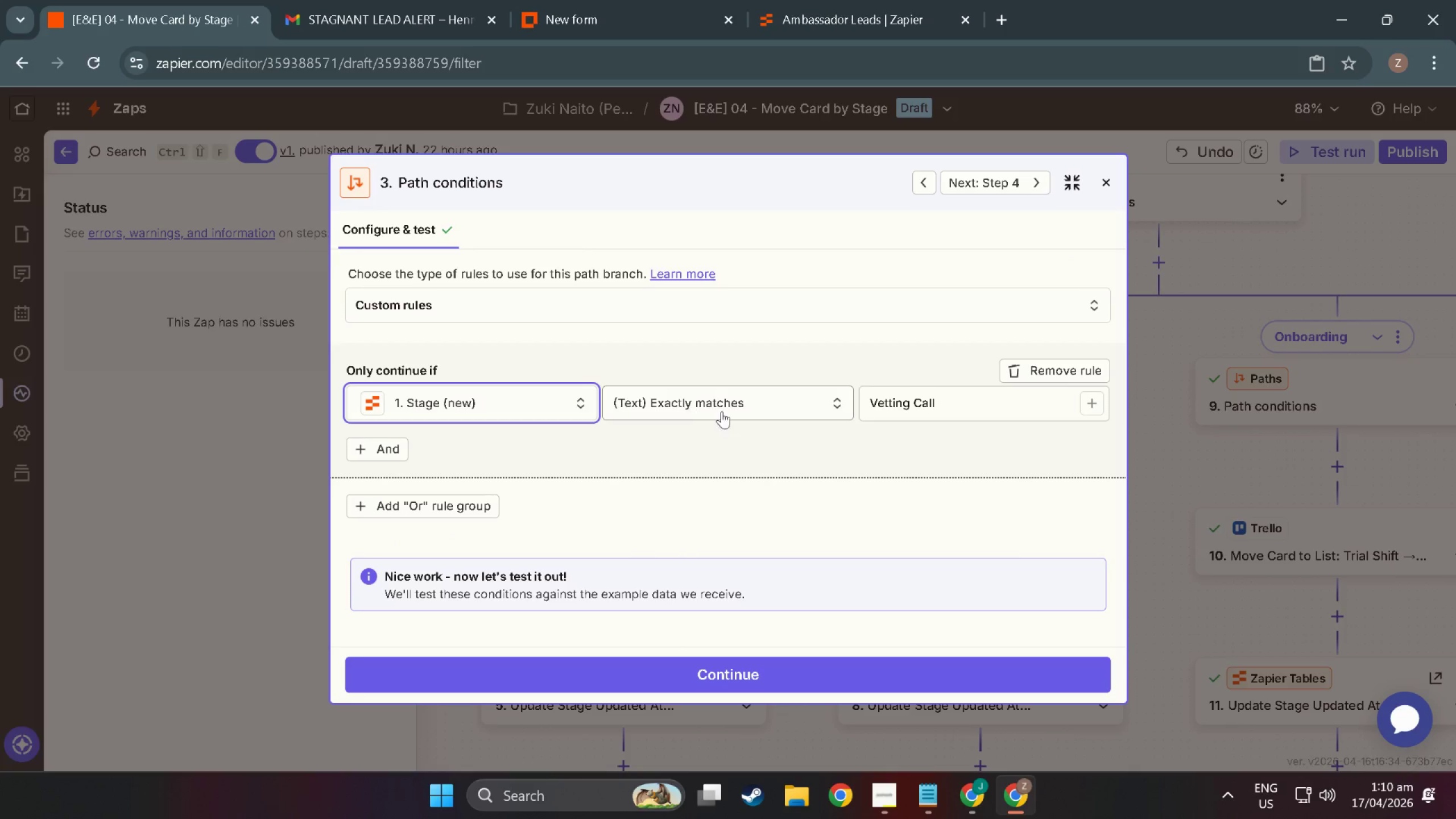 
scroll: coordinate [810, 476], scroll_direction: down, amount: 4.0
 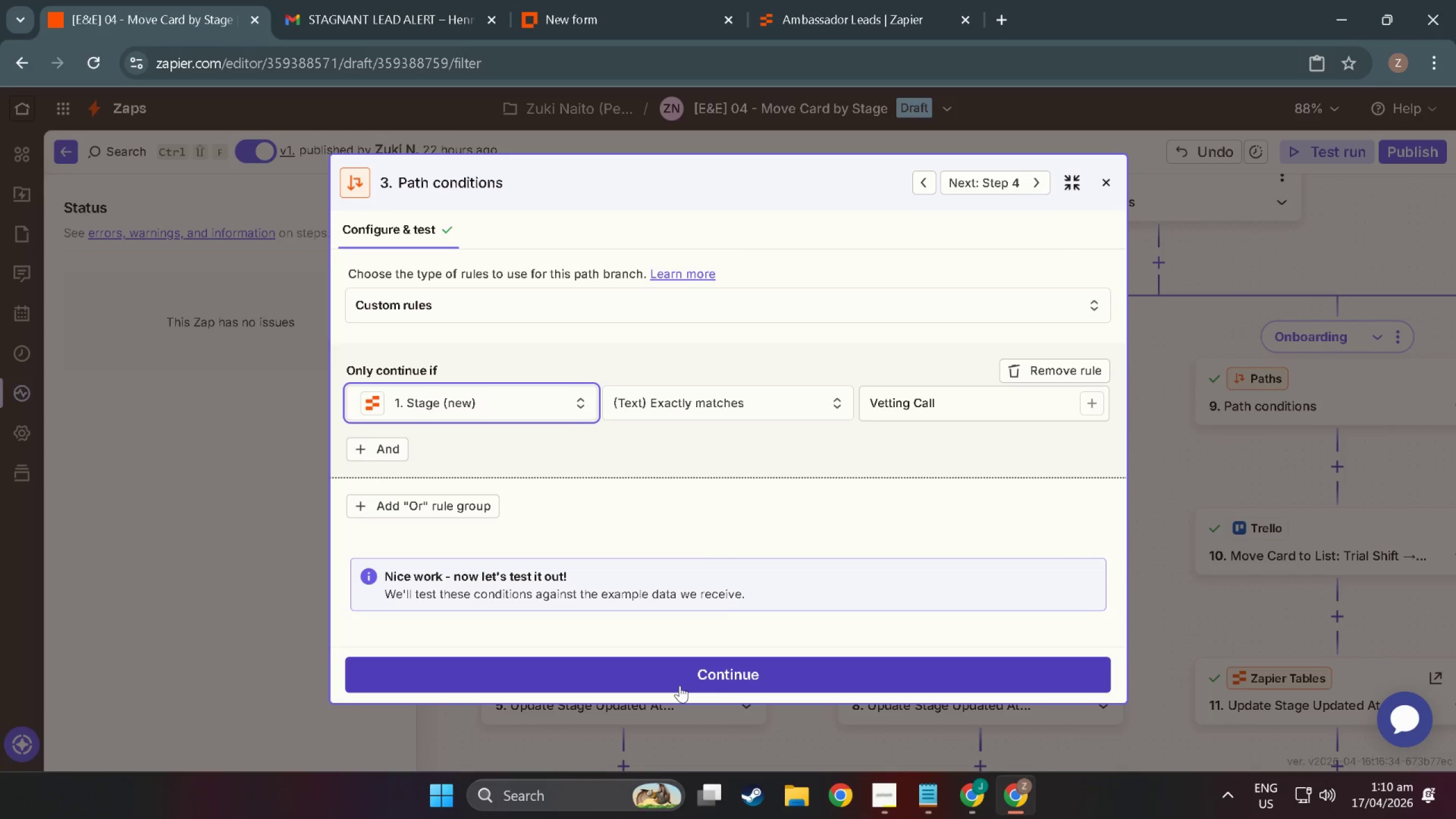 
left_click([680, 683])
 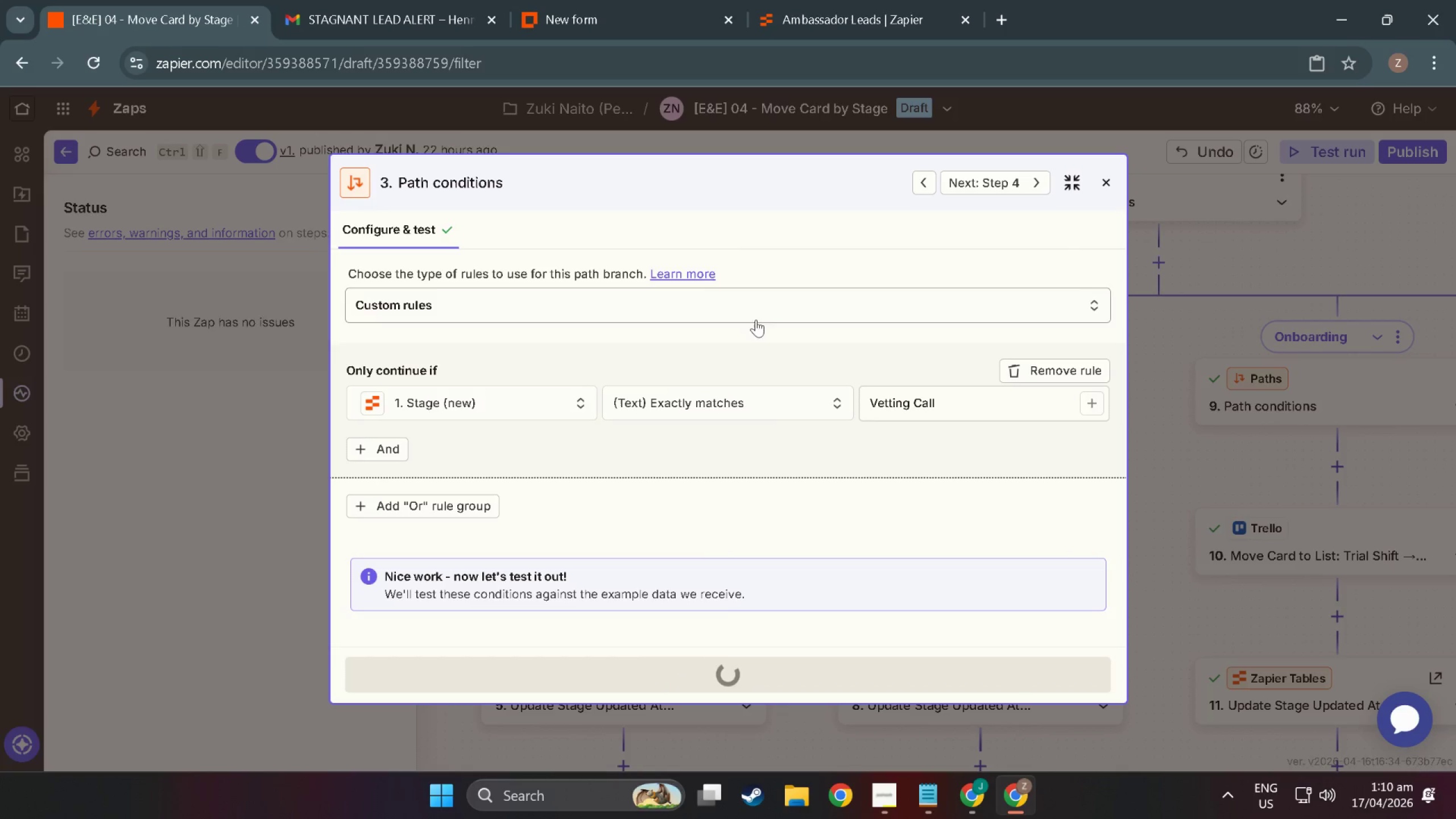 
scroll: coordinate [588, 545], scroll_direction: down, amount: 16.0
 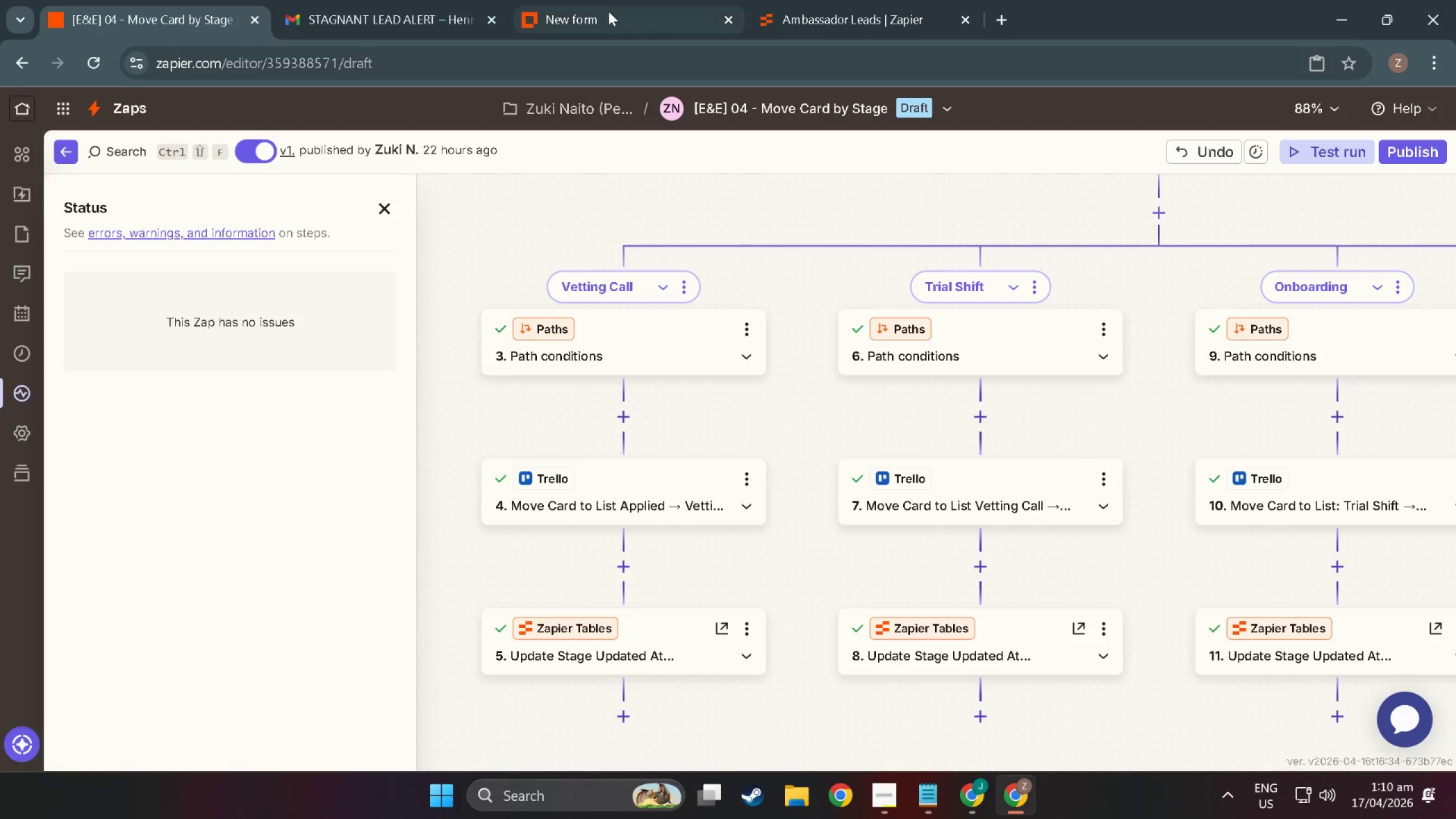 
left_click([1010, 10])
 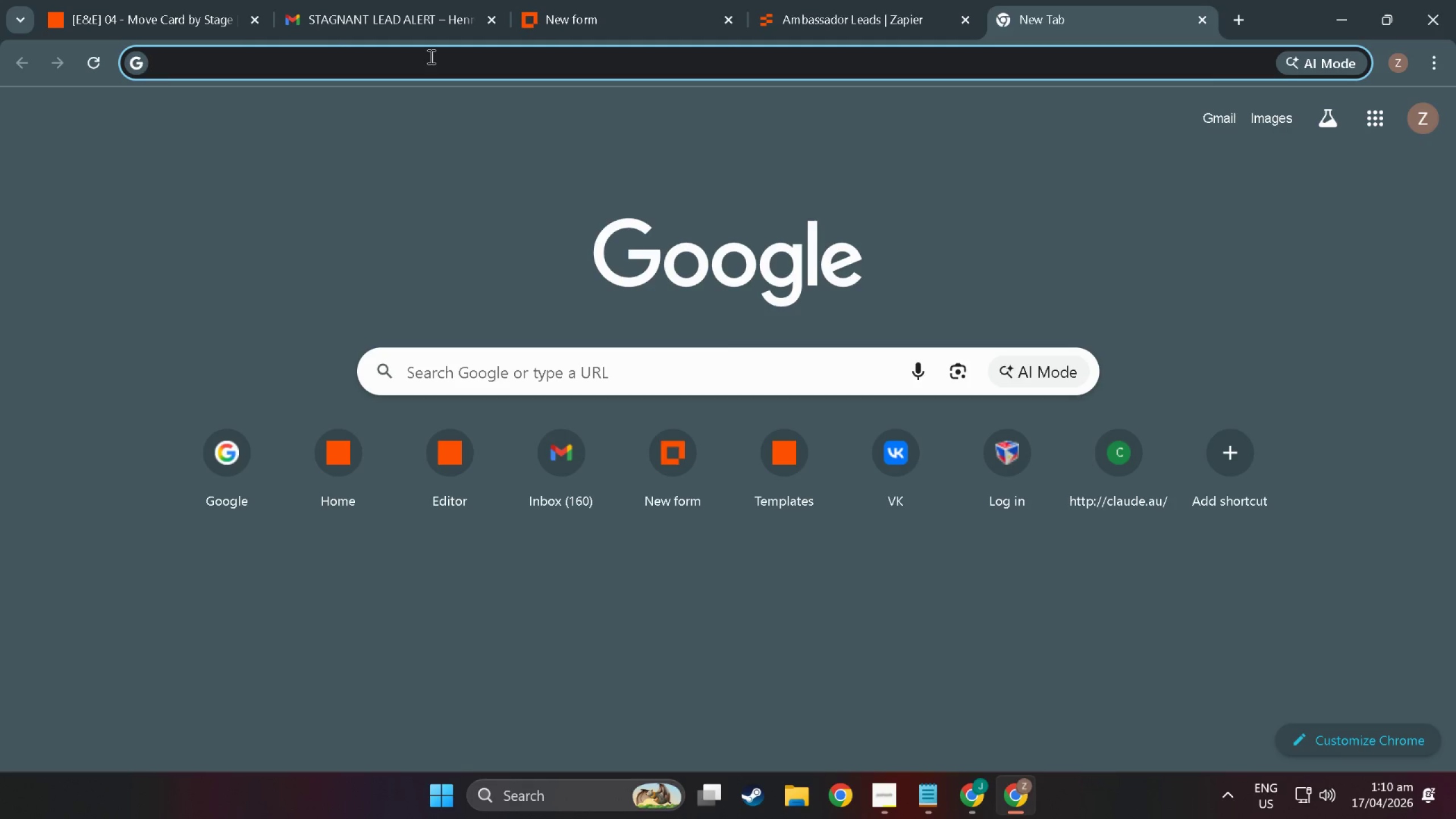 
key(T)
 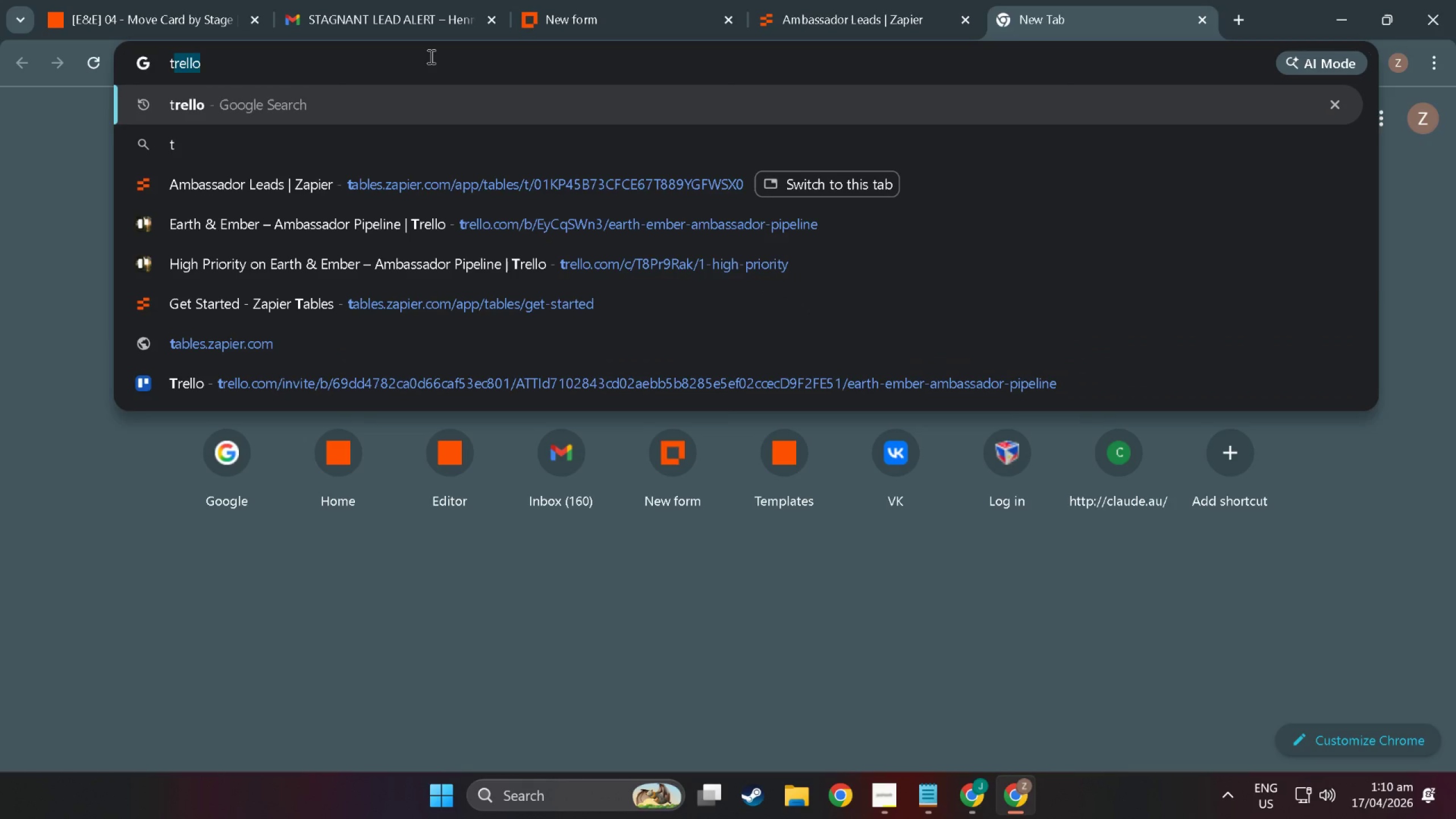 
key(Enter)
 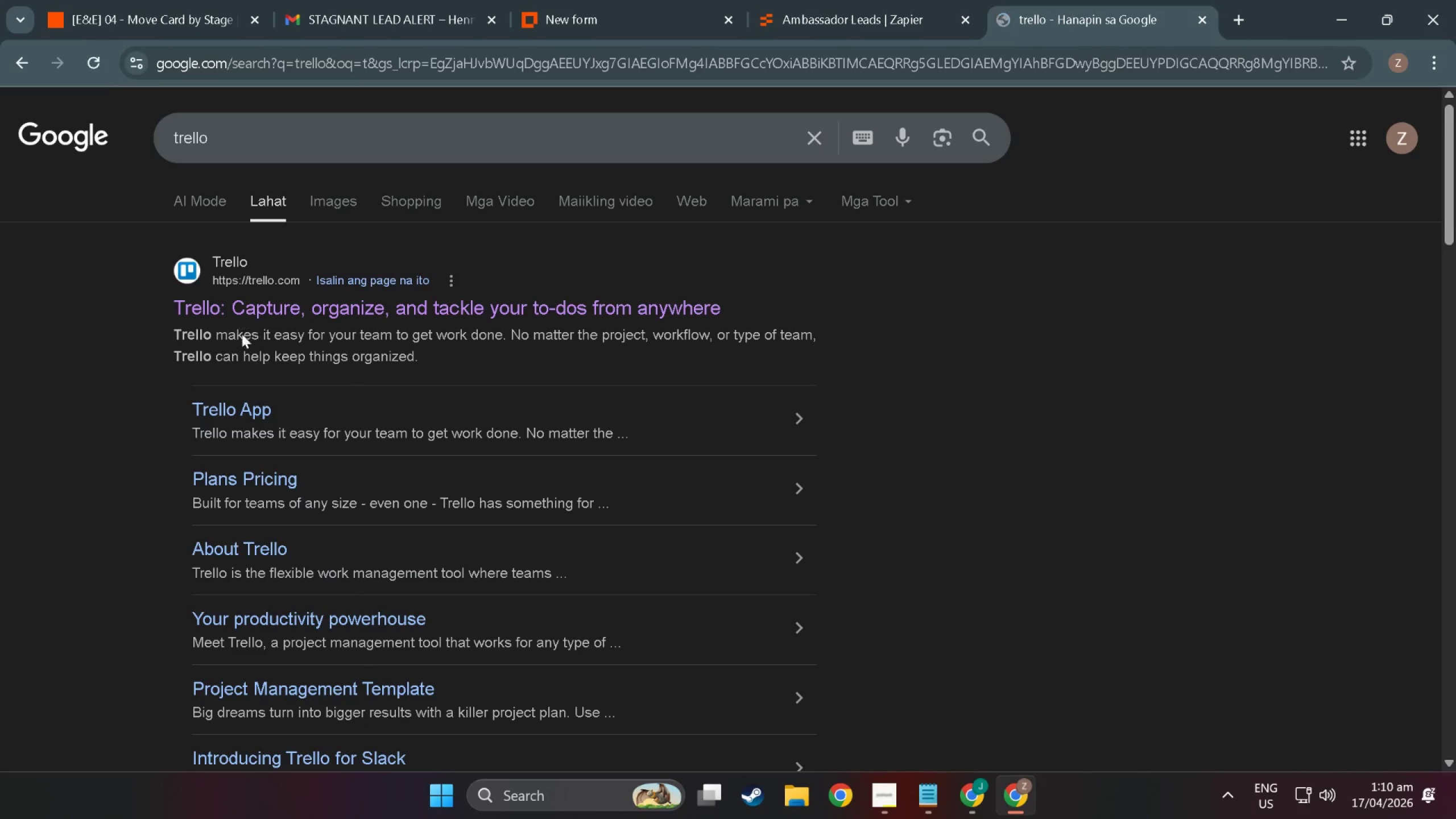 
left_click([253, 309])
 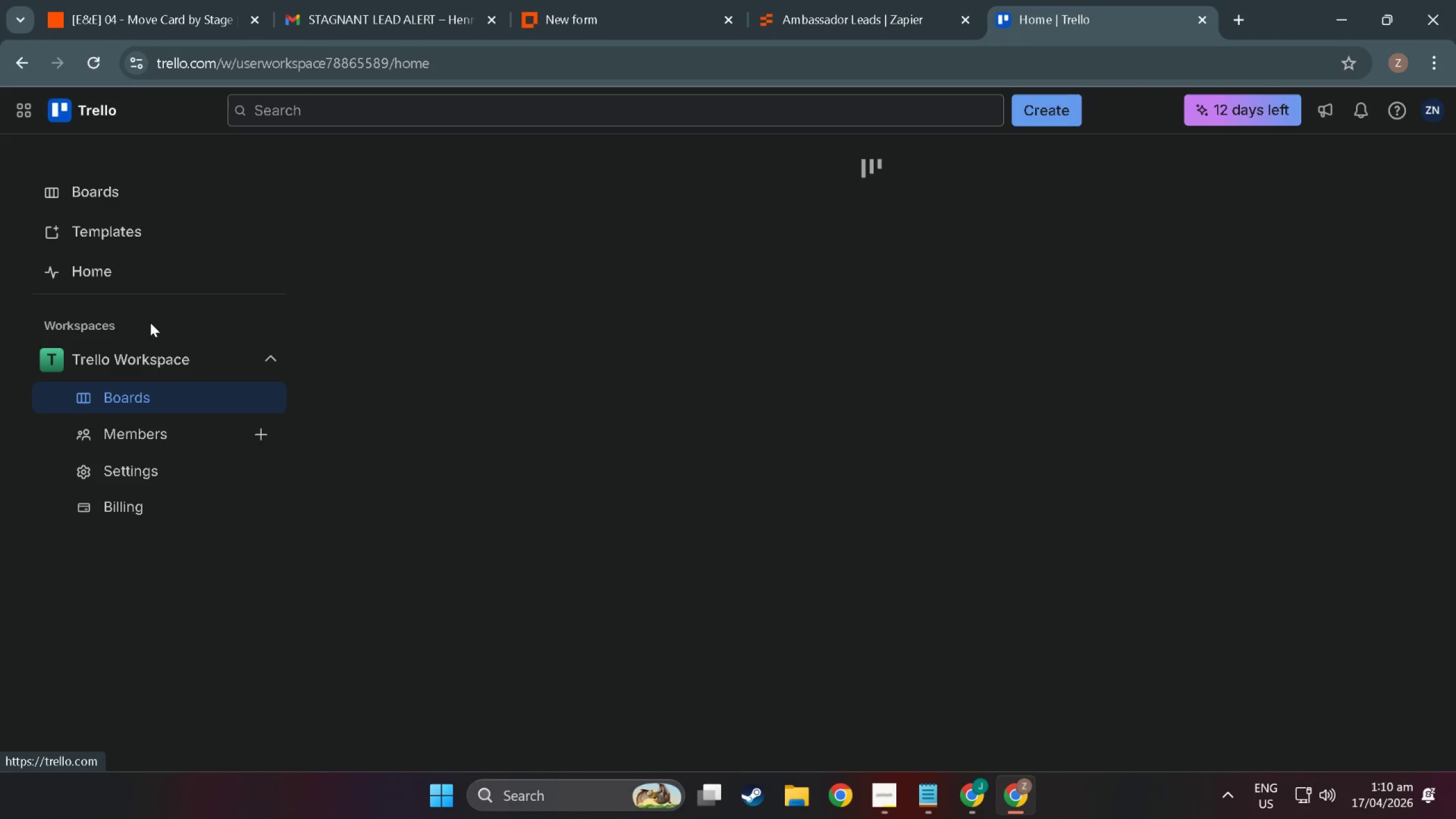 
scroll: coordinate [490, 487], scroll_direction: down, amount: 3.0
 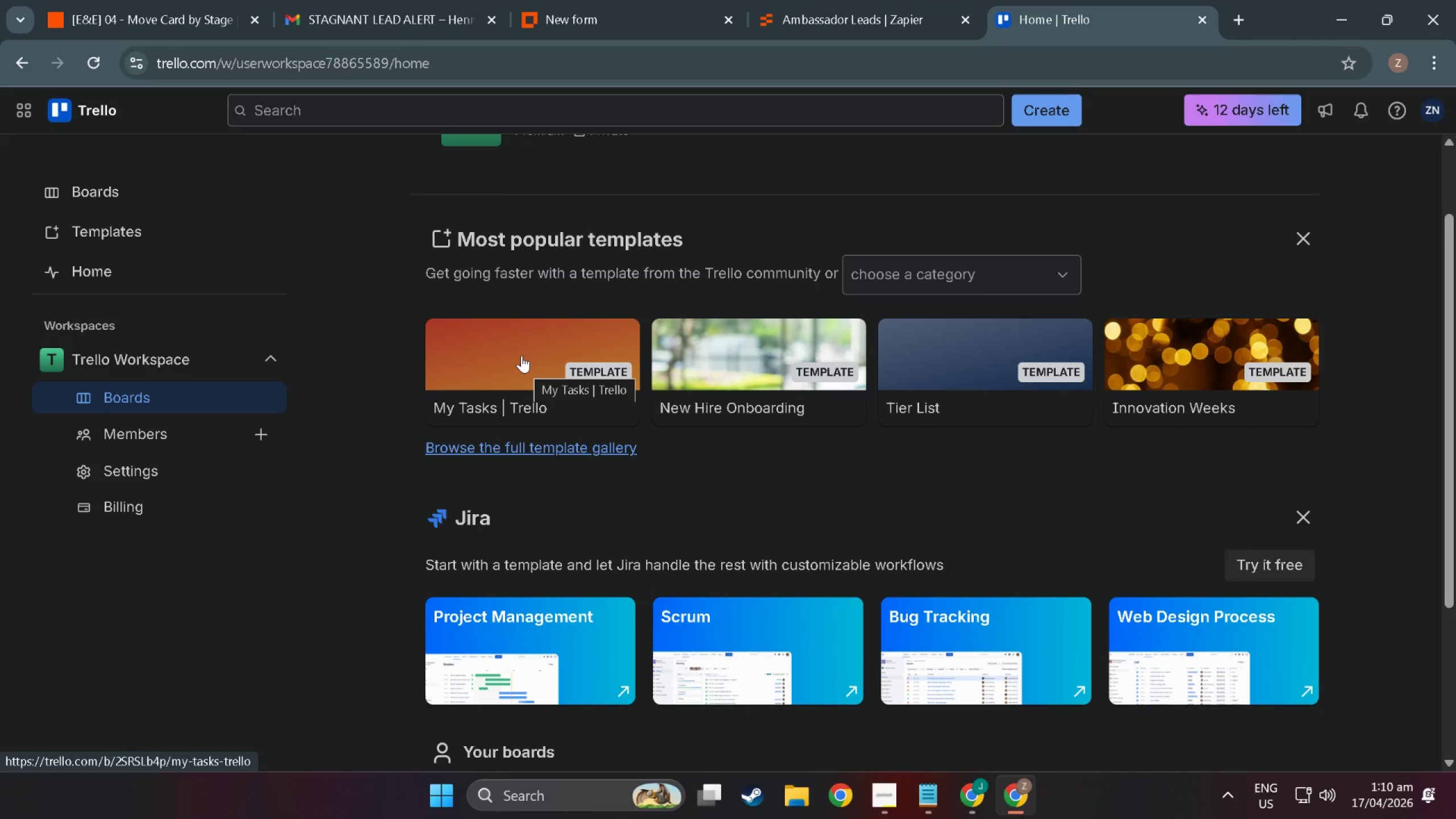 
left_click([516, 345])
 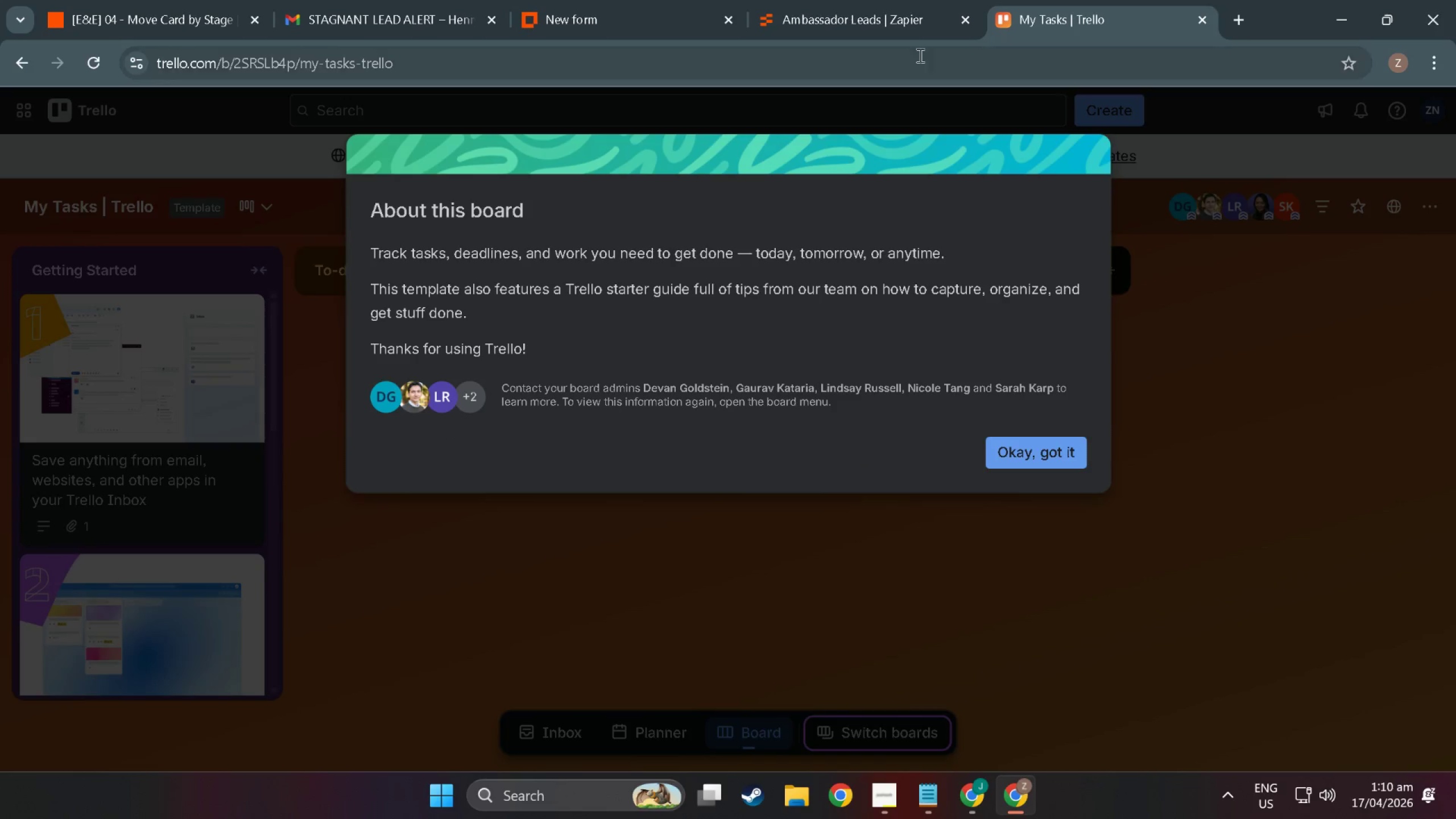 
left_click([1196, 23])
 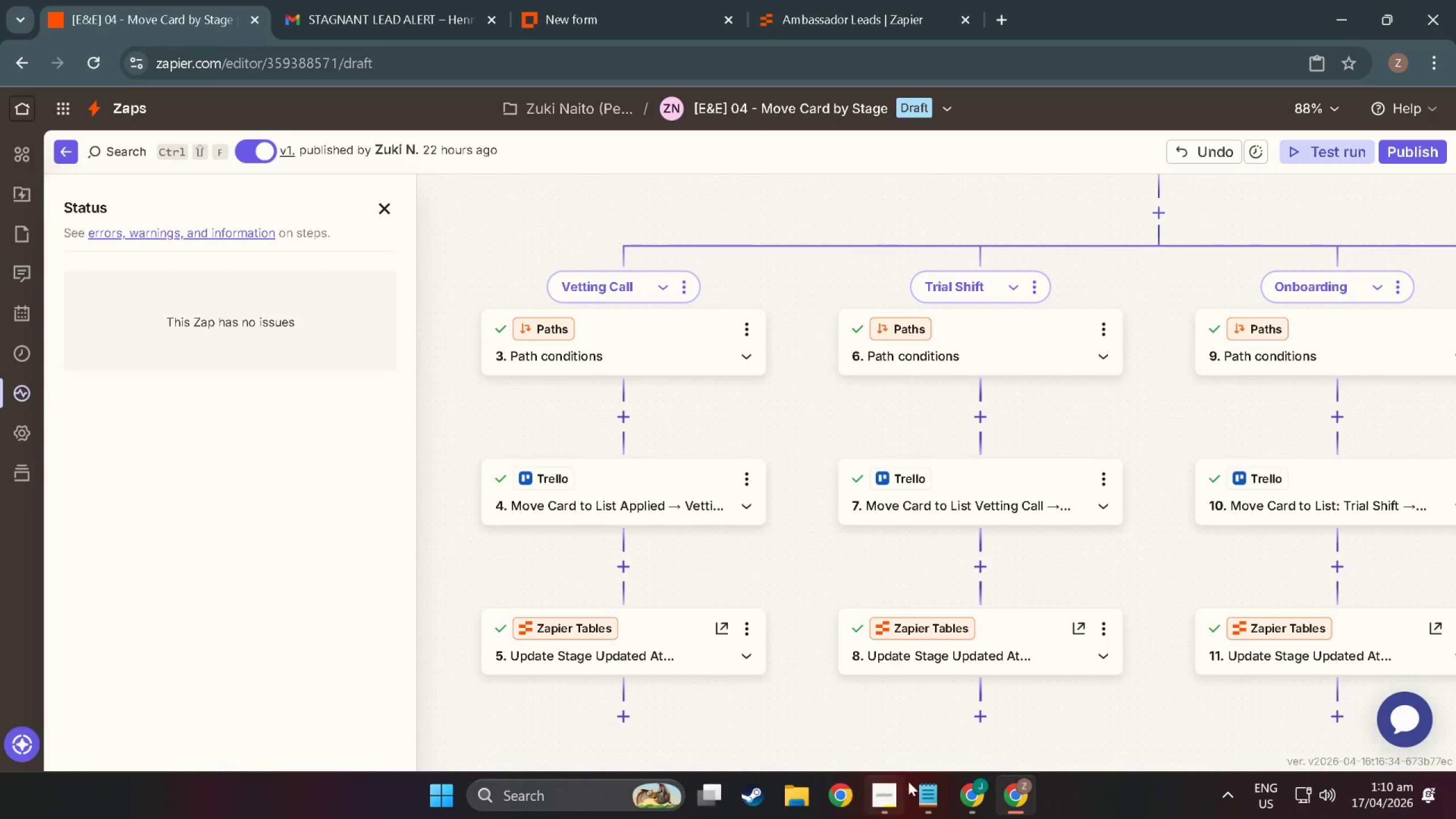 
left_click([921, 810])
 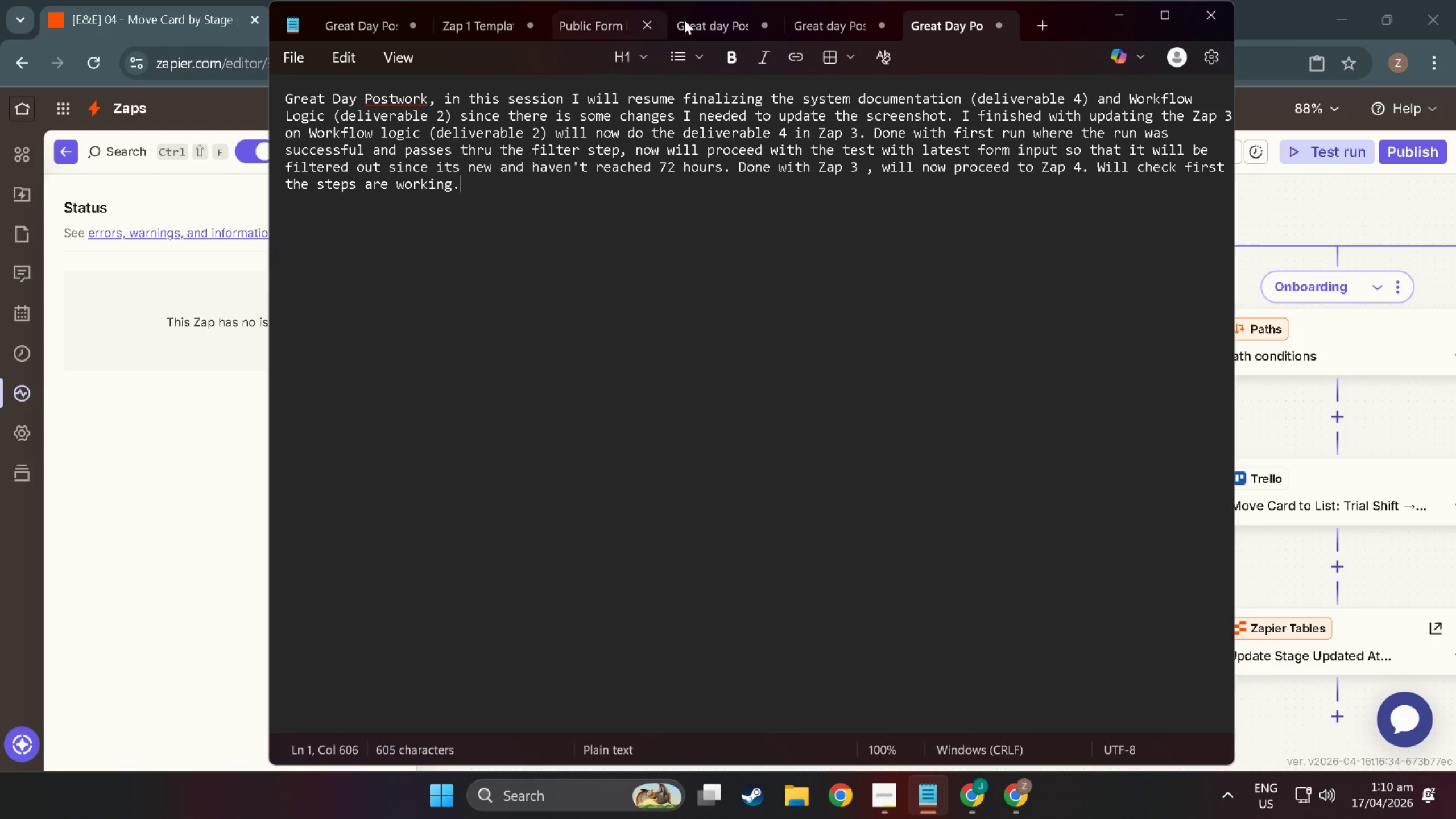 
left_click([684, 20])
 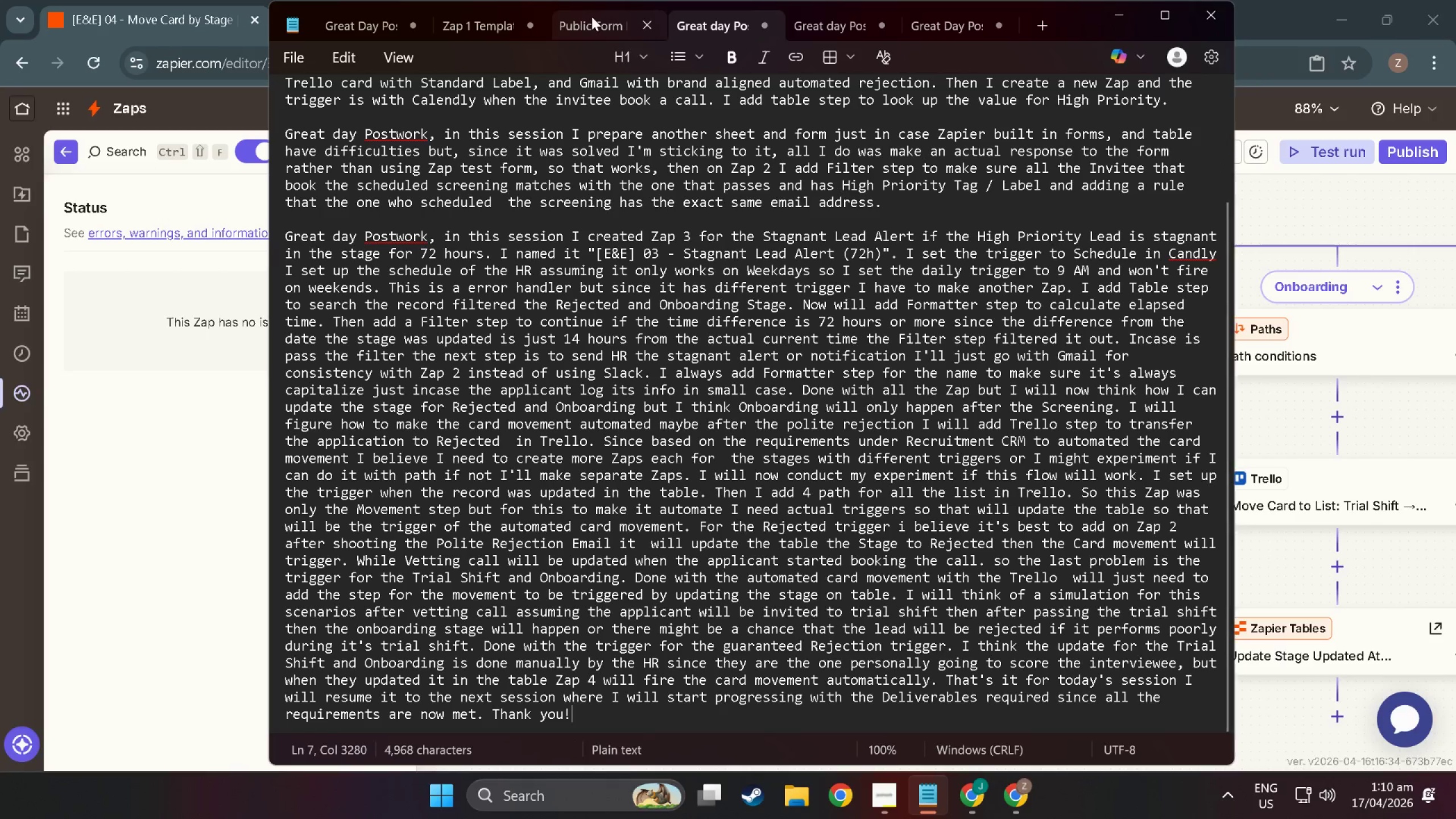 
left_click([592, 16])
 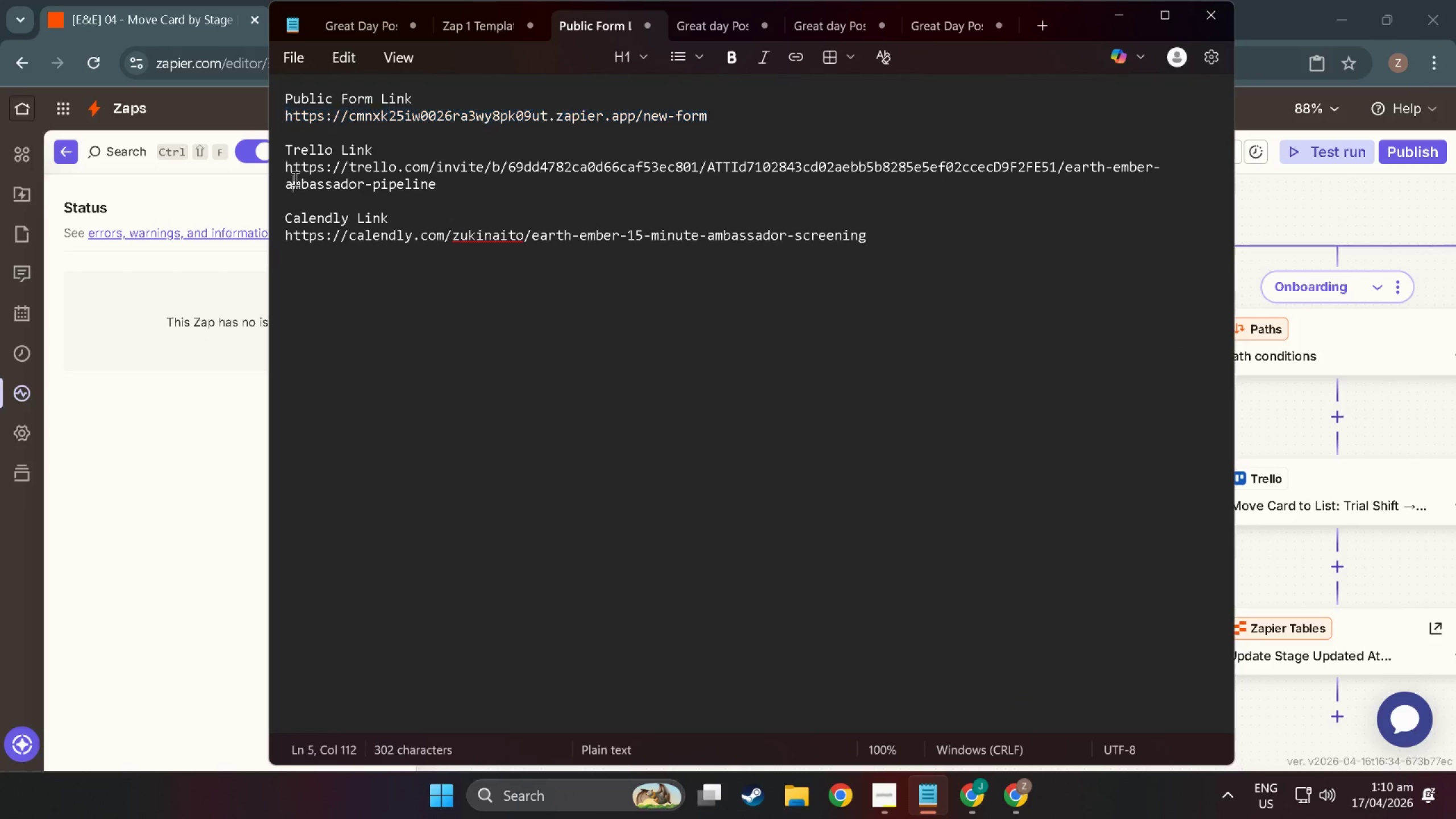 
double_click([284, 172])
 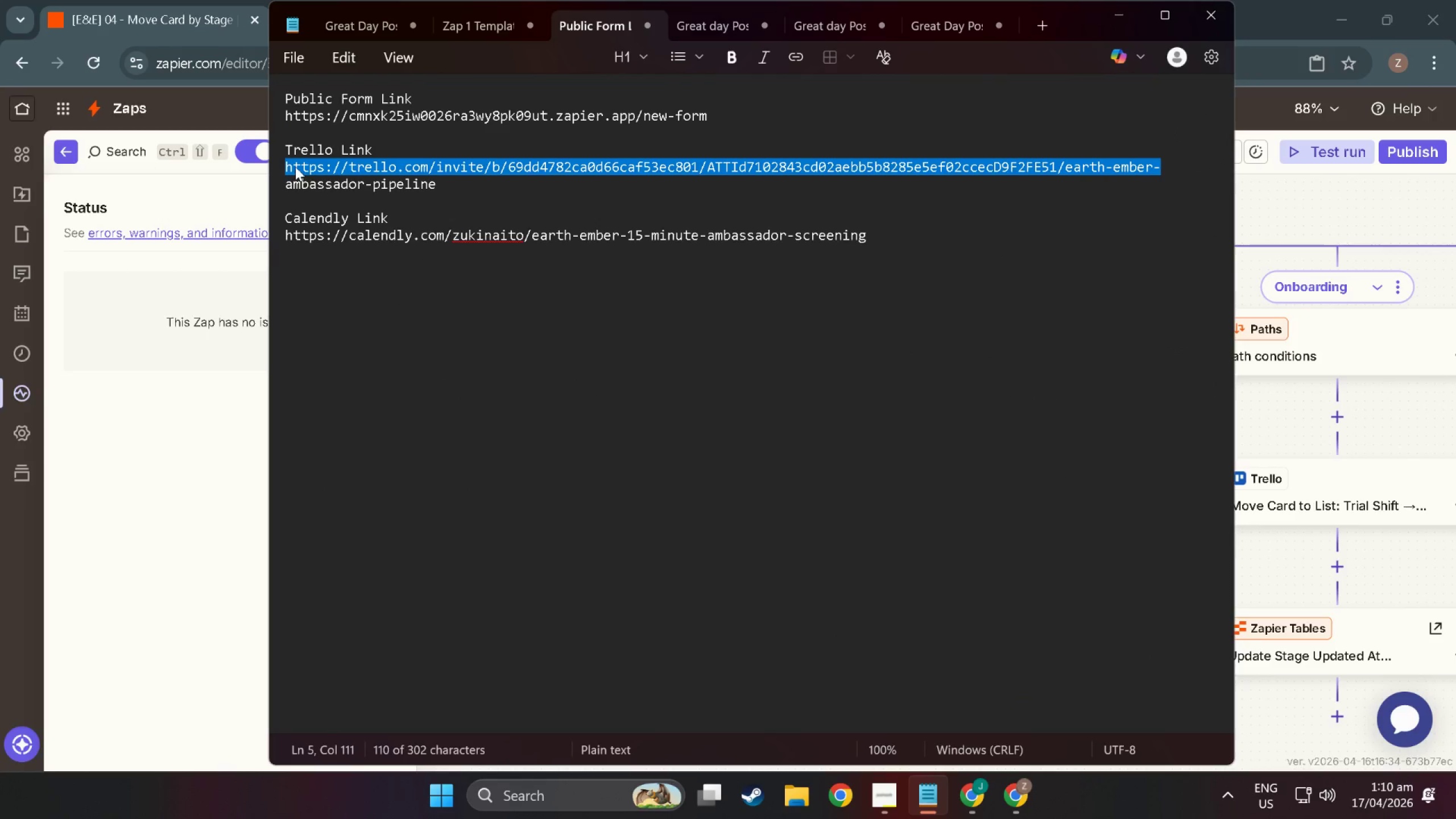 
left_click([295, 166])
 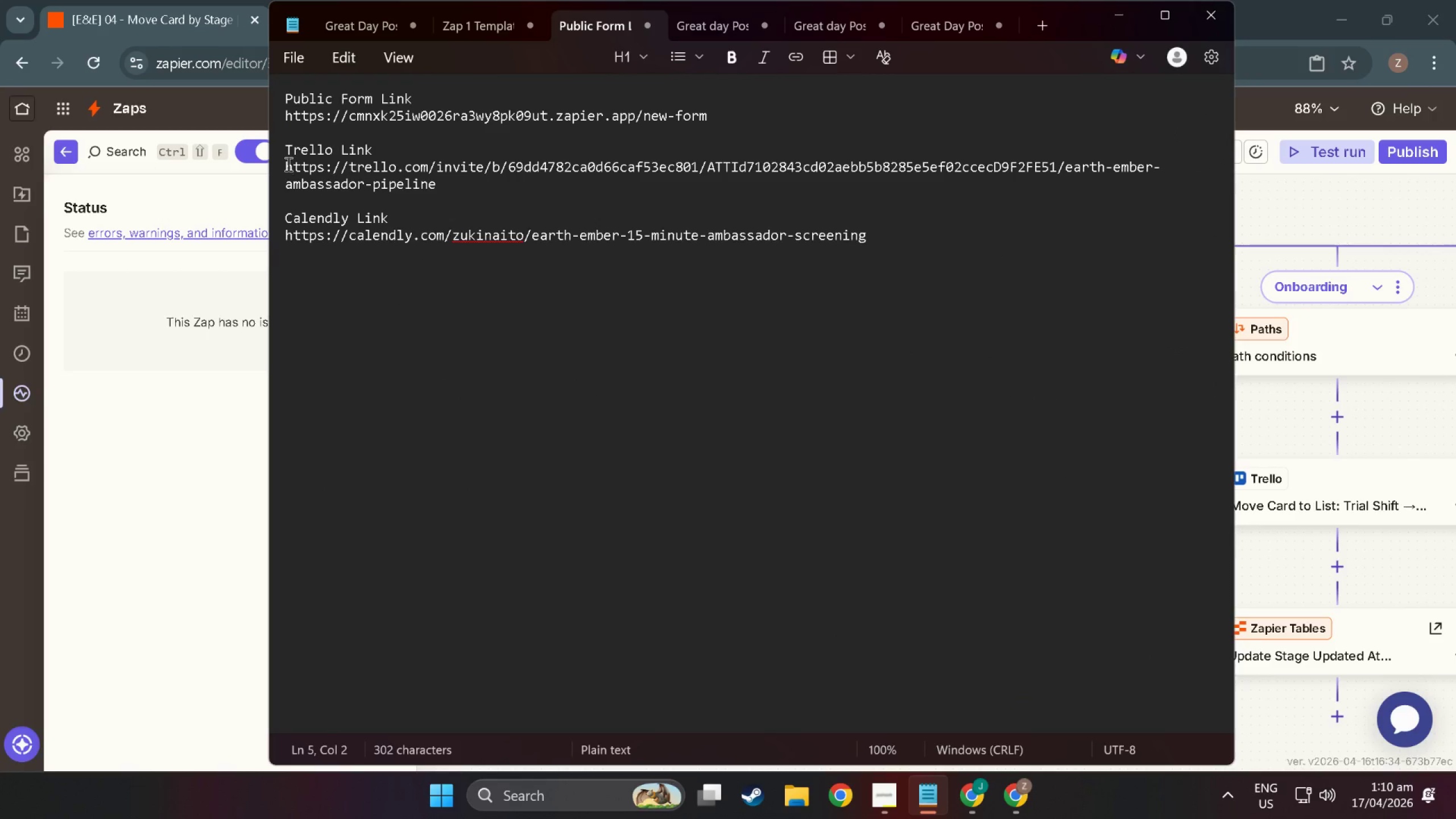 
left_click_drag(start_coordinate=[287, 164], to_coordinate=[437, 181])
 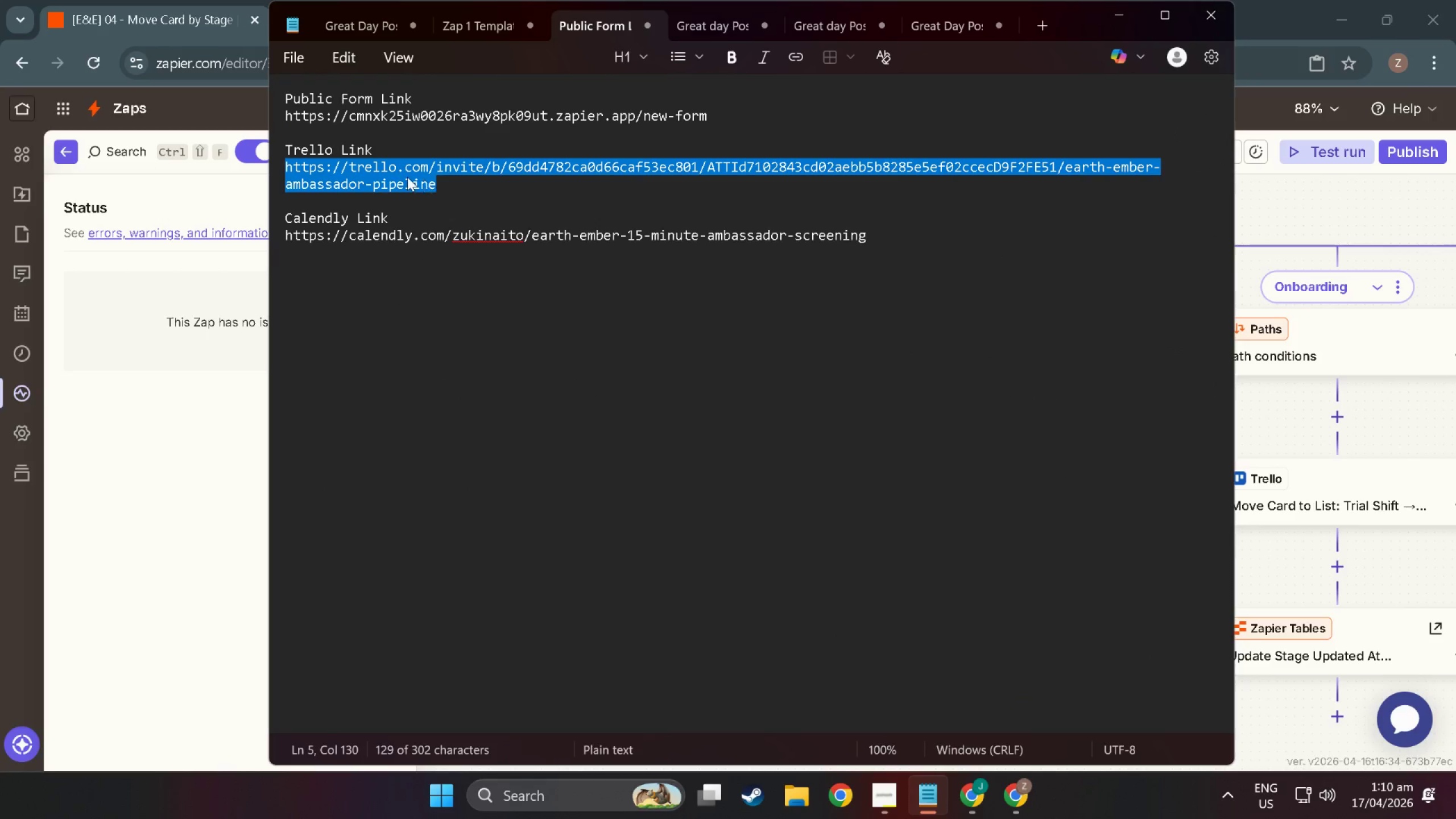 
right_click([407, 177])
 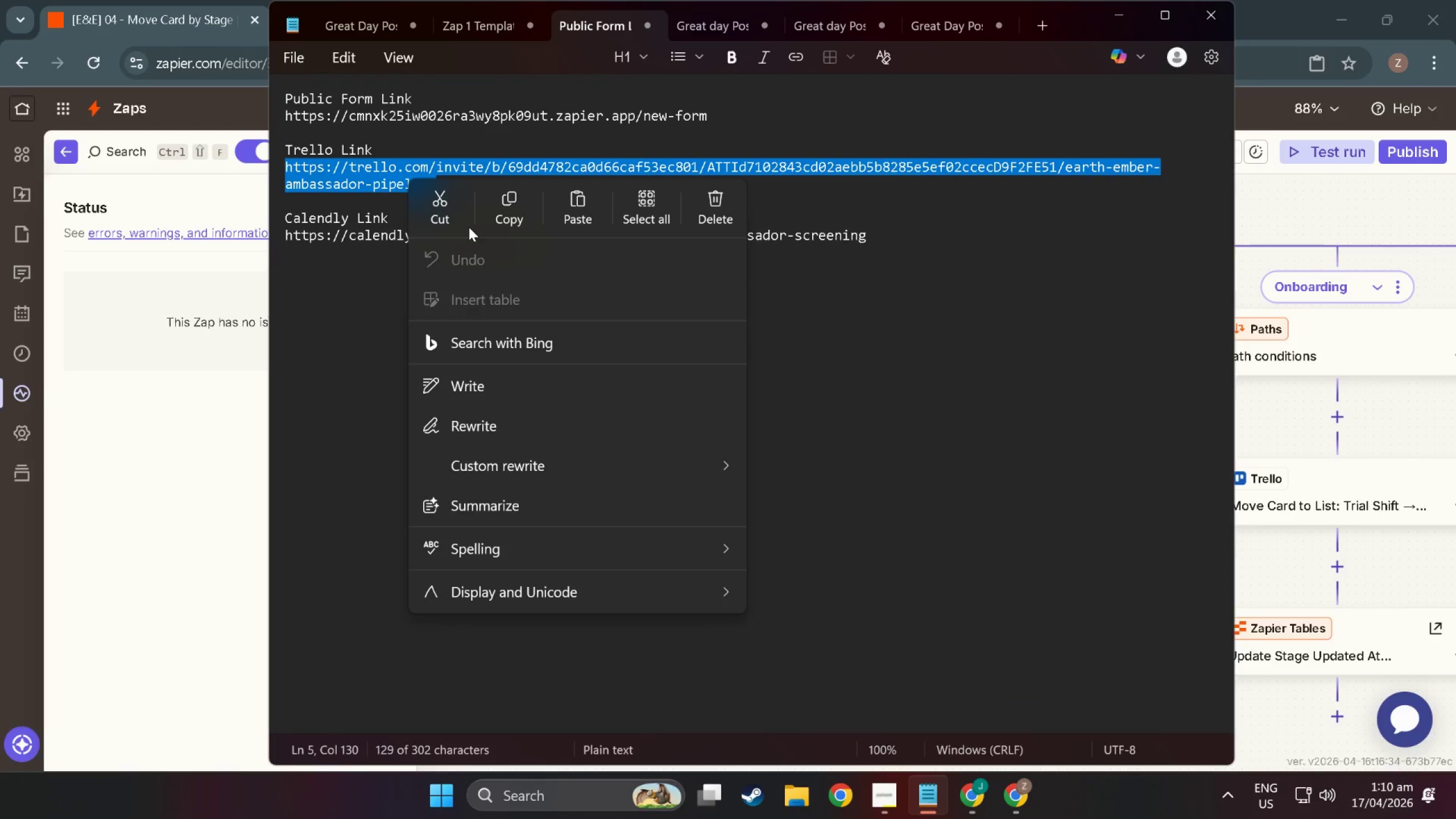 
left_click([495, 209])
 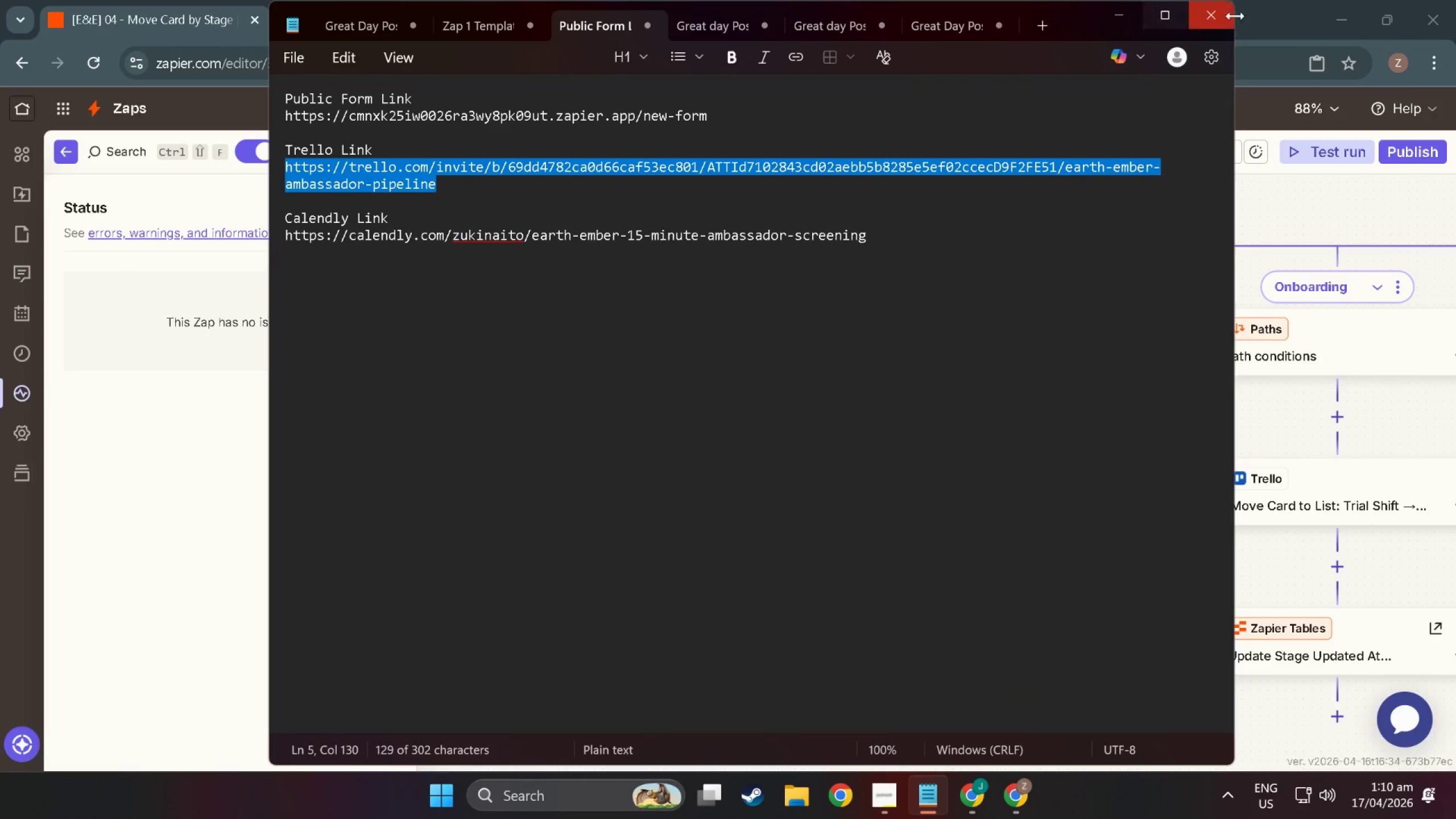 
left_click([1240, 18])
 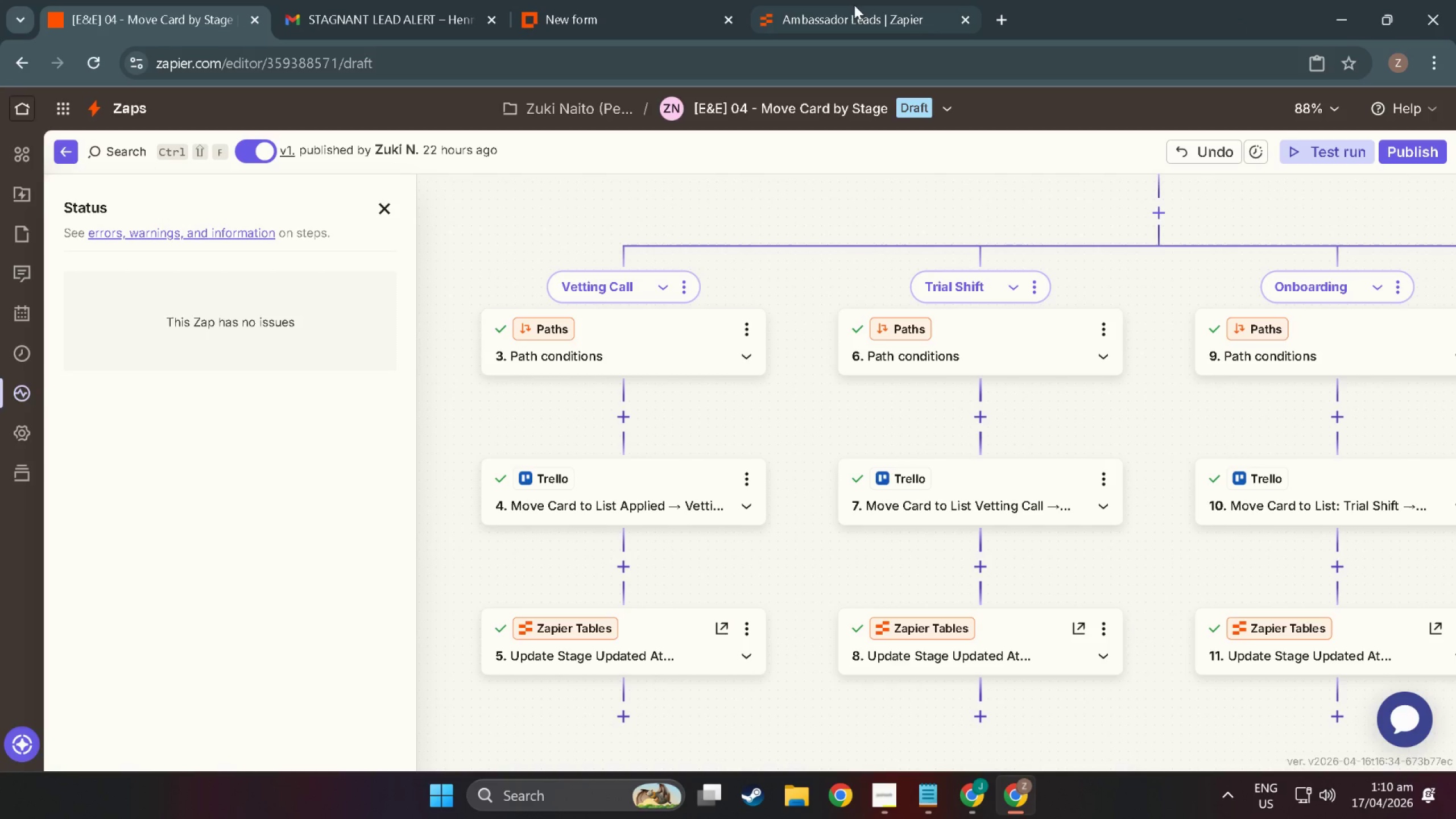 
left_click([854, 5])
 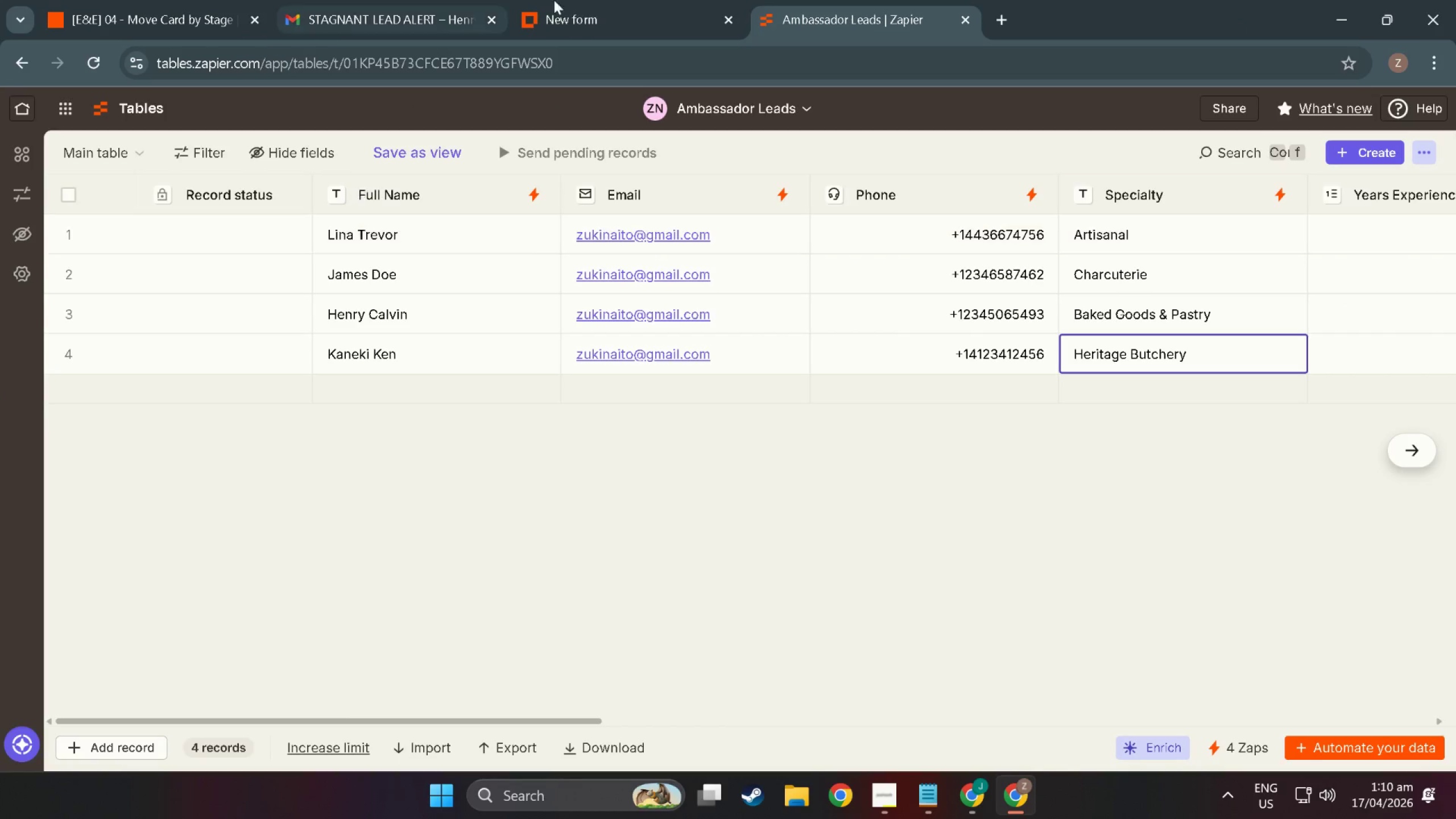 
left_click([616, 0])
 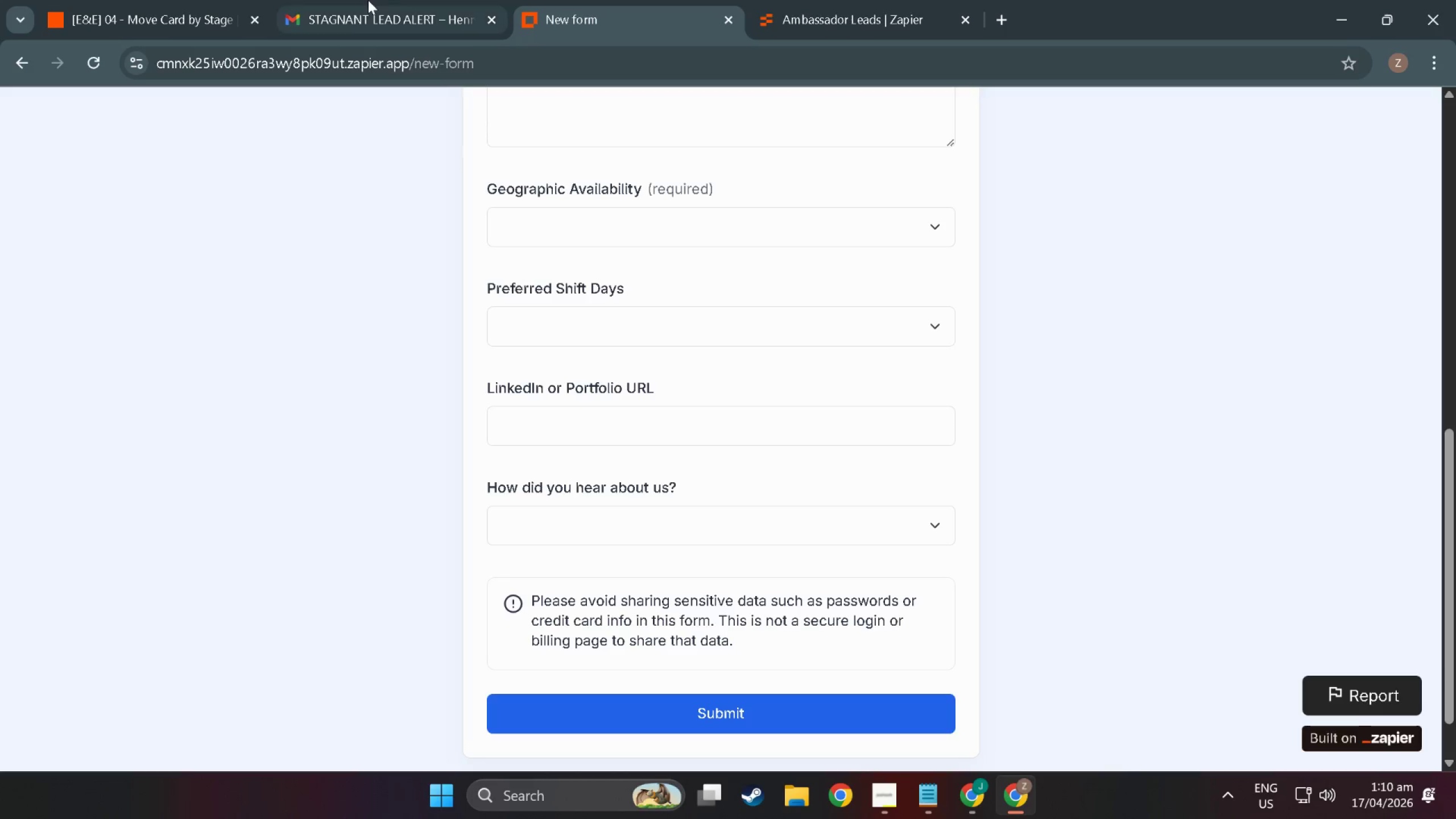 
left_click([364, 0])
 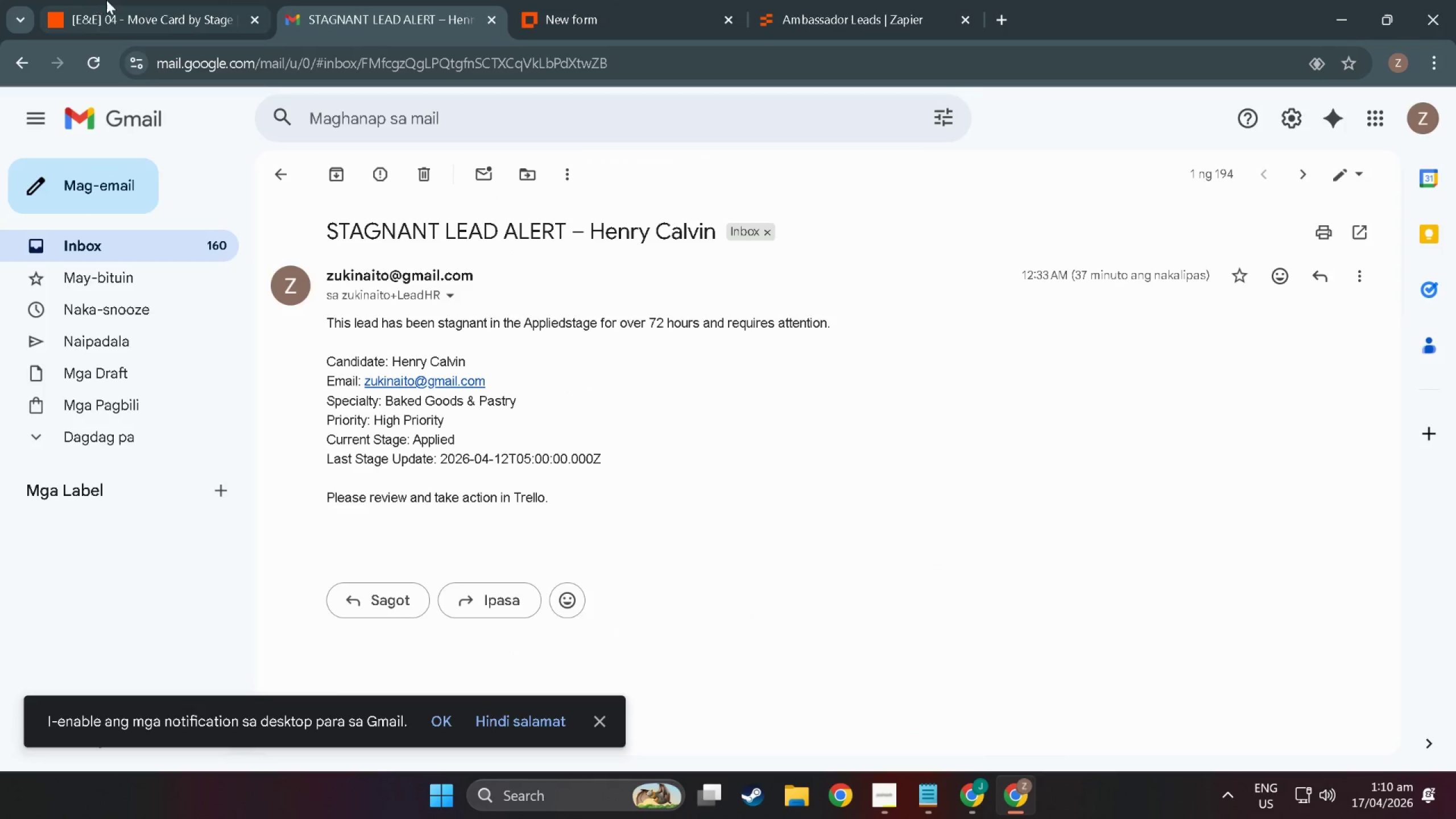 
left_click([107, 0])
 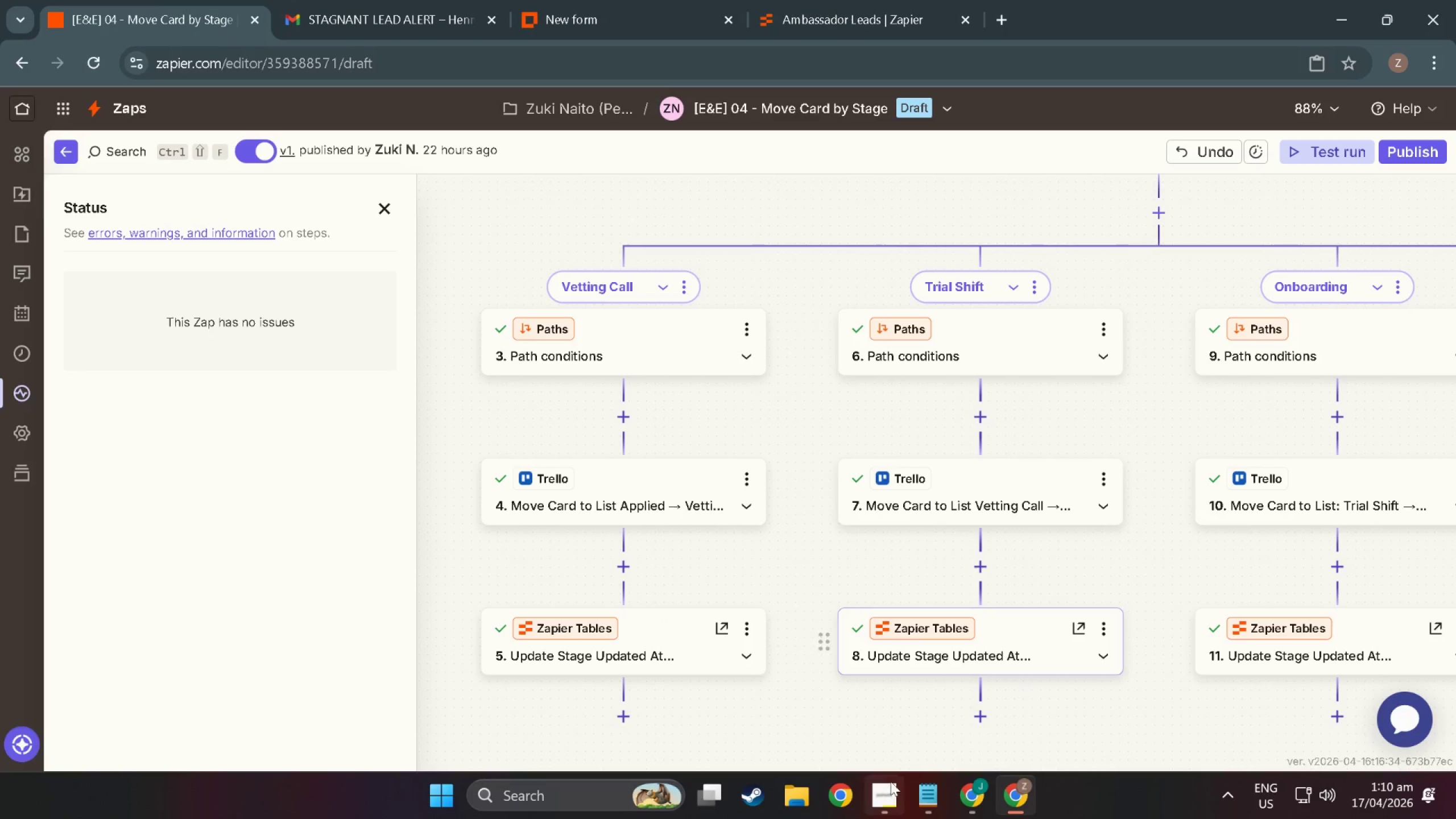 
left_click([921, 799])
 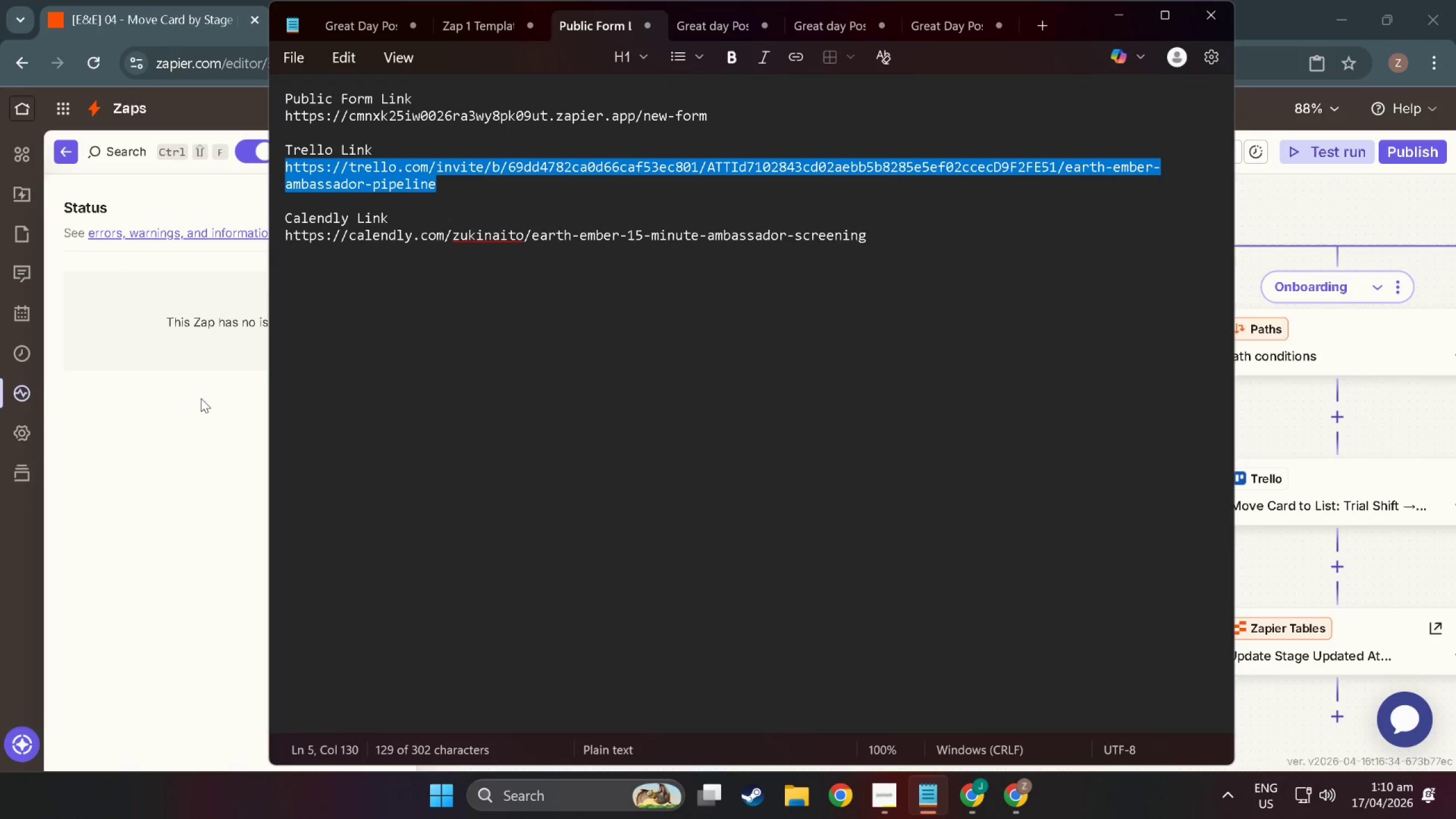 
left_click([760, 425])
 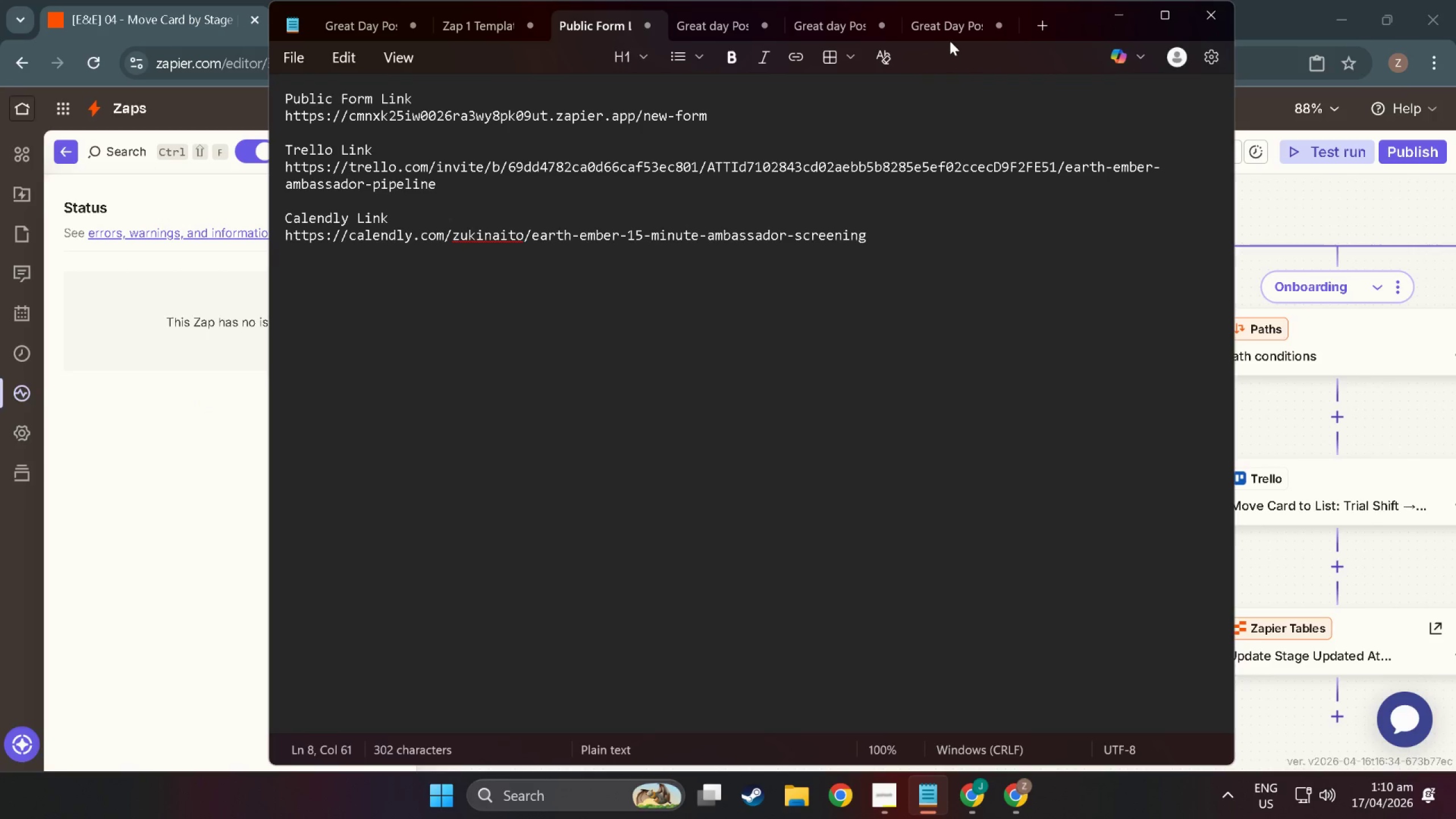 
left_click([945, 25])
 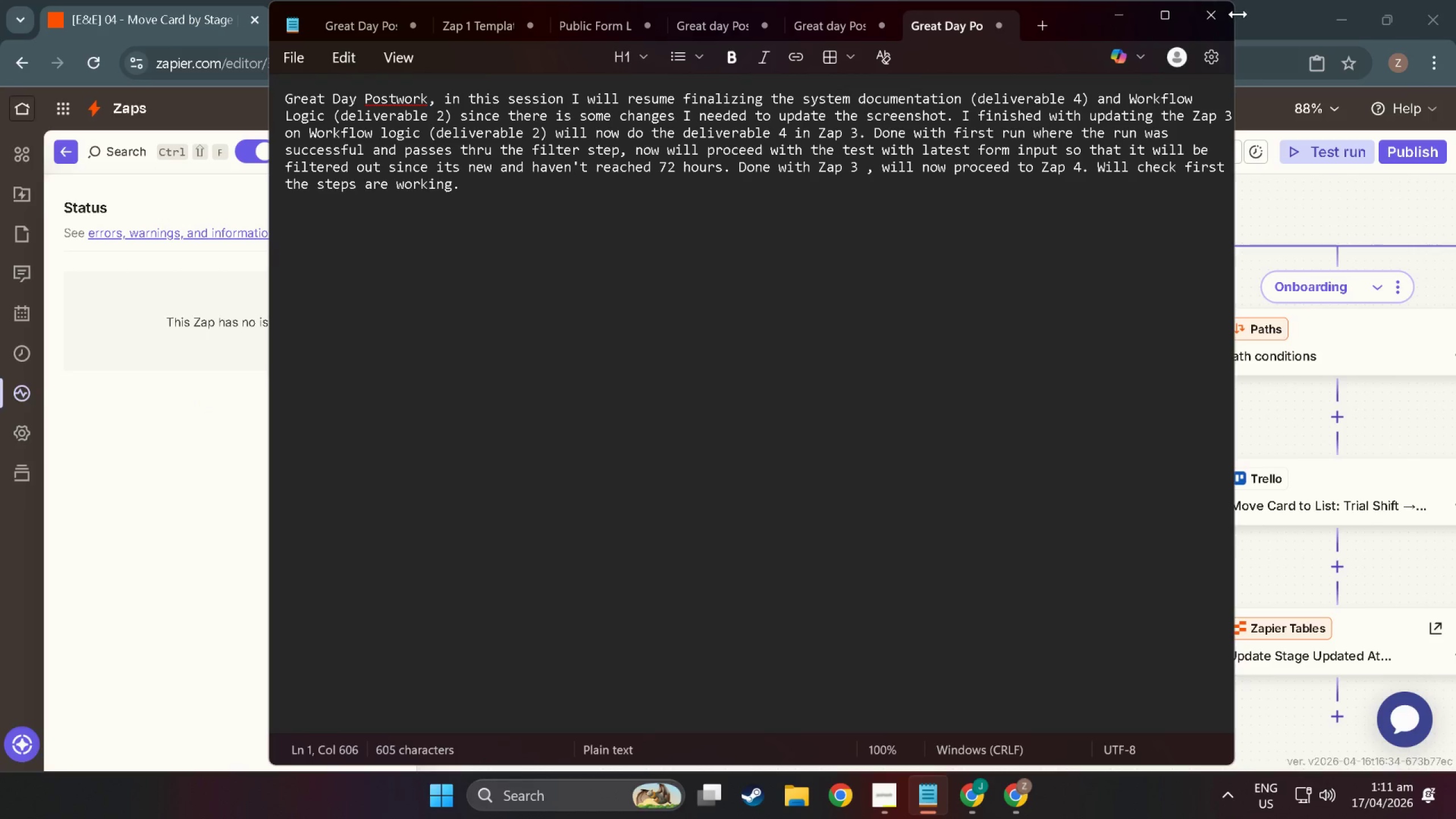 
left_click([1261, 14])
 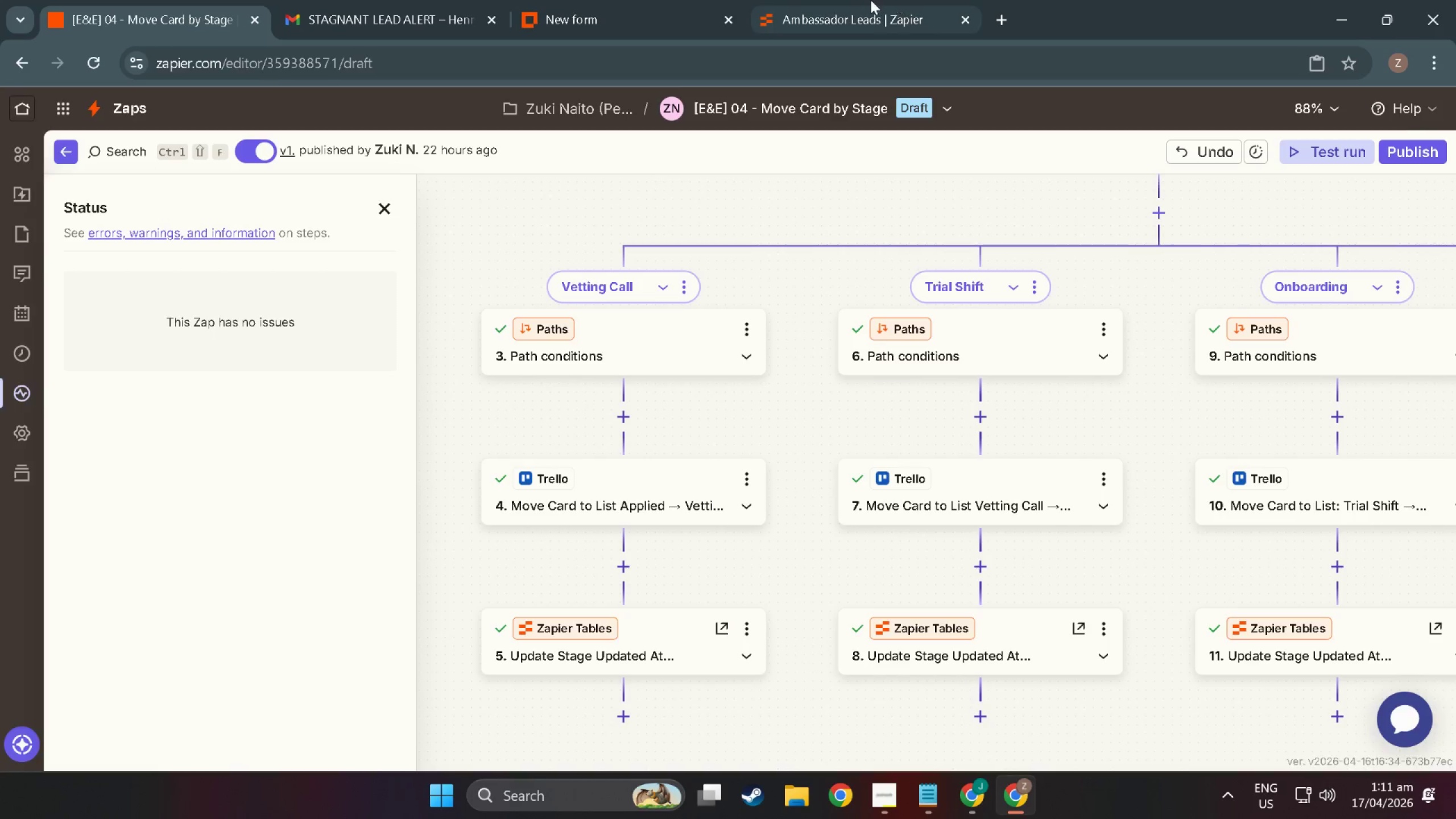 
left_click([871, 0])
 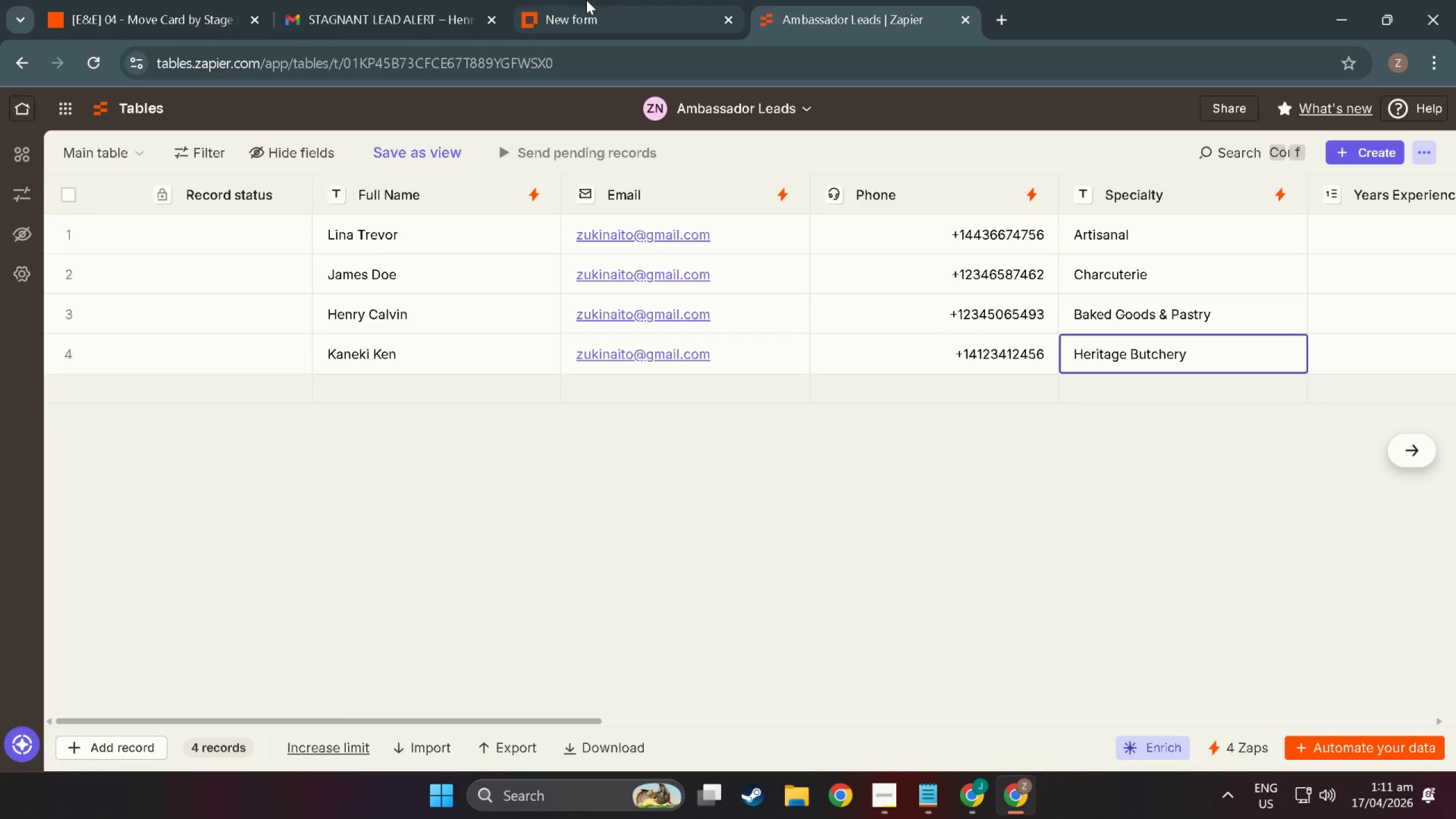 
left_click([586, 0])
 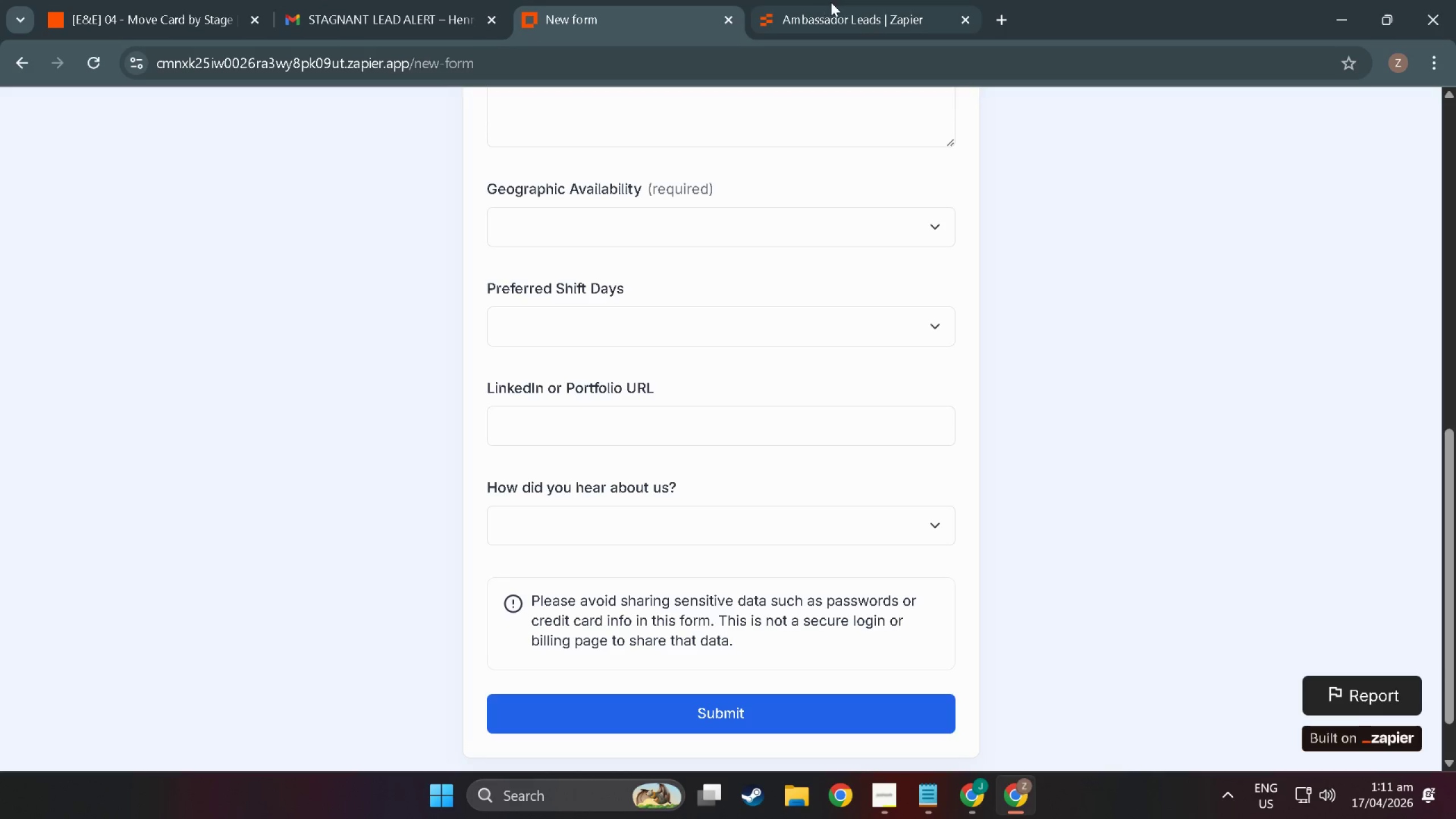 
left_click([831, 2])
 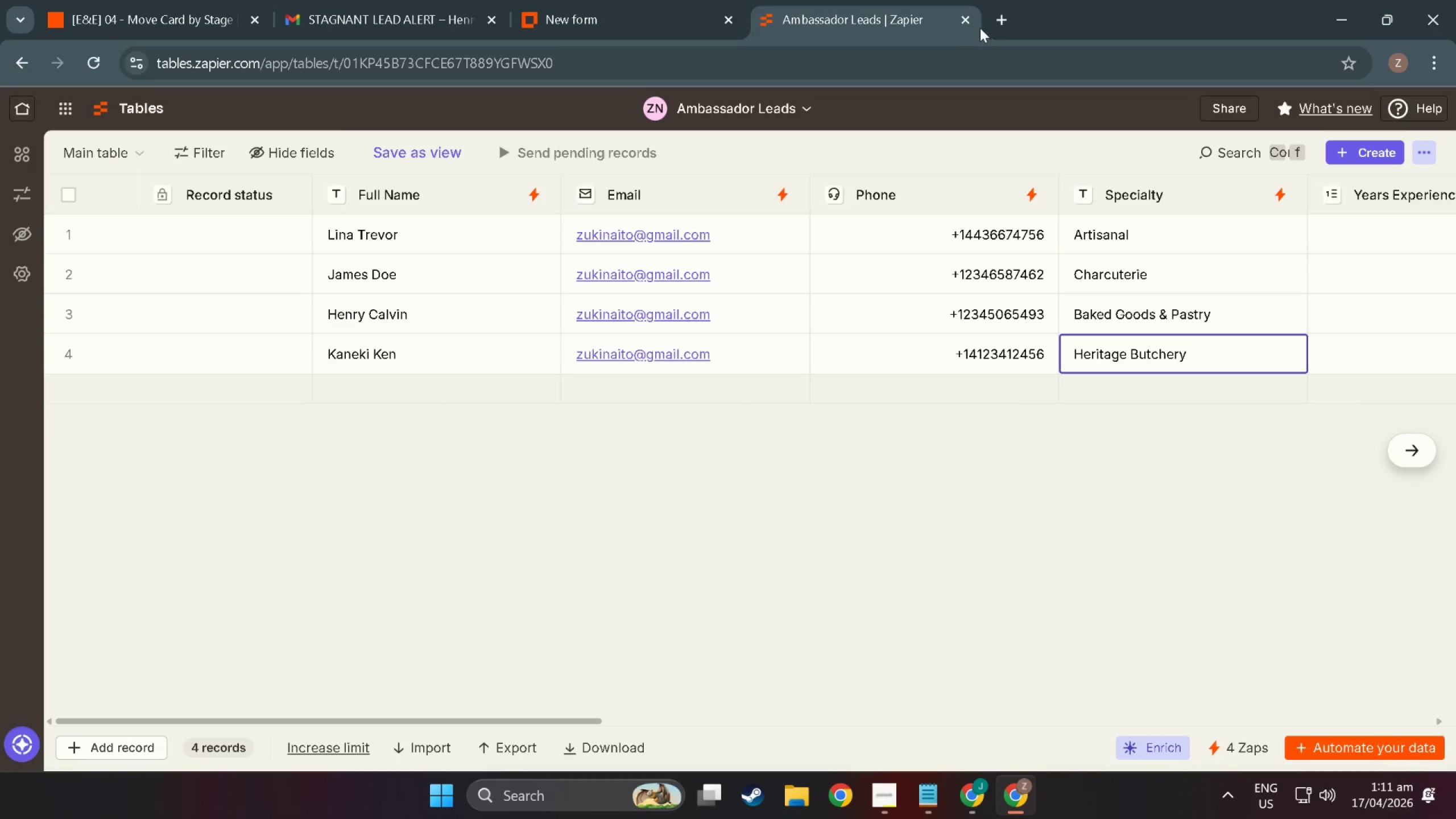 
left_click([999, 22])
 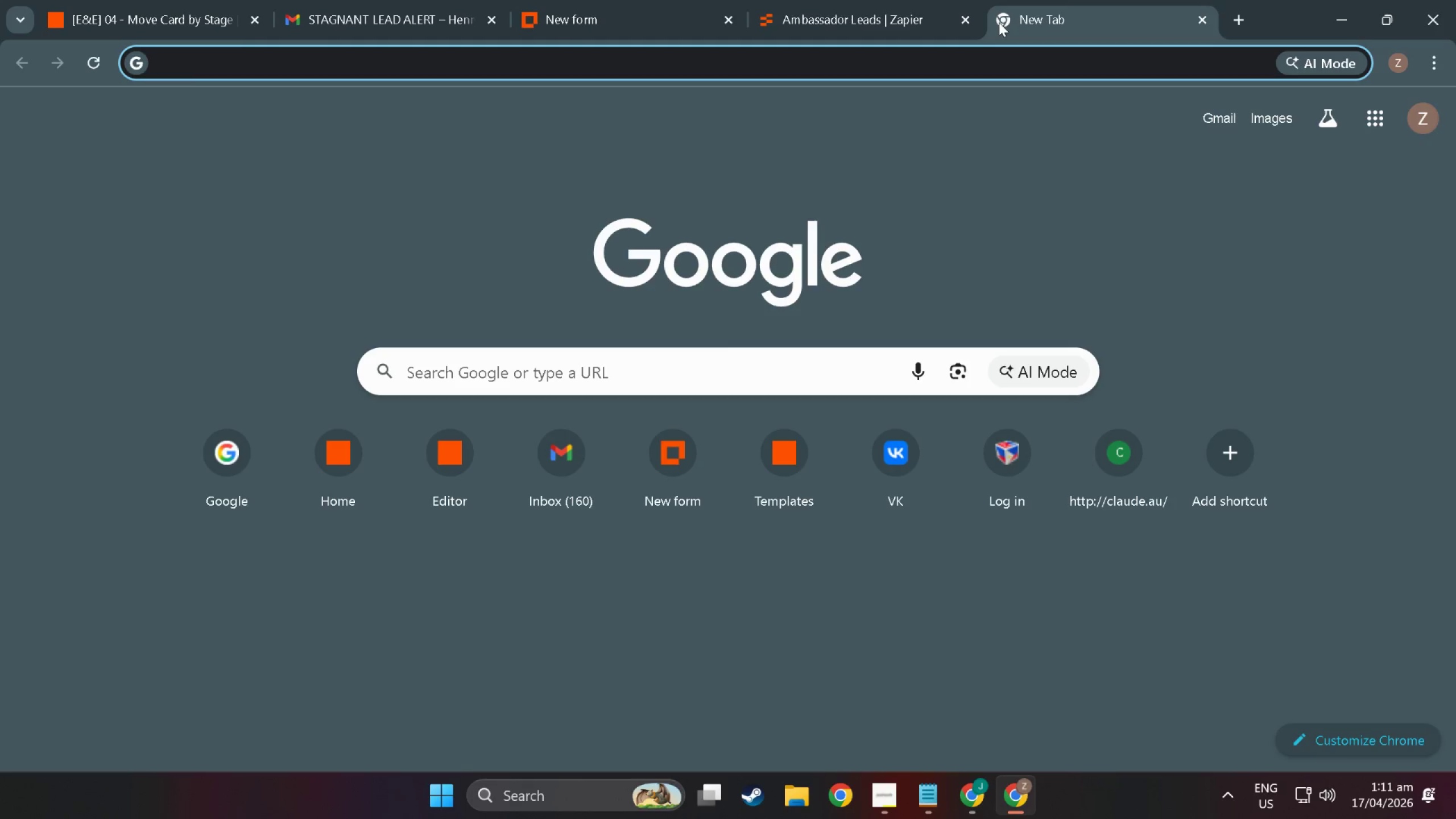 
key(Control+V)
 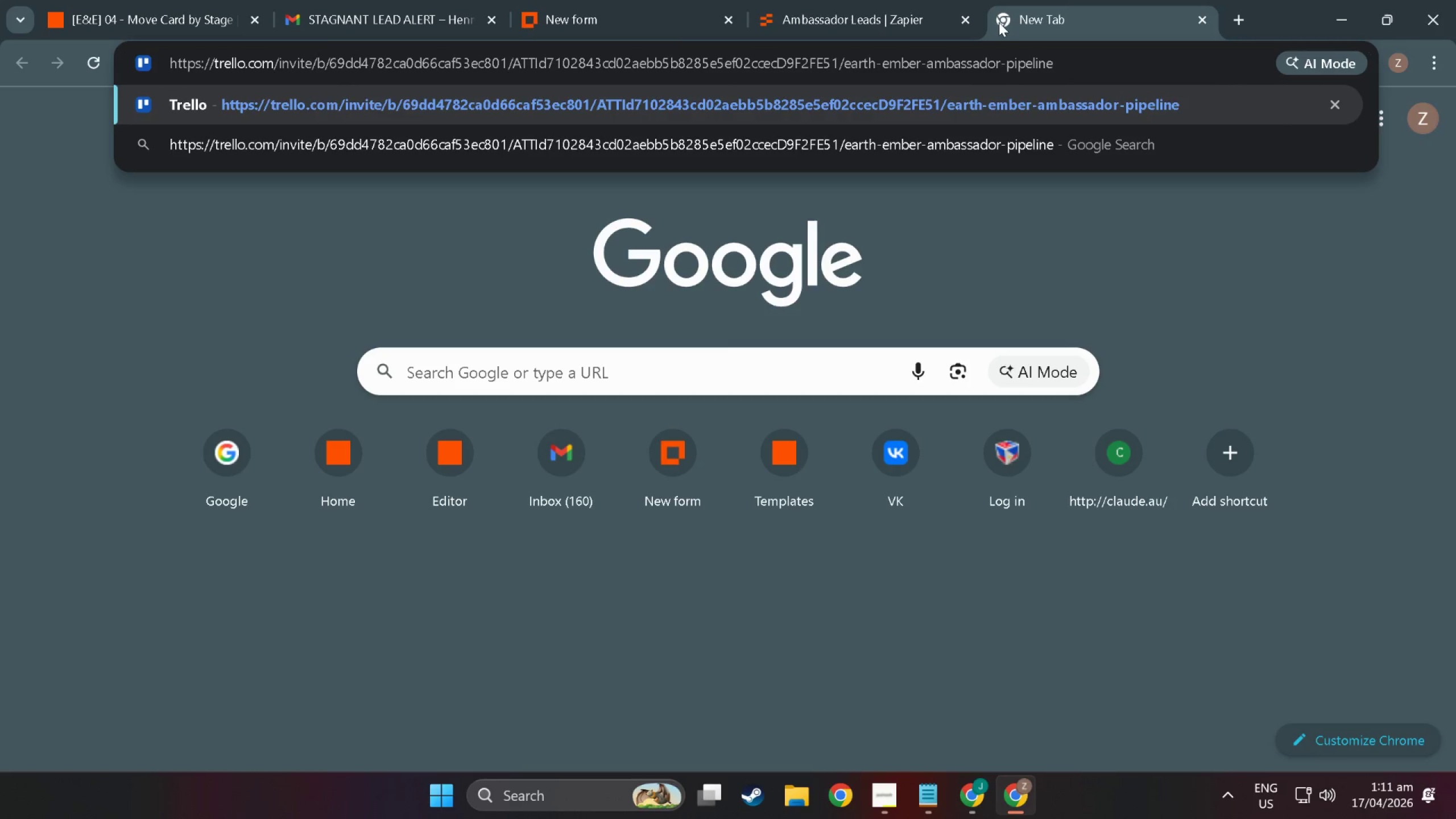 
key(Enter)
 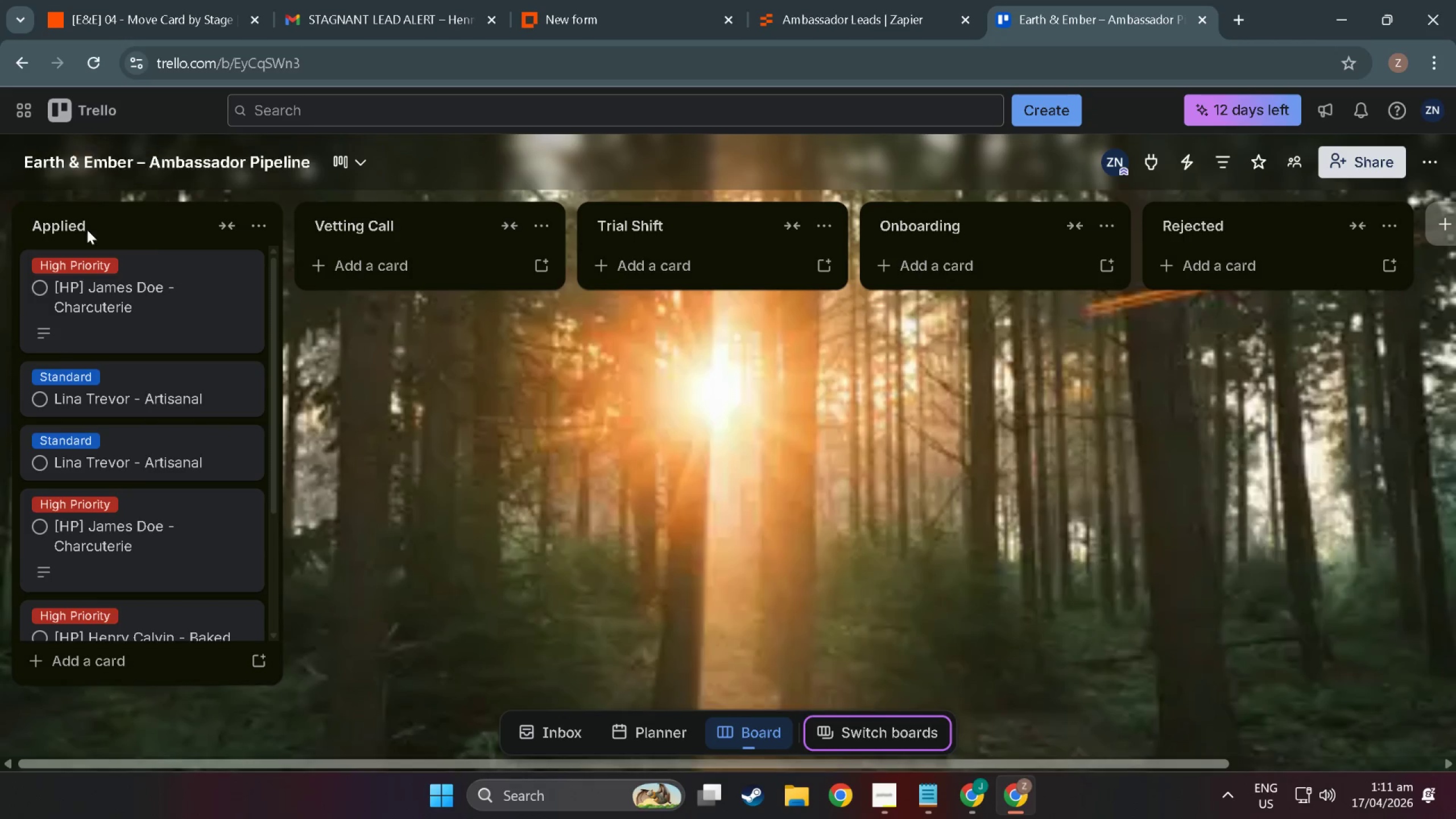 
left_click_drag(start_coordinate=[878, 400], to_coordinate=[1067, 384])
 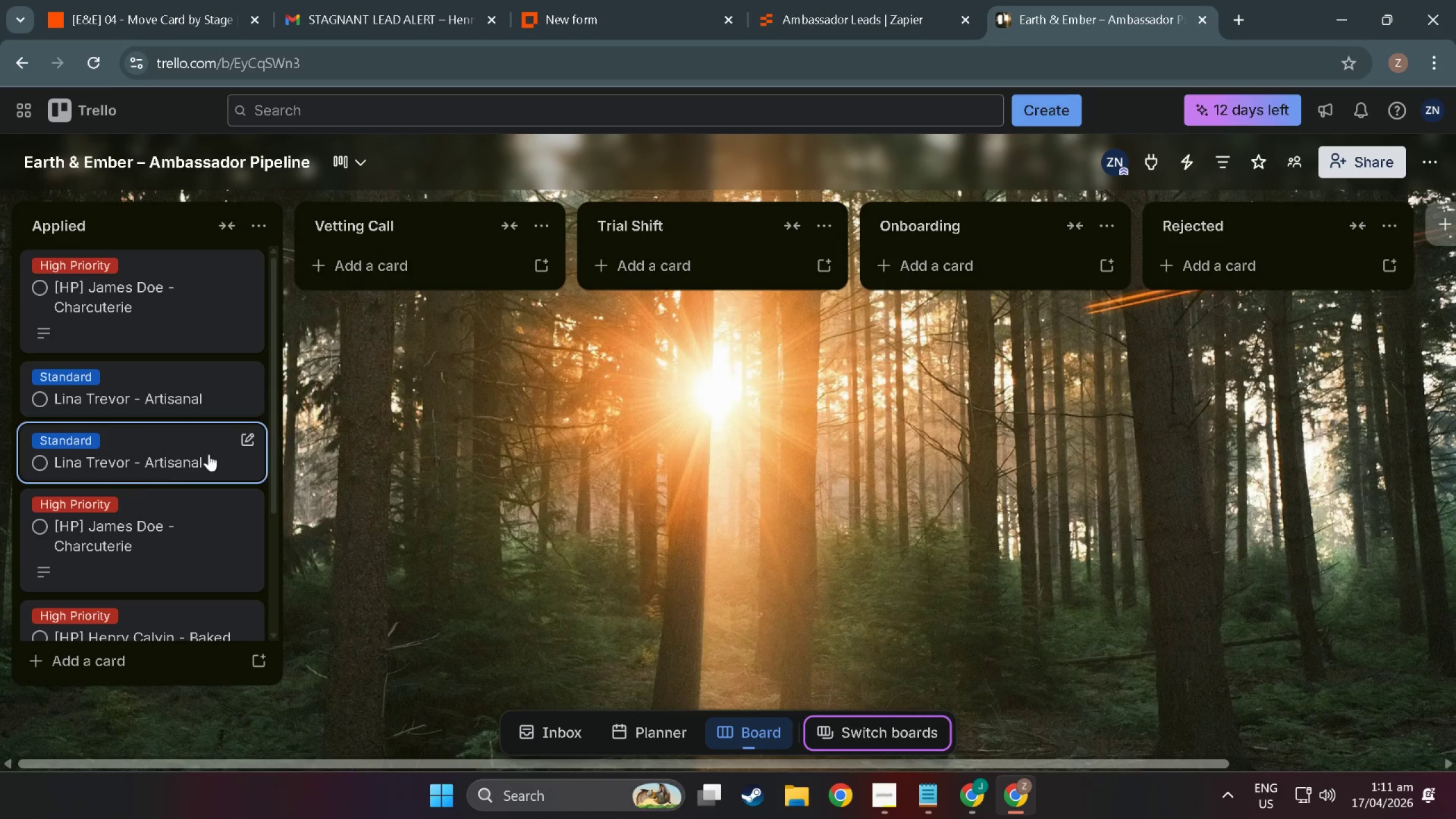 
scroll: coordinate [172, 479], scroll_direction: down, amount: 10.0
 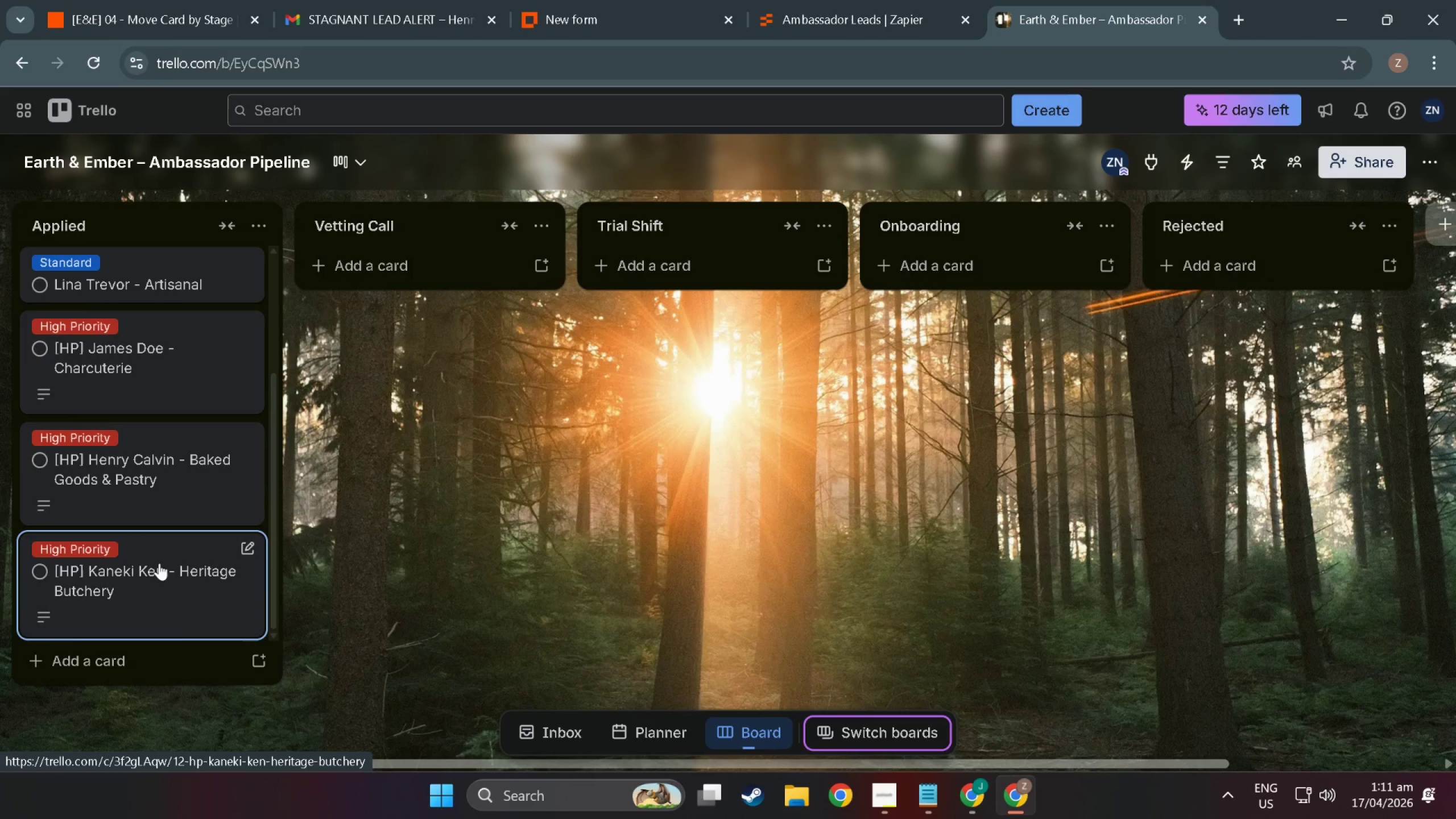 
scroll: coordinate [117, 438], scroll_direction: up, amount: 9.0
 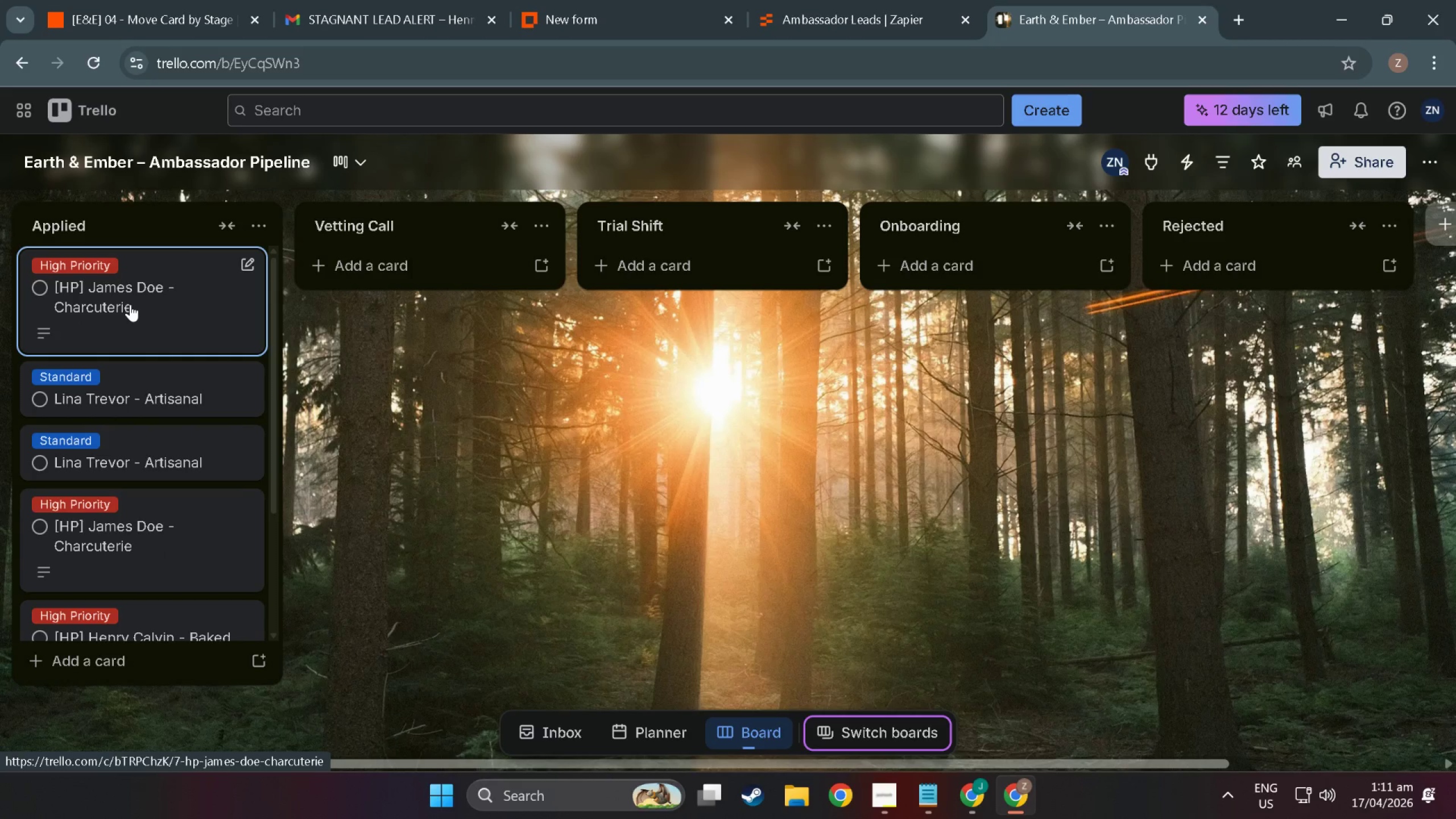 
scroll: coordinate [154, 420], scroll_direction: down, amount: 2.0
 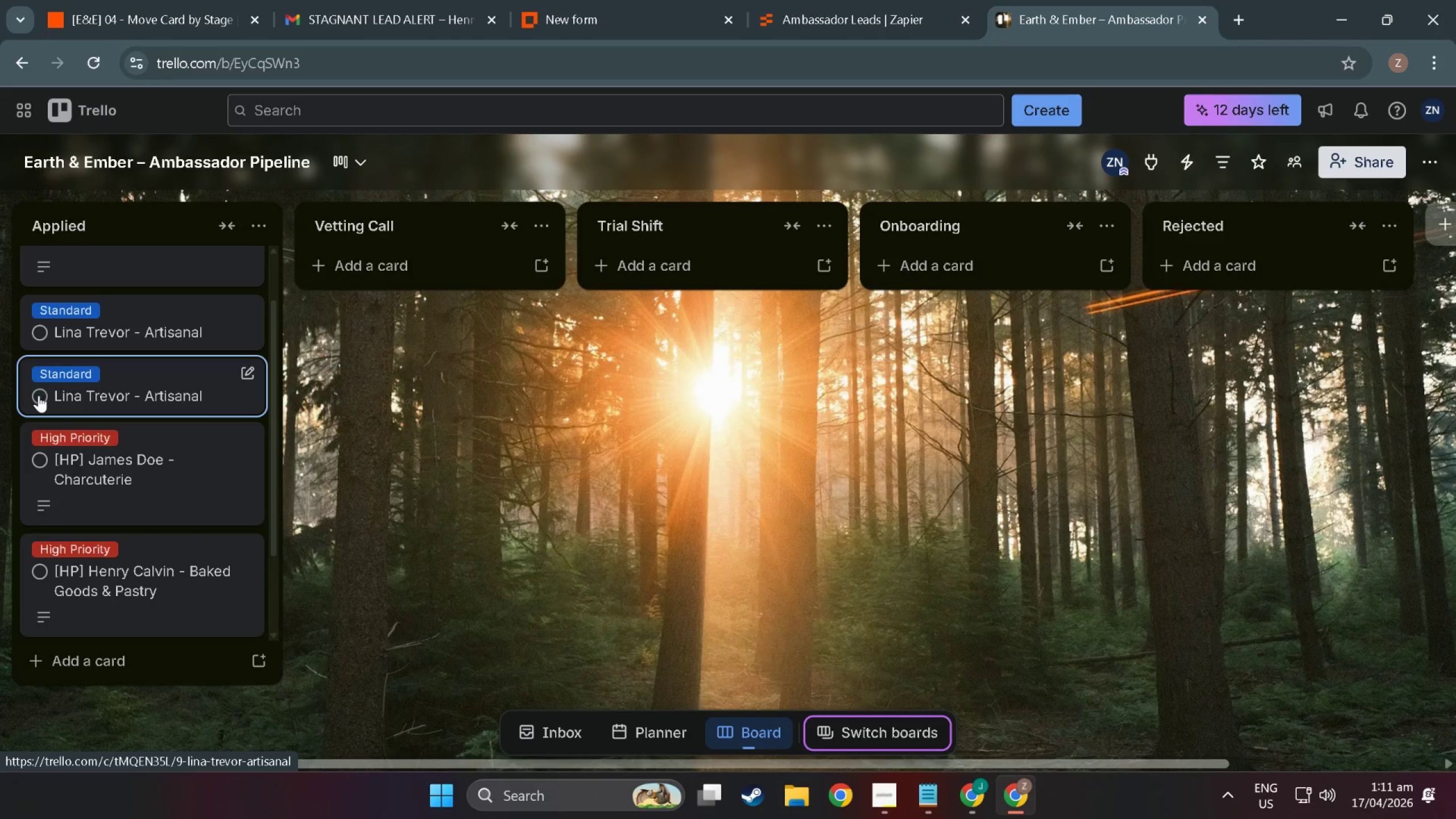 
left_click([38, 396])
 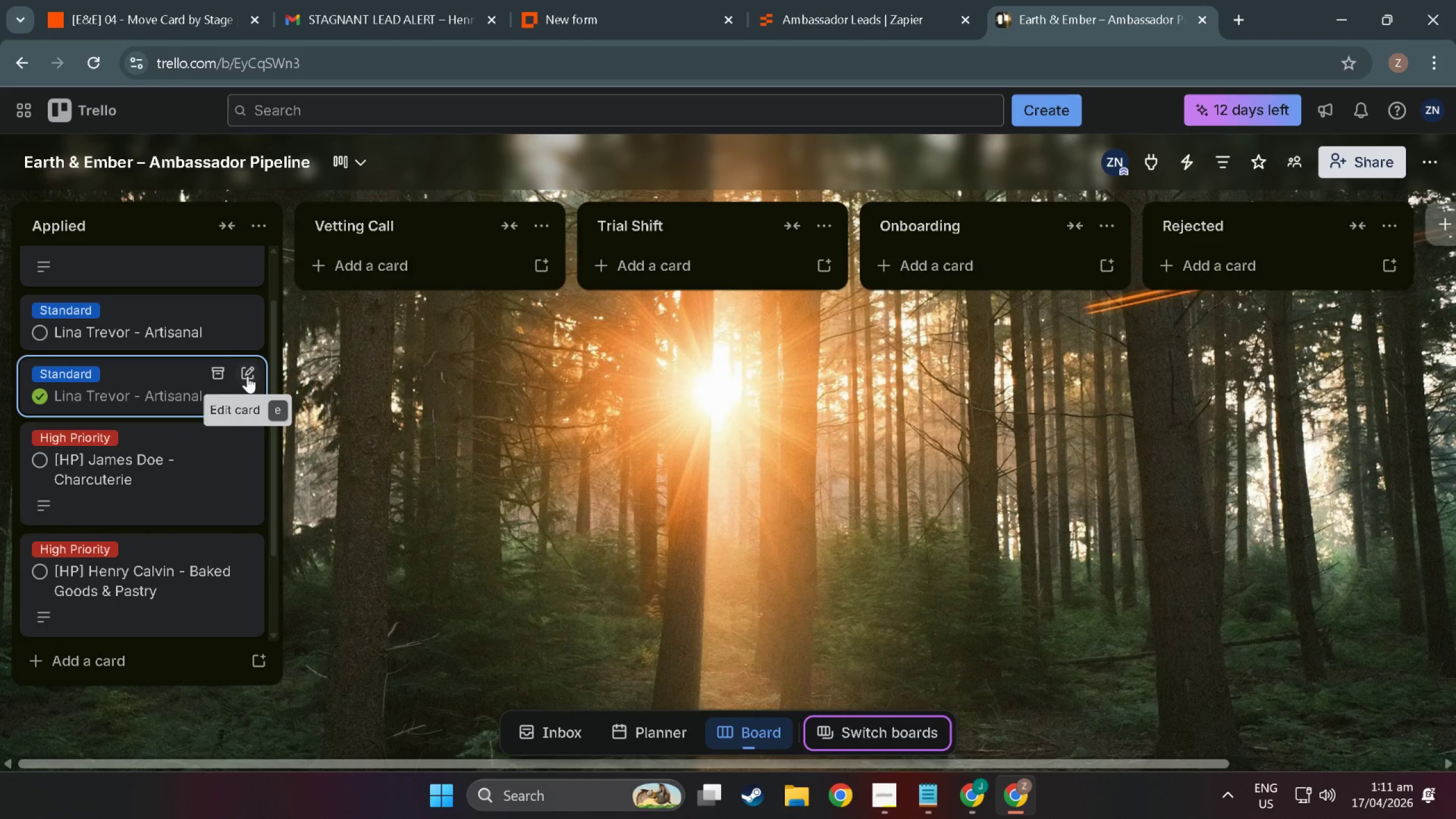 
left_click([221, 371])
 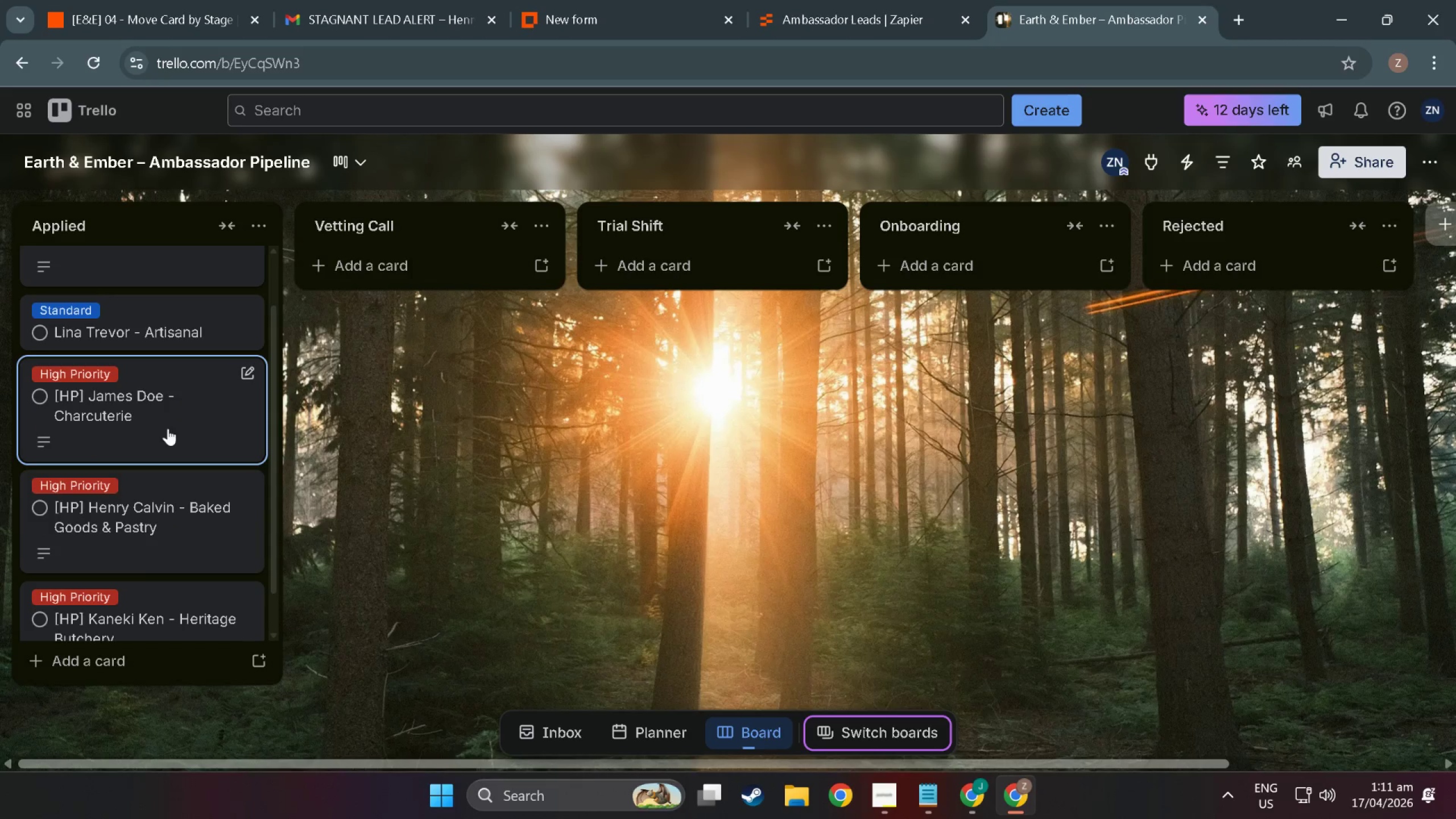 
scroll: coordinate [139, 423], scroll_direction: down, amount: 5.0
 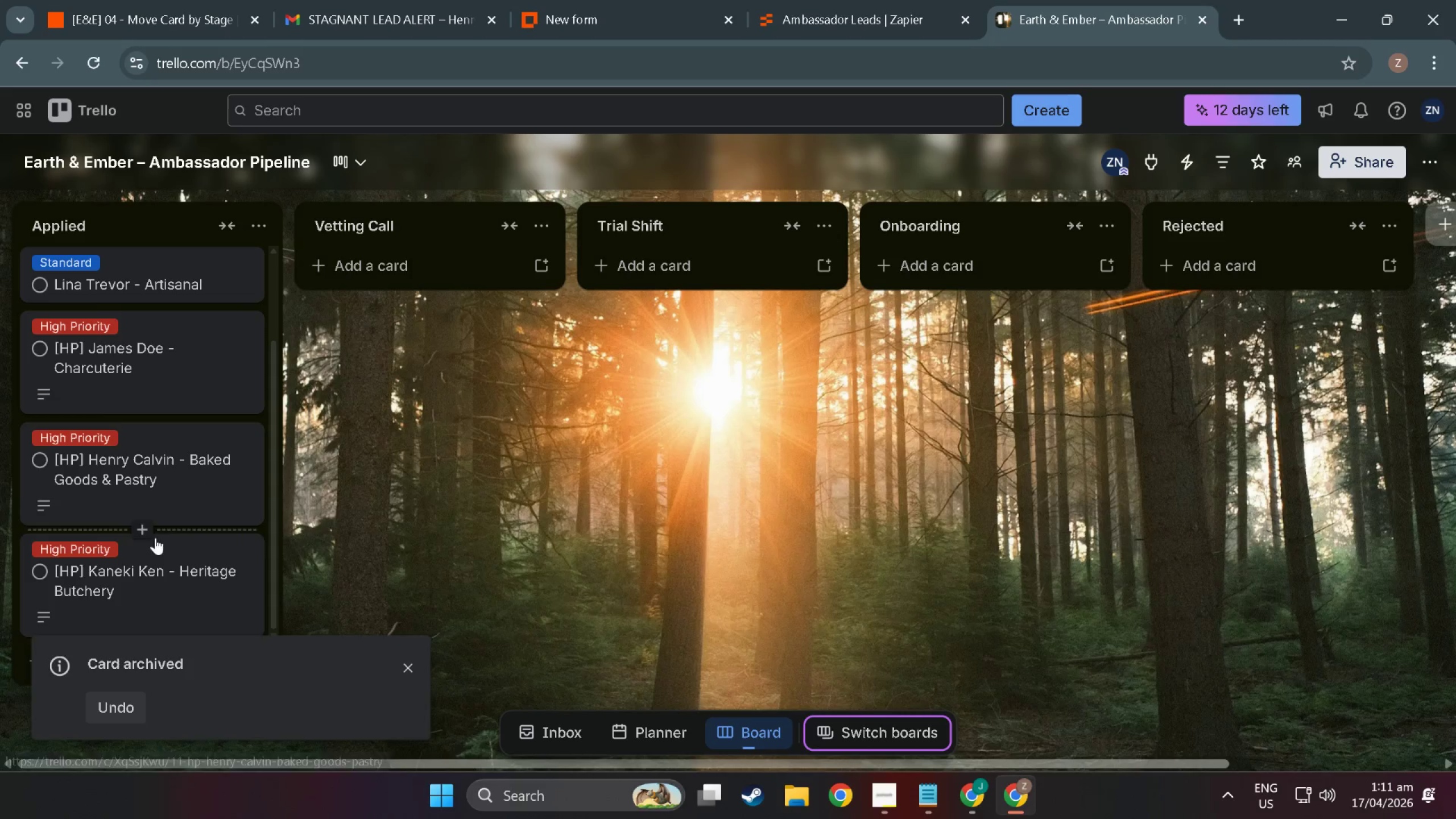 
scroll: coordinate [150, 468], scroll_direction: up, amount: 6.0
 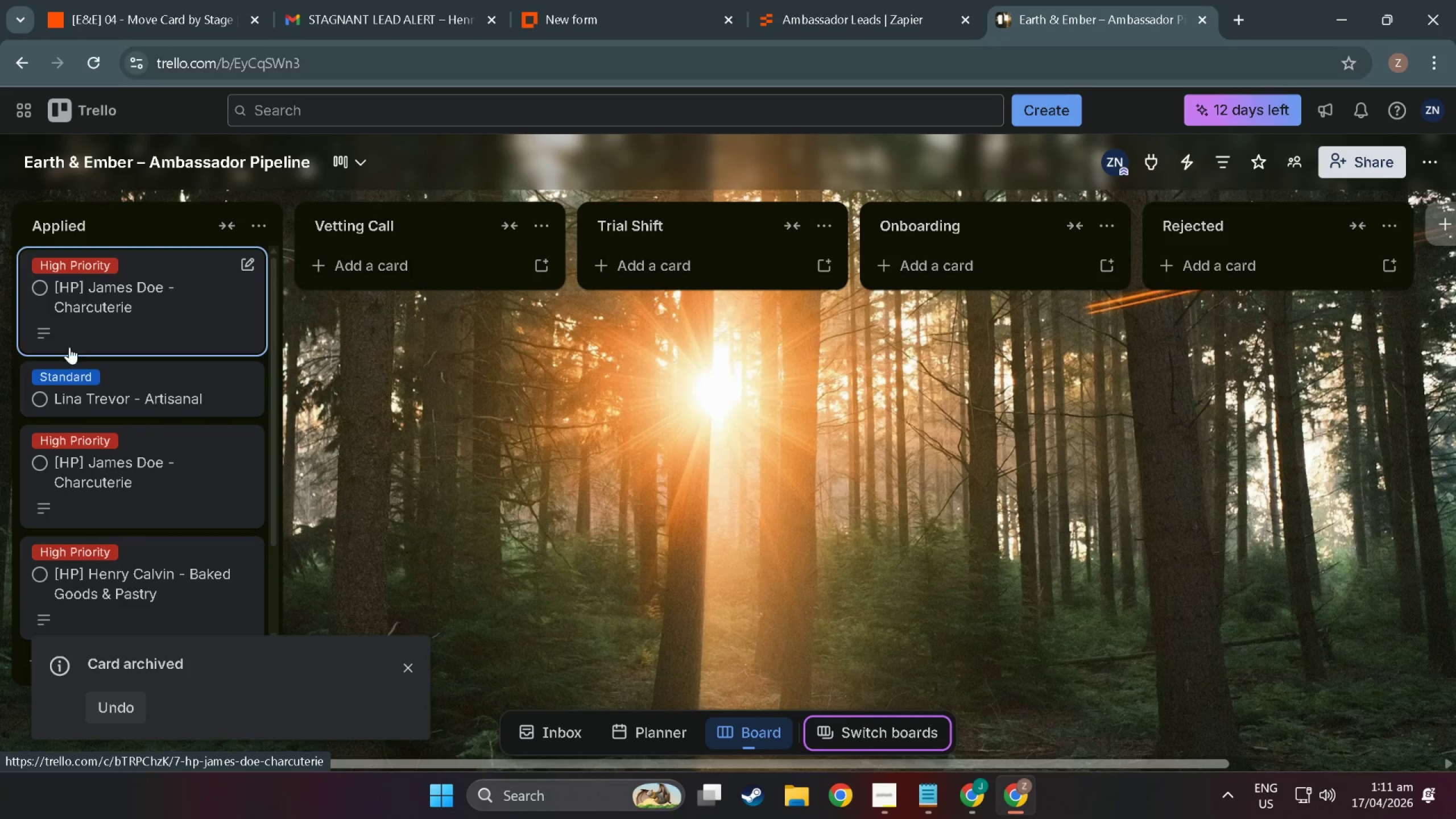 
left_click([49, 458])
 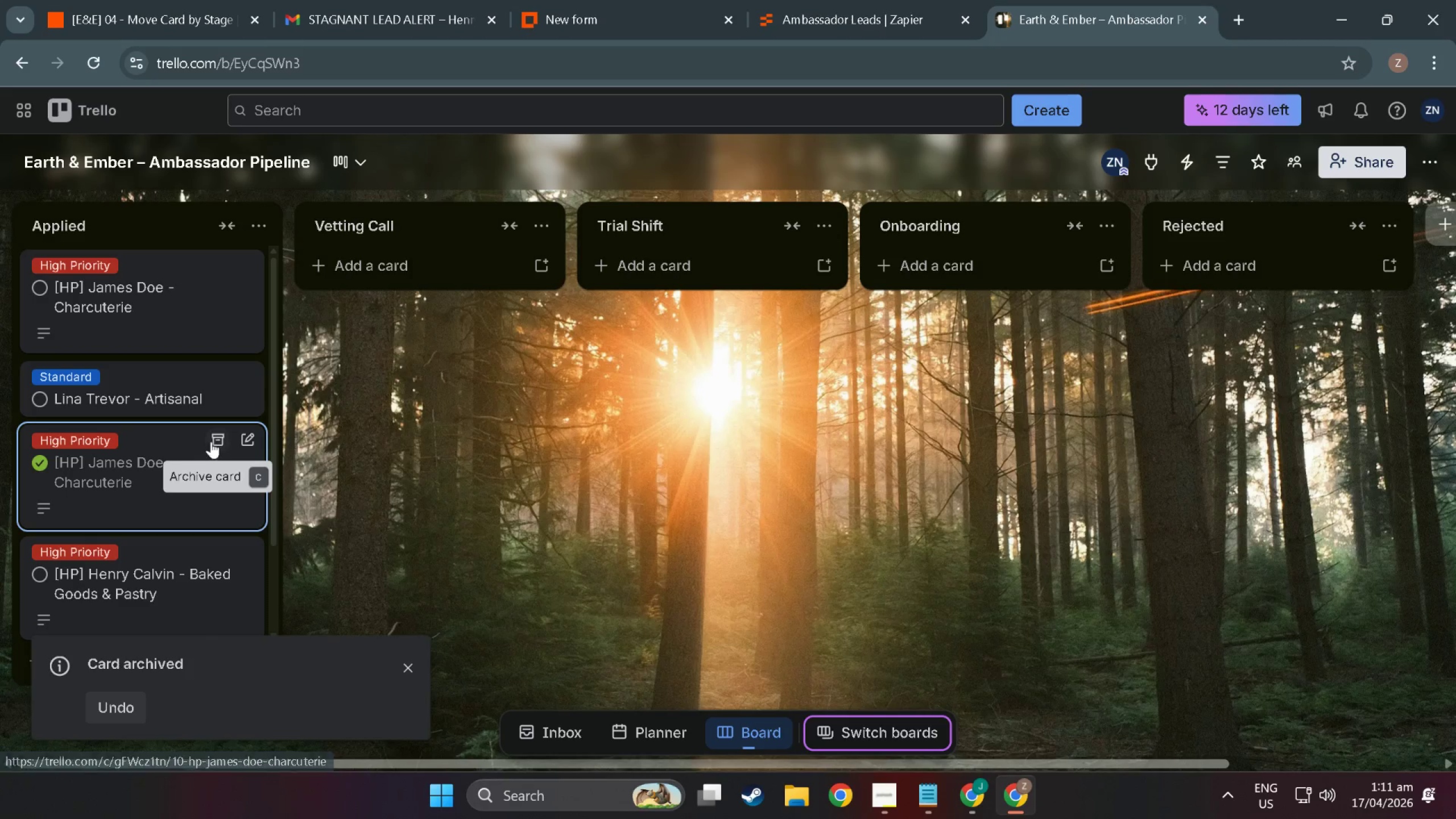 
left_click([217, 439])
 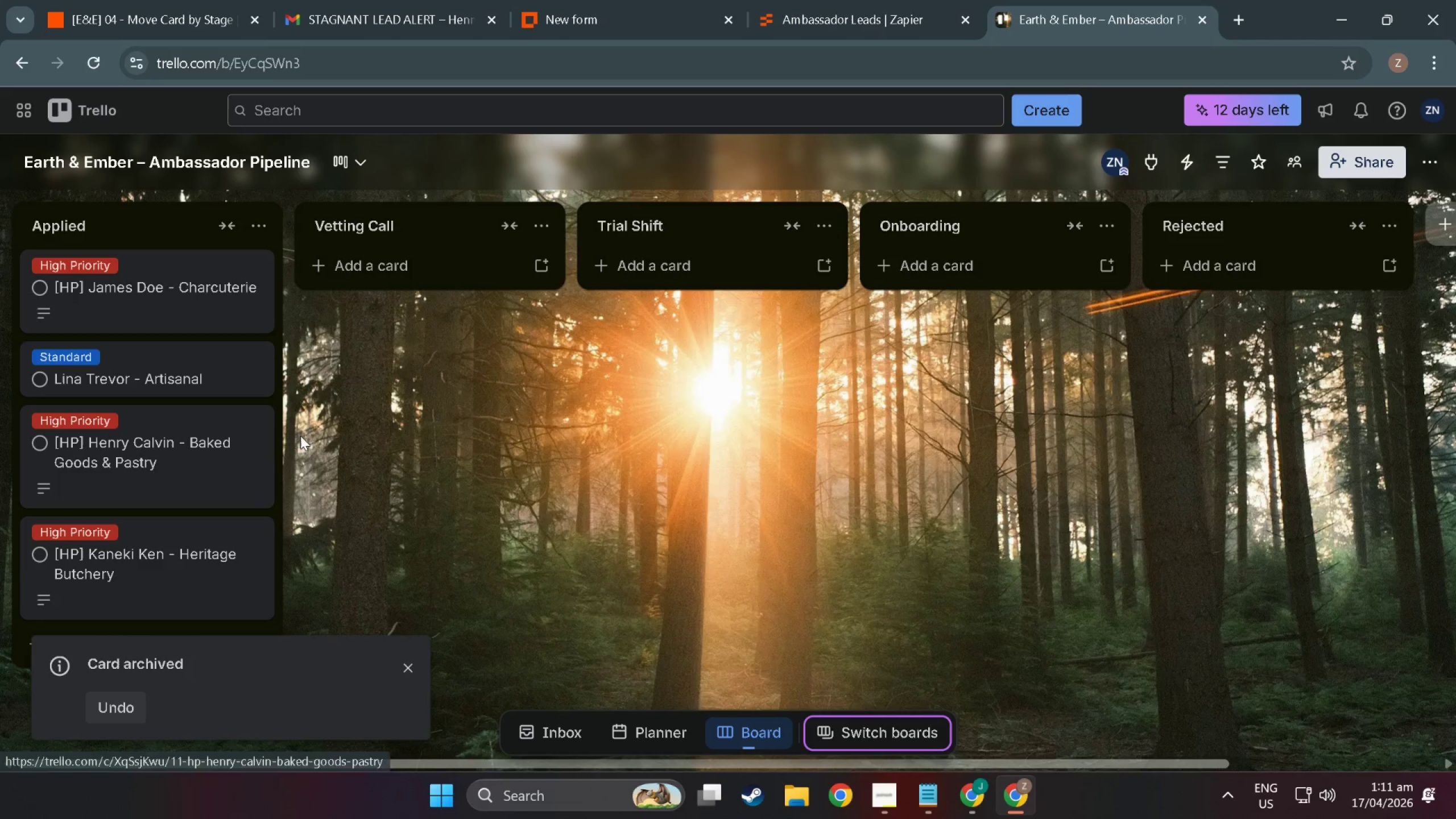 
left_click([901, 0])
 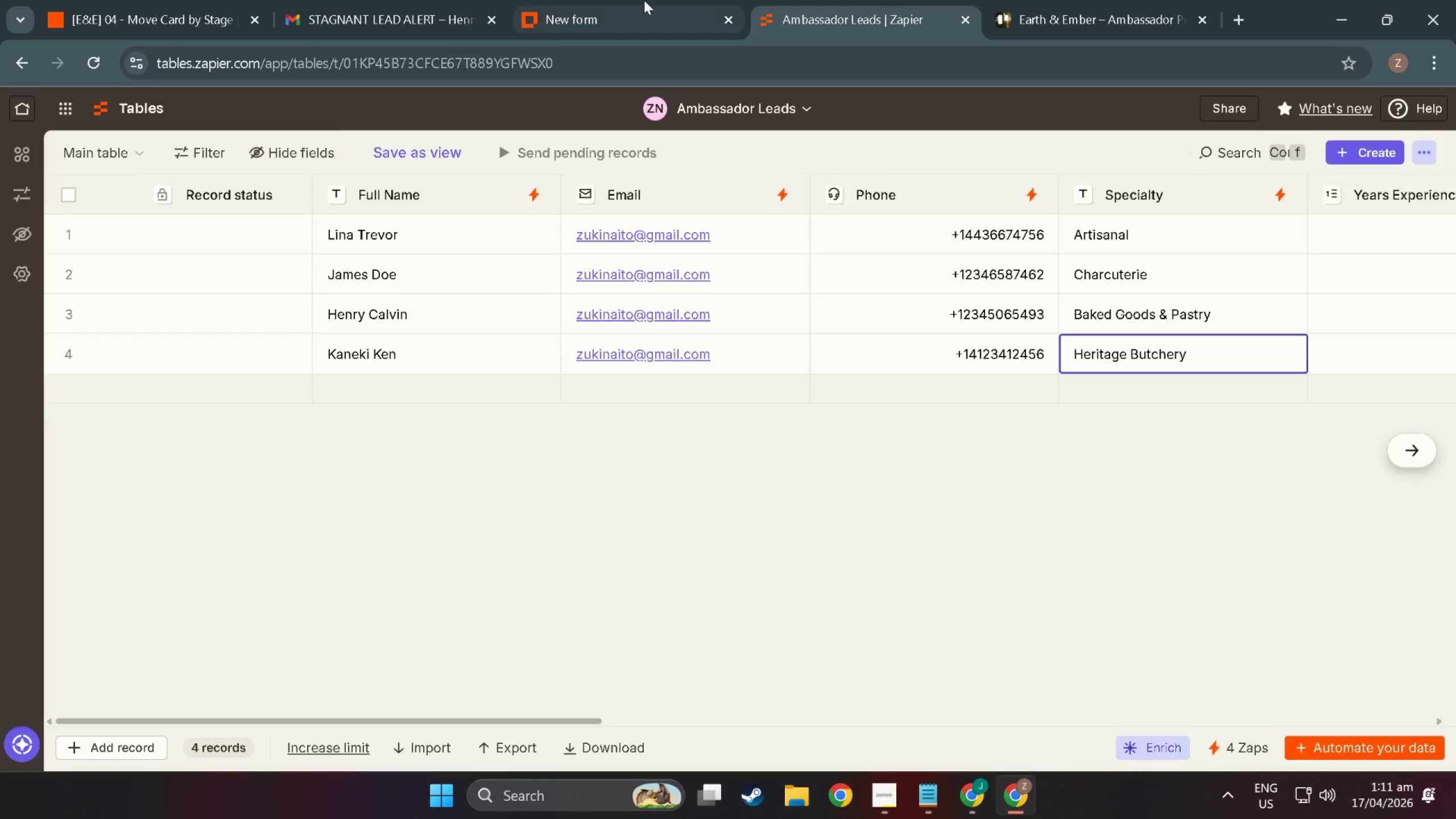 
scroll: coordinate [511, 464], scroll_direction: up, amount: 3.0
 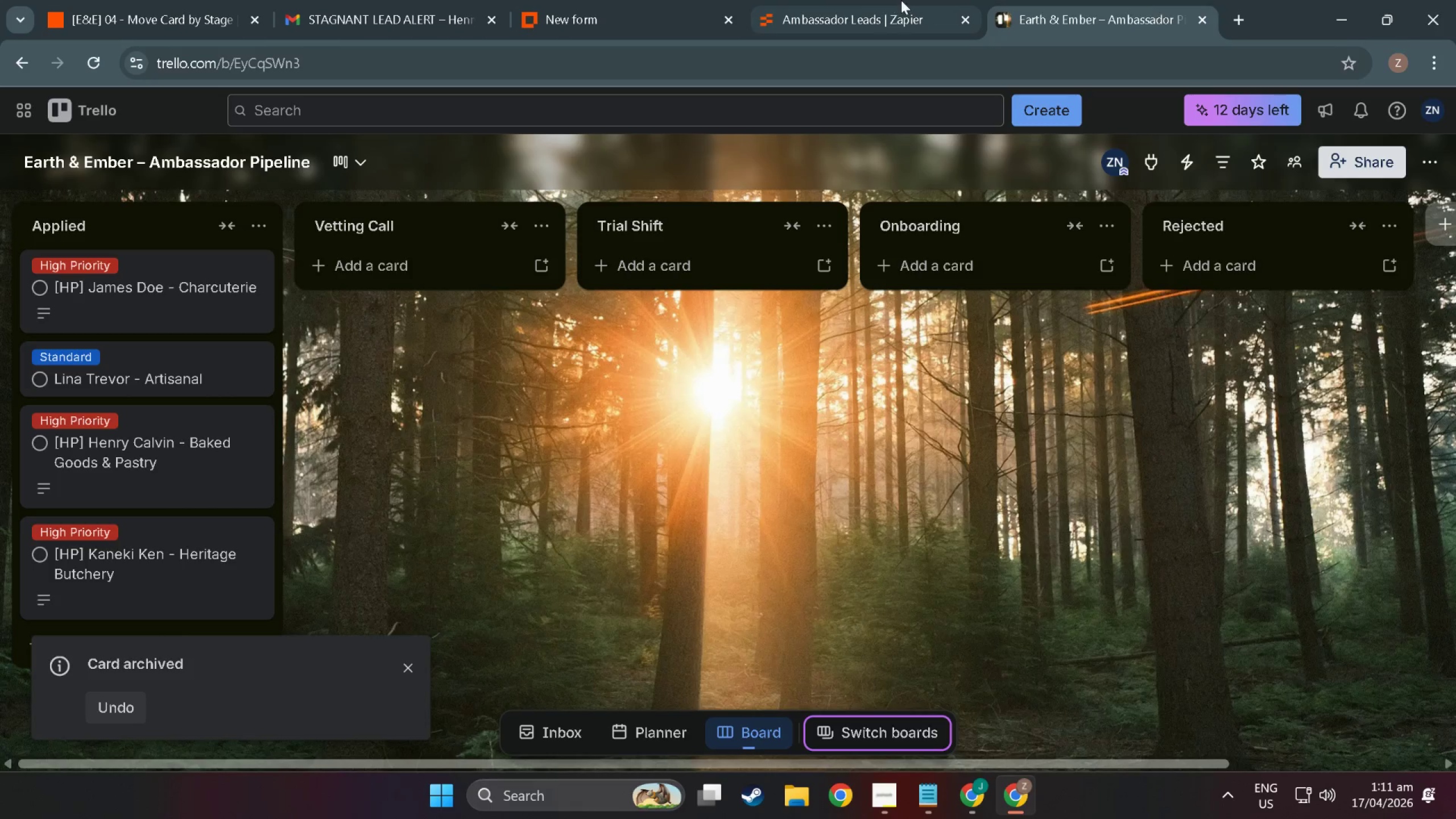 
double_click([643, 0])
 